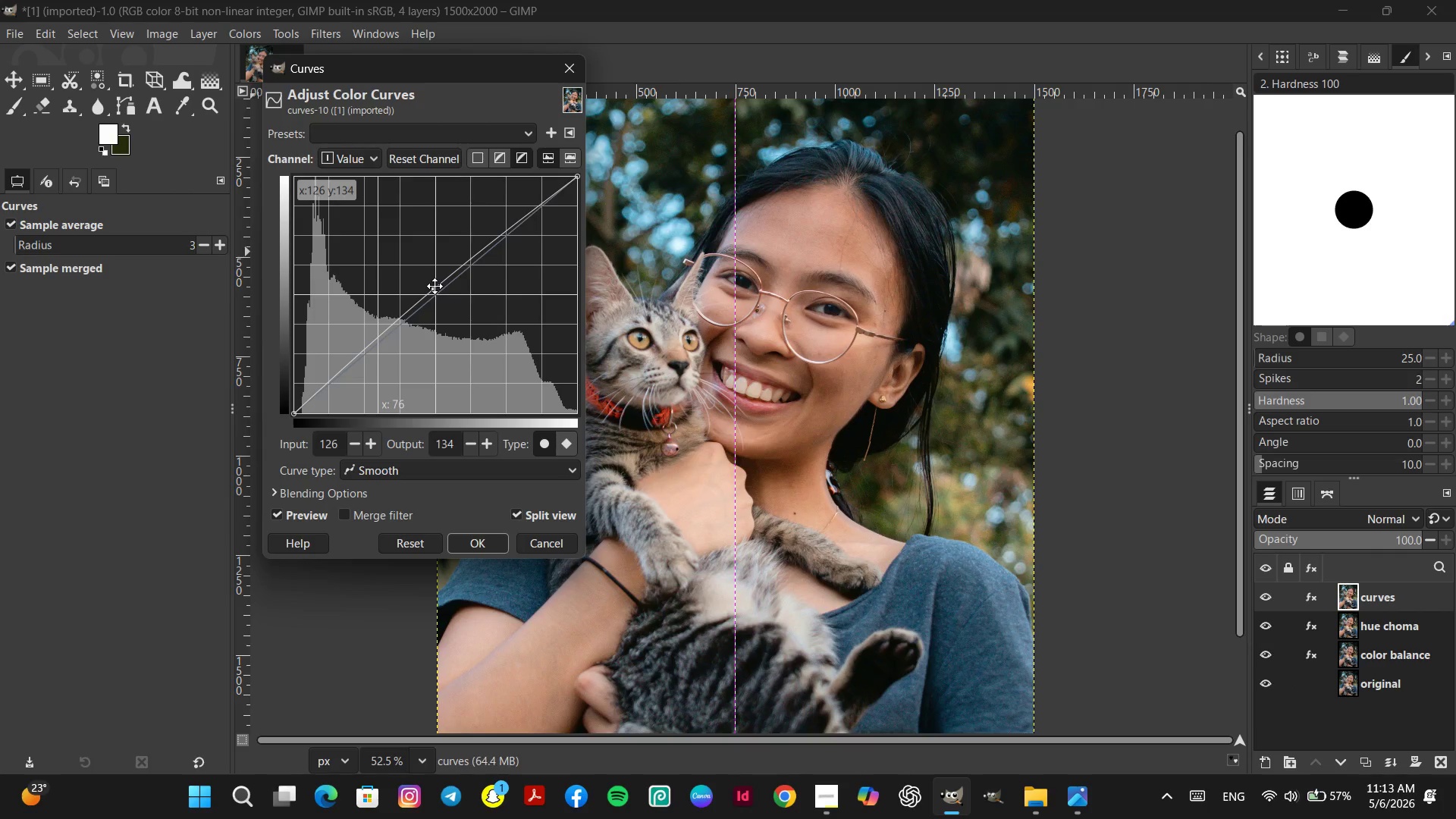 
left_click_drag(start_coordinate=[435, 286], to_coordinate=[439, 292])
 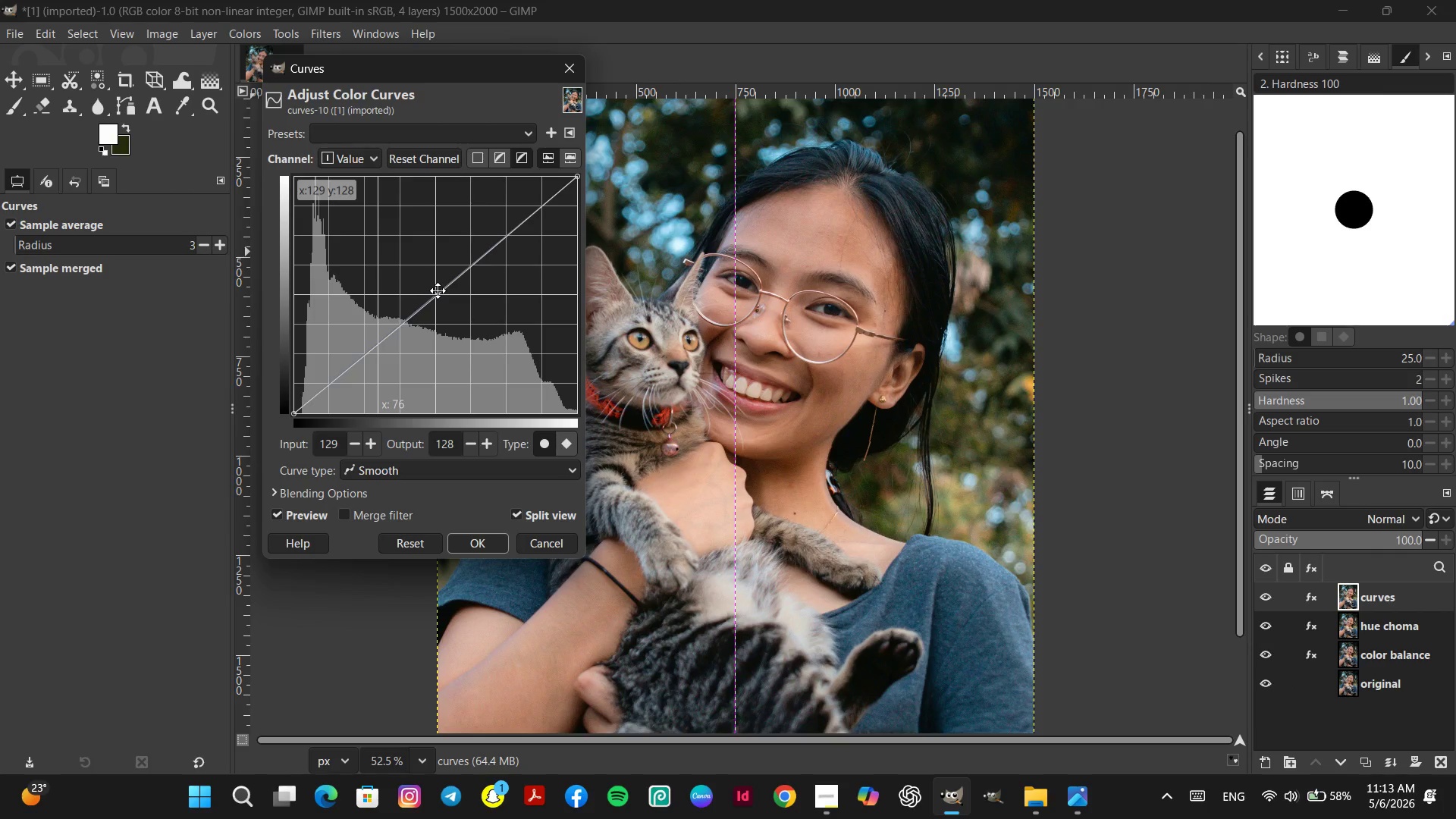 
left_click_drag(start_coordinate=[438, 290], to_coordinate=[428, 278])
 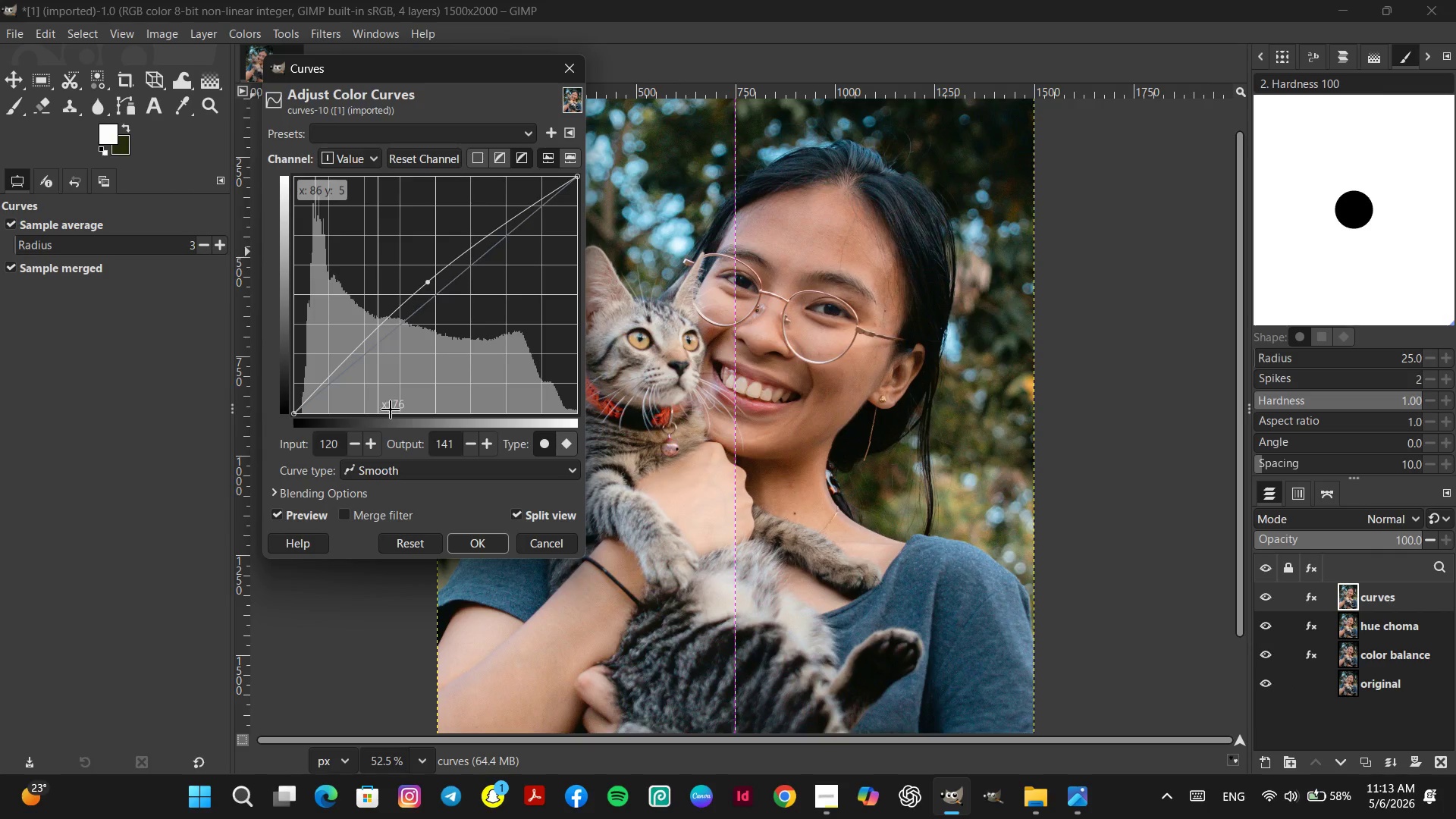 
left_click_drag(start_coordinate=[389, 404], to_coordinate=[309, 350])
 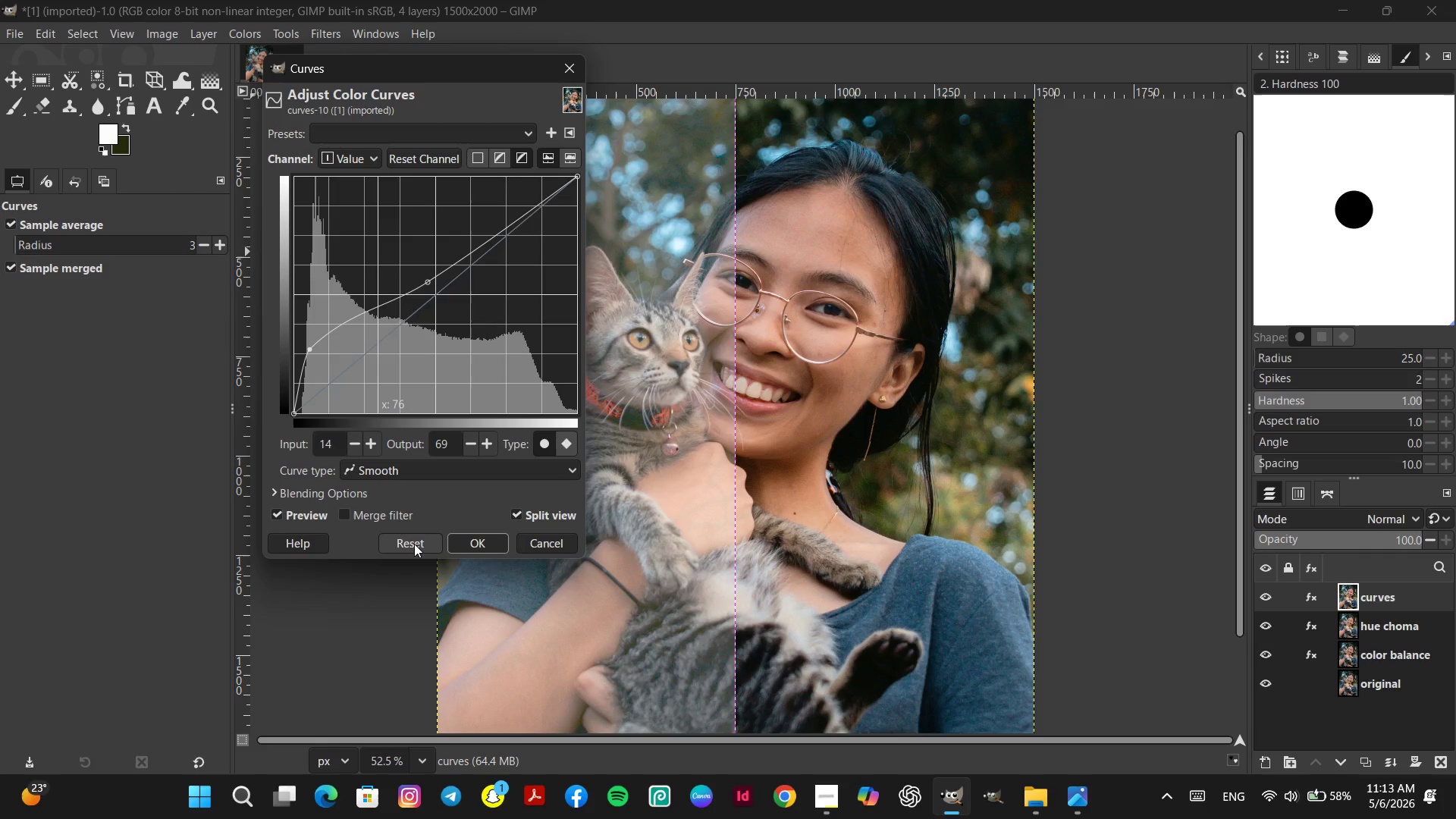 
left_click([414, 544])
 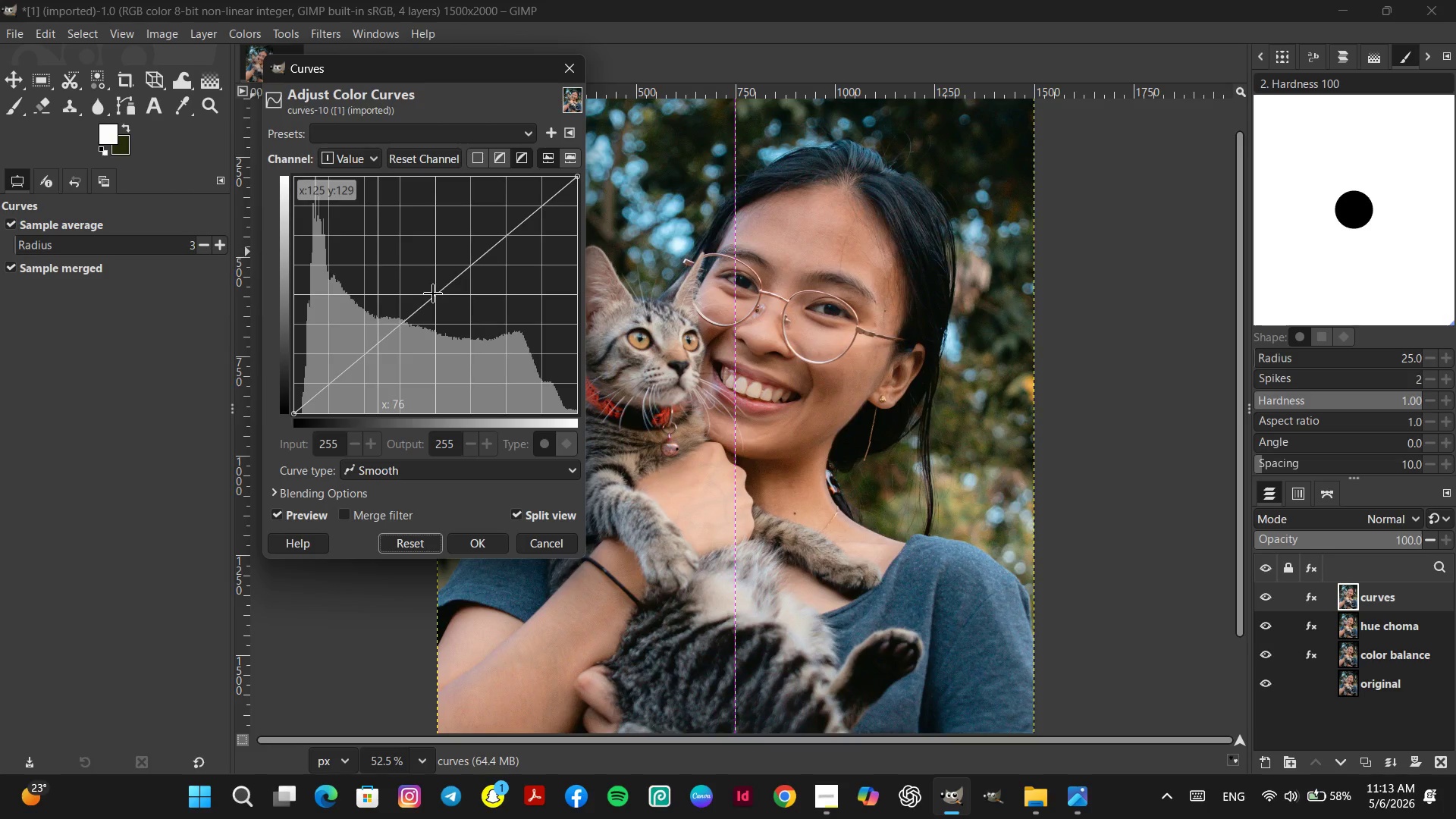 
left_click_drag(start_coordinate=[436, 297], to_coordinate=[425, 287])
 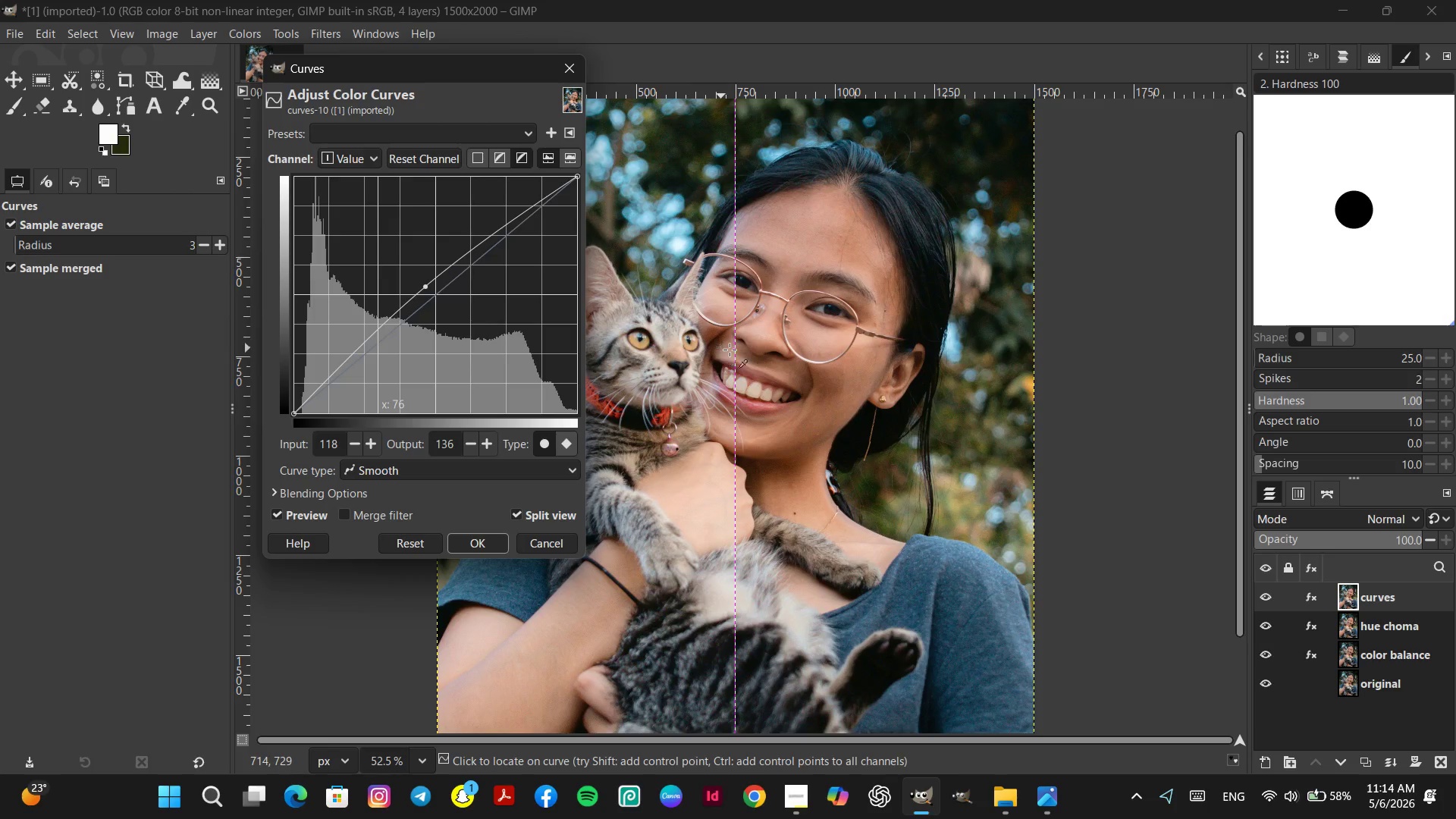 
left_click_drag(start_coordinate=[735, 350], to_coordinate=[834, 396])
 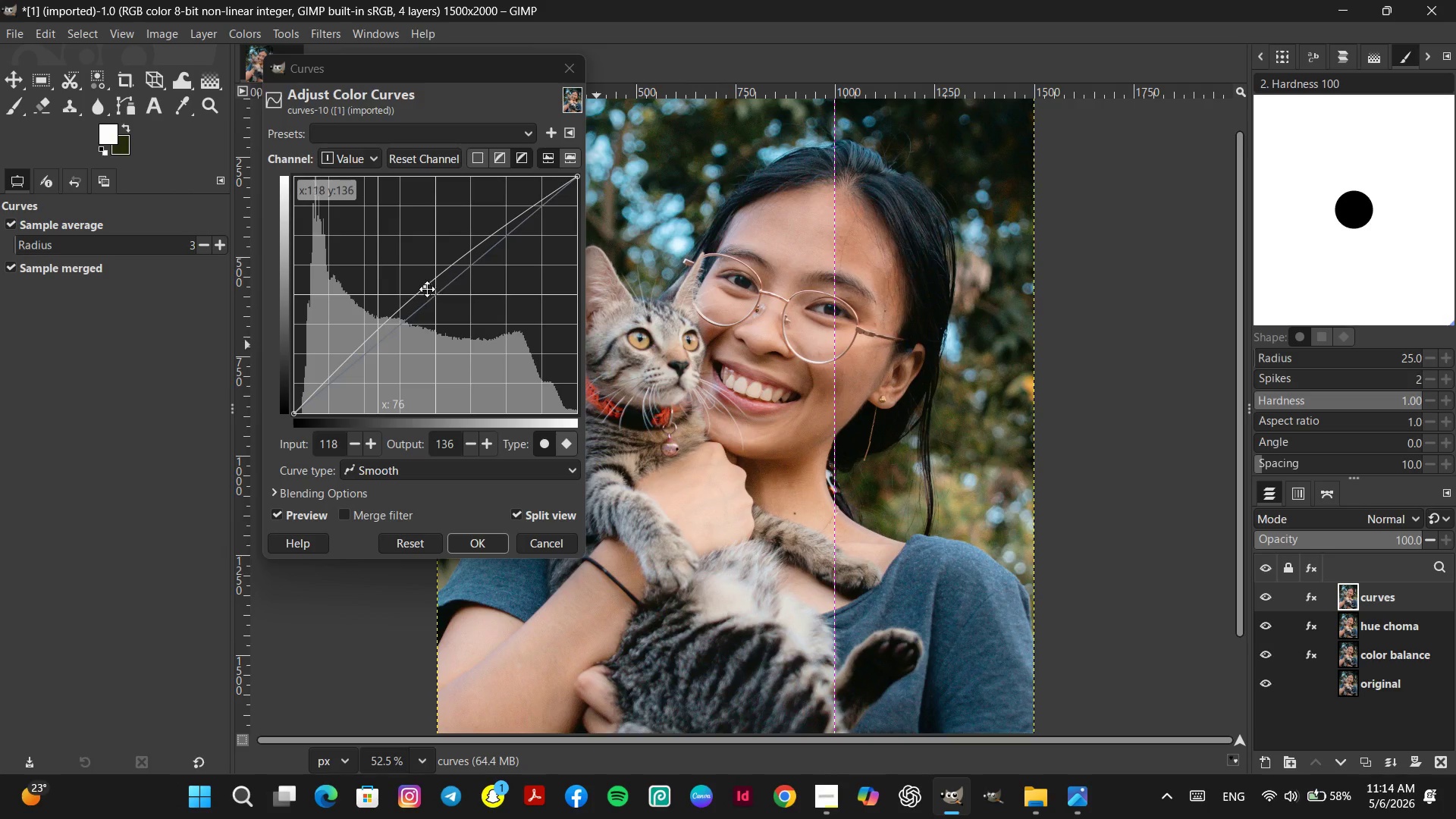 
left_click_drag(start_coordinate=[426, 288], to_coordinate=[431, 291])
 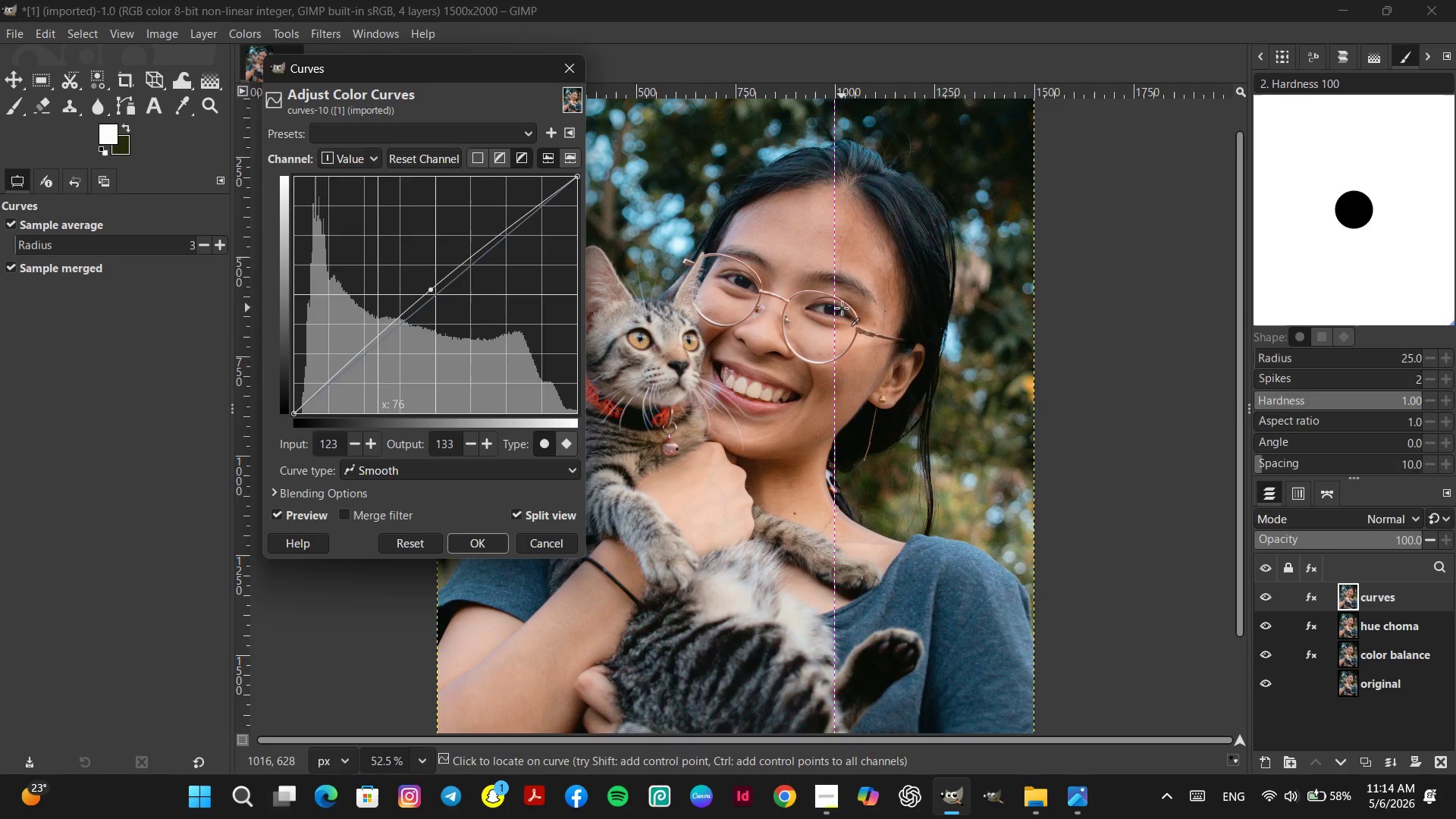 
left_click_drag(start_coordinate=[833, 306], to_coordinate=[1125, 416])
 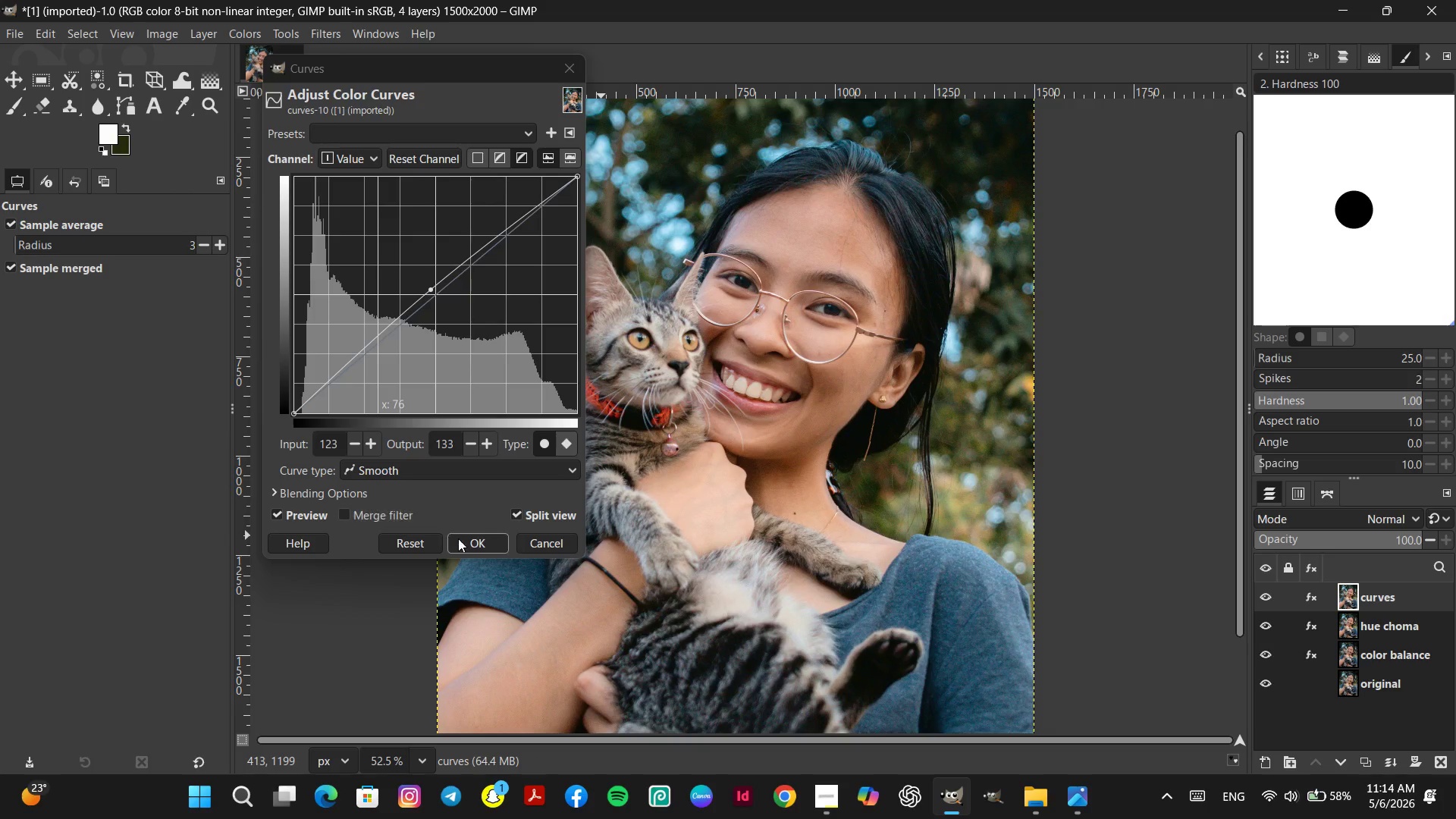 
left_click([464, 545])
 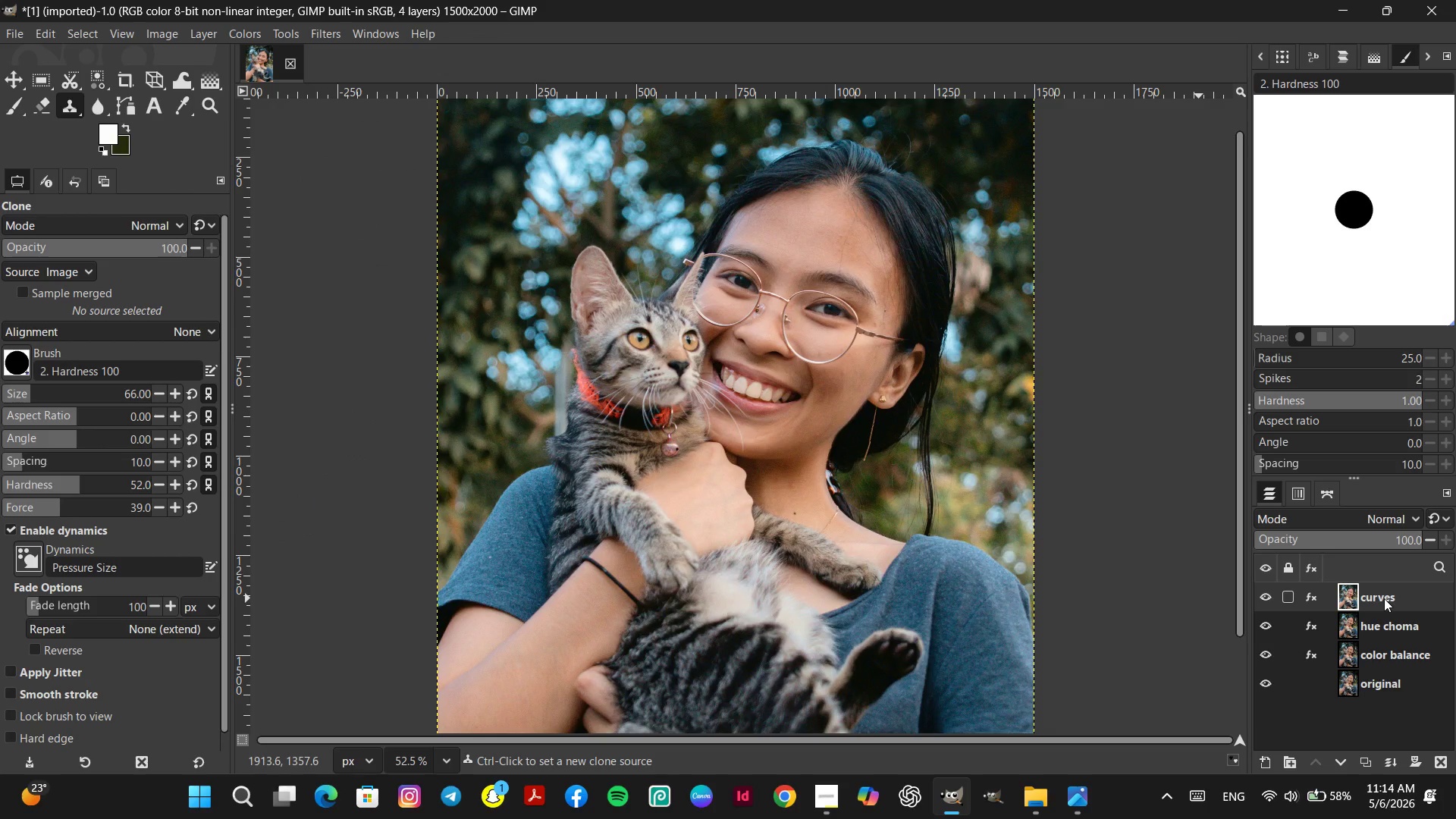 
right_click([1382, 599])
 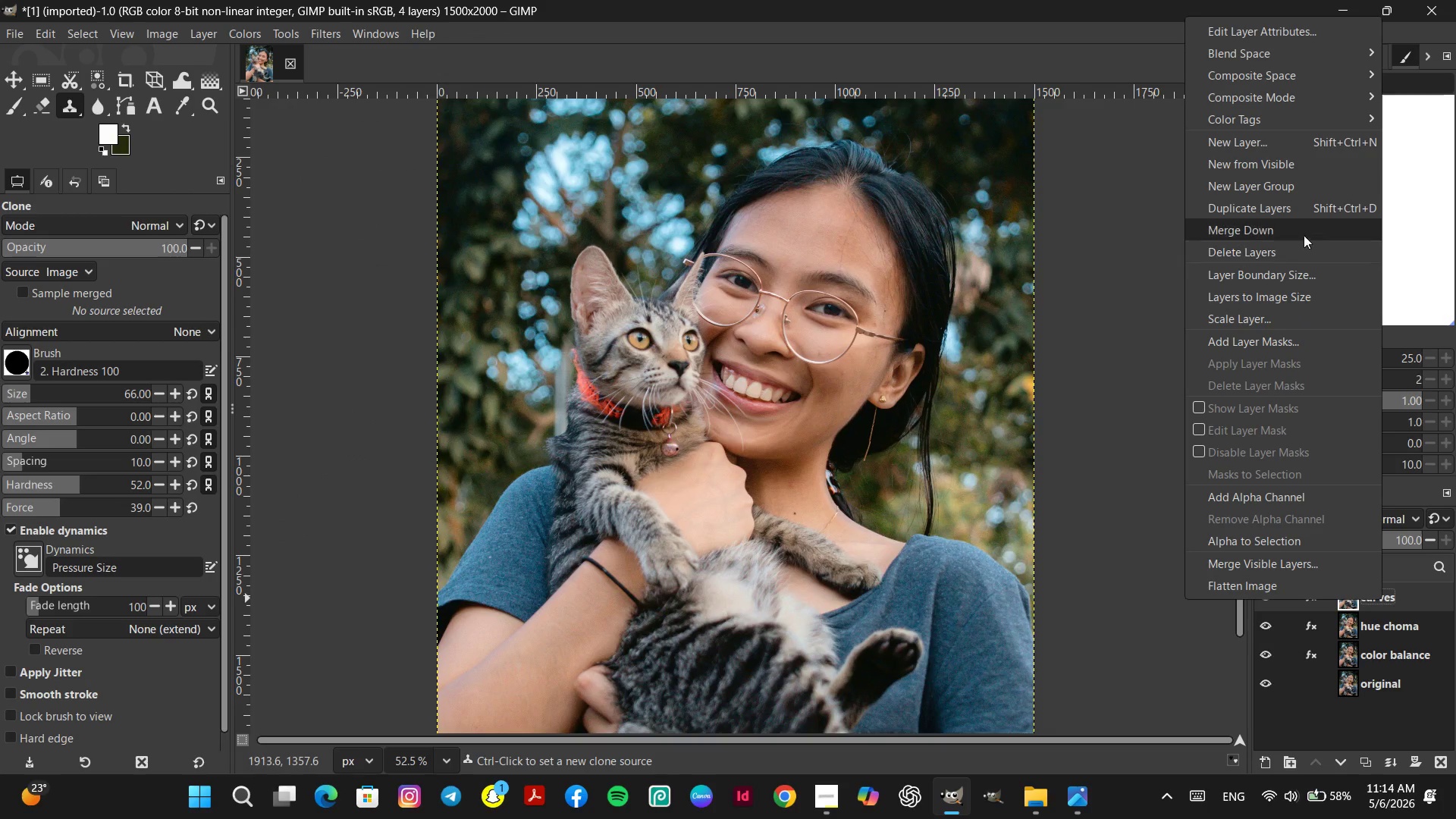 
left_click([1297, 210])
 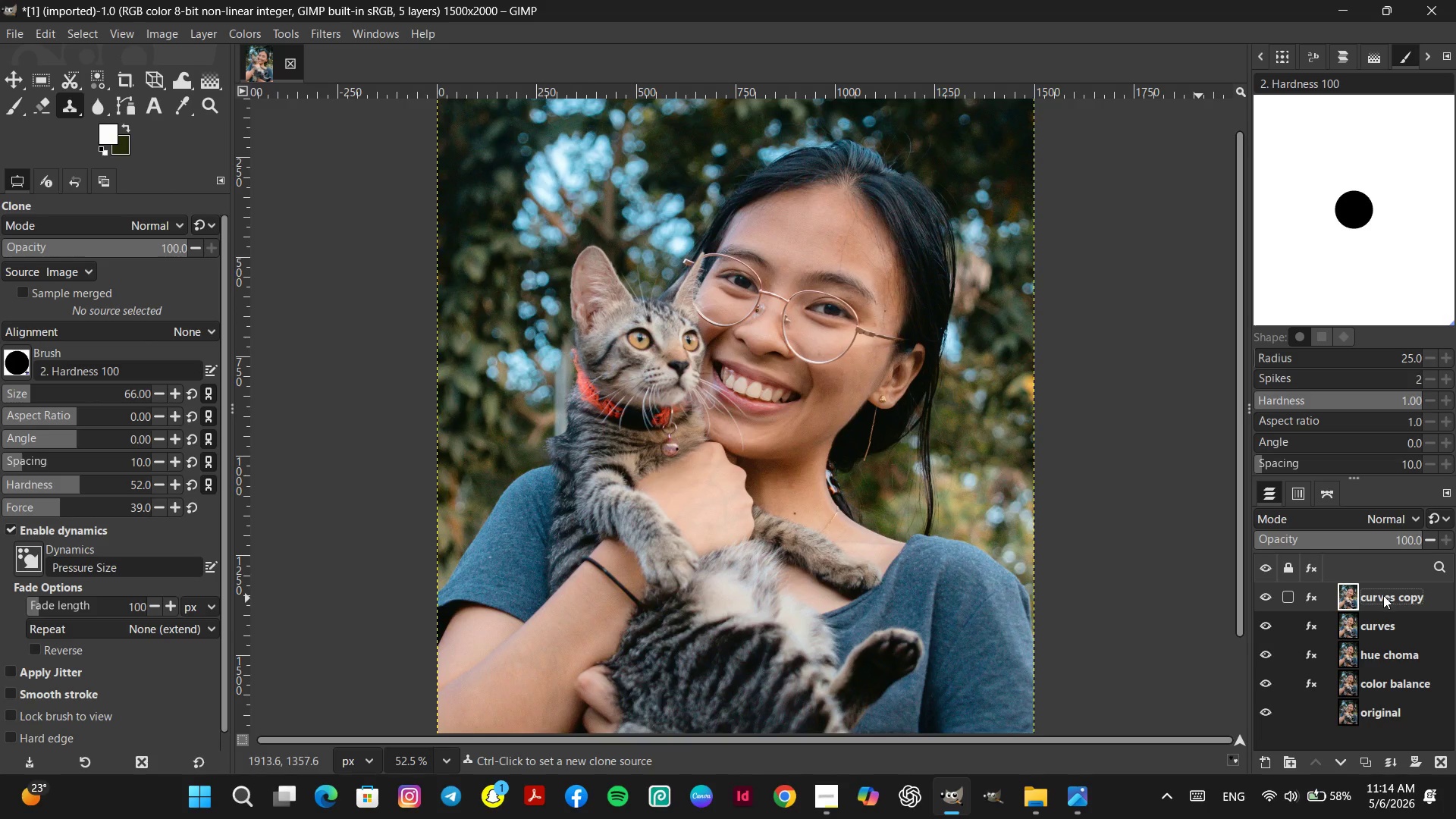 
double_click([1384, 595])
 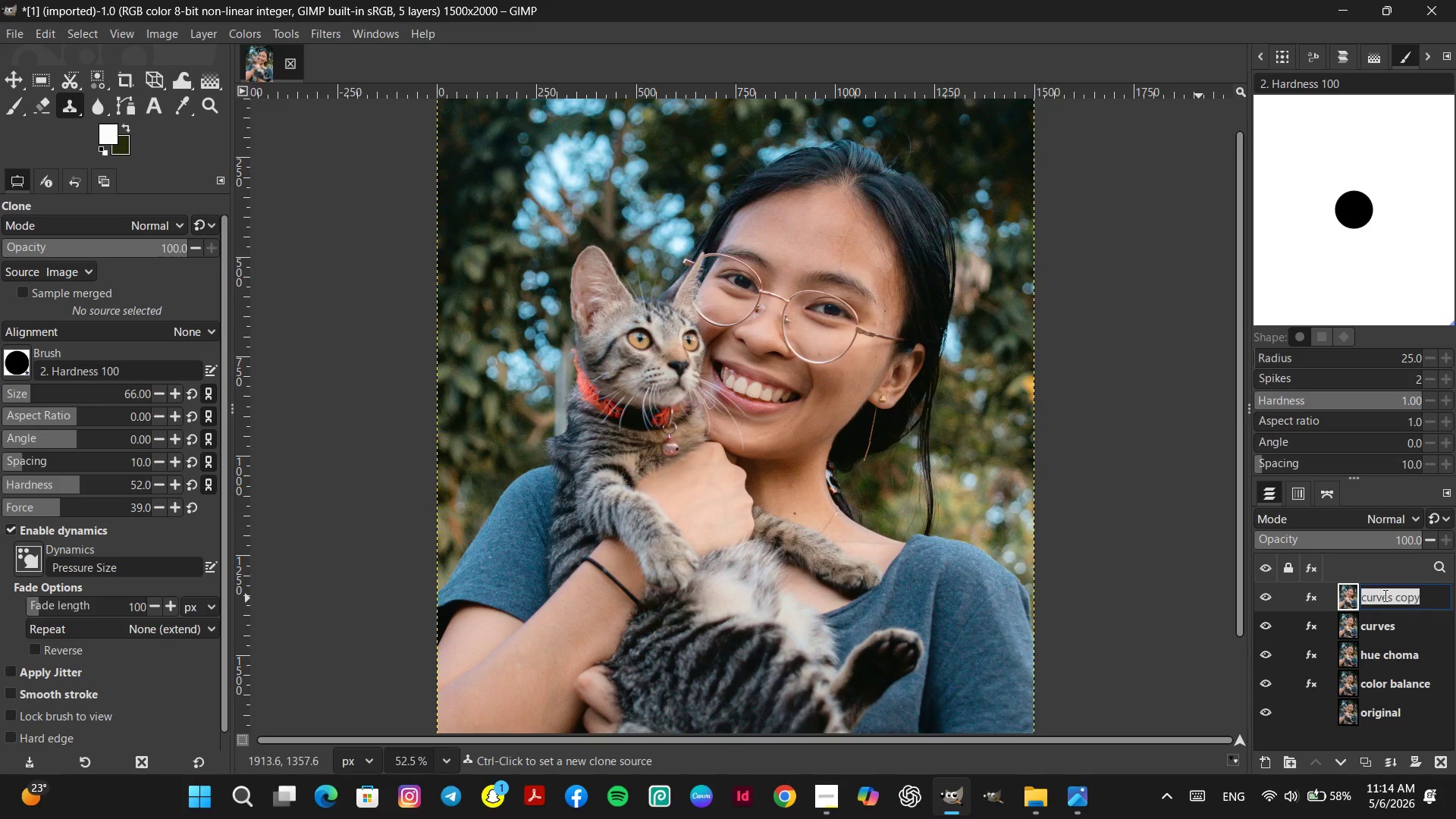 
type(levels)
 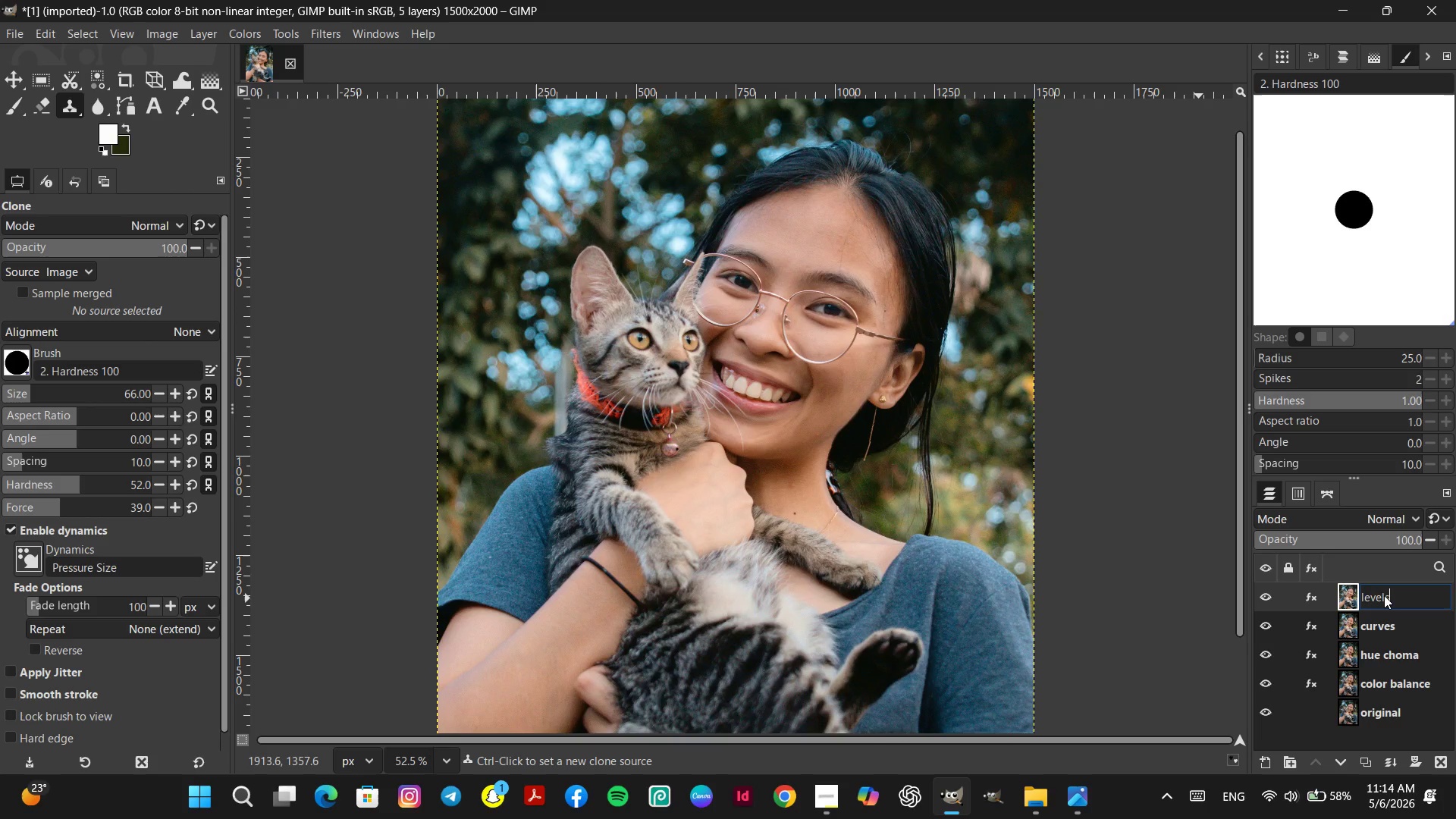 
key(Enter)
 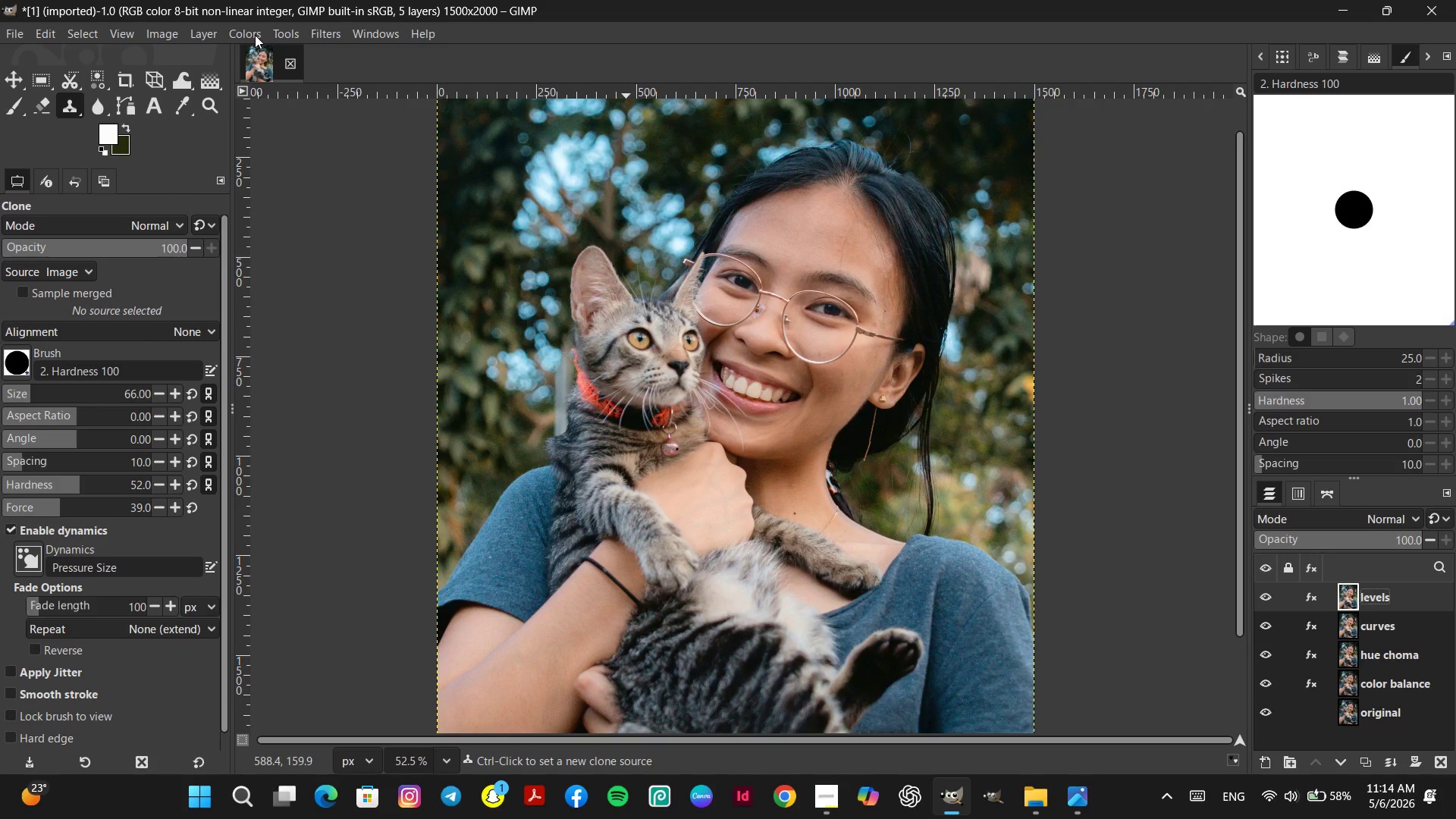 
left_click([251, 33])
 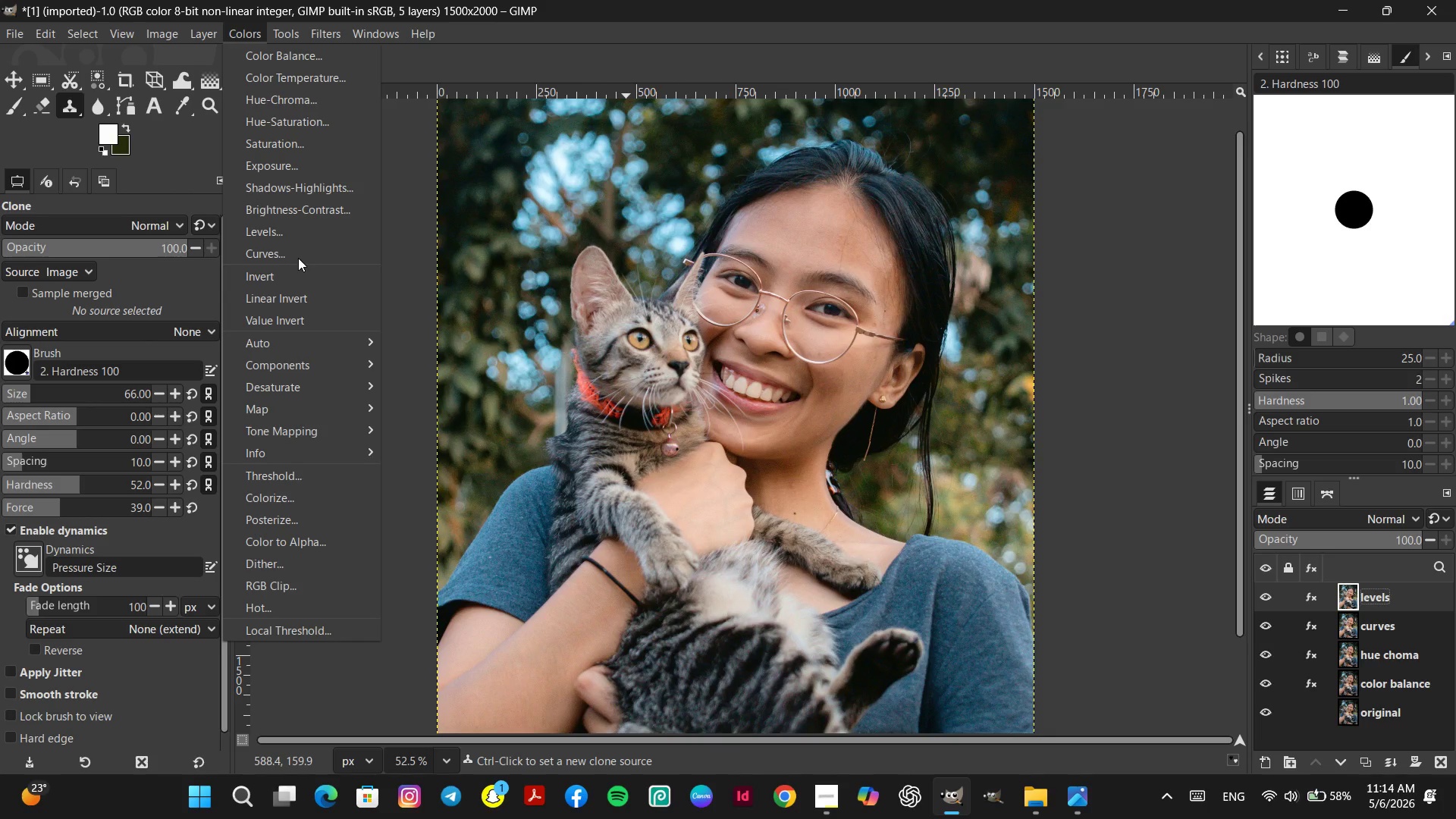 
left_click([280, 222])
 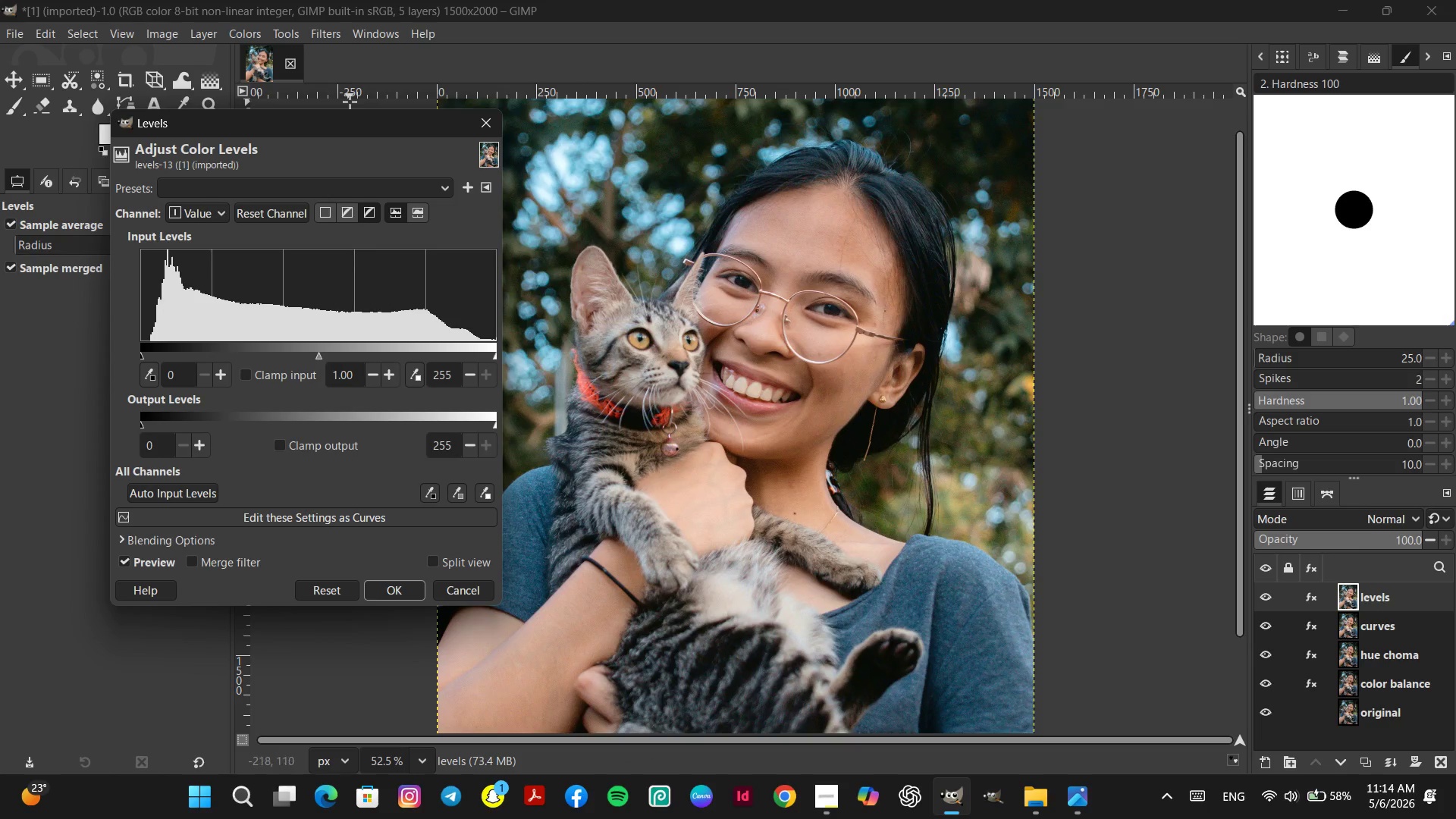 
left_click_drag(start_coordinate=[348, 124], to_coordinate=[406, 180])
 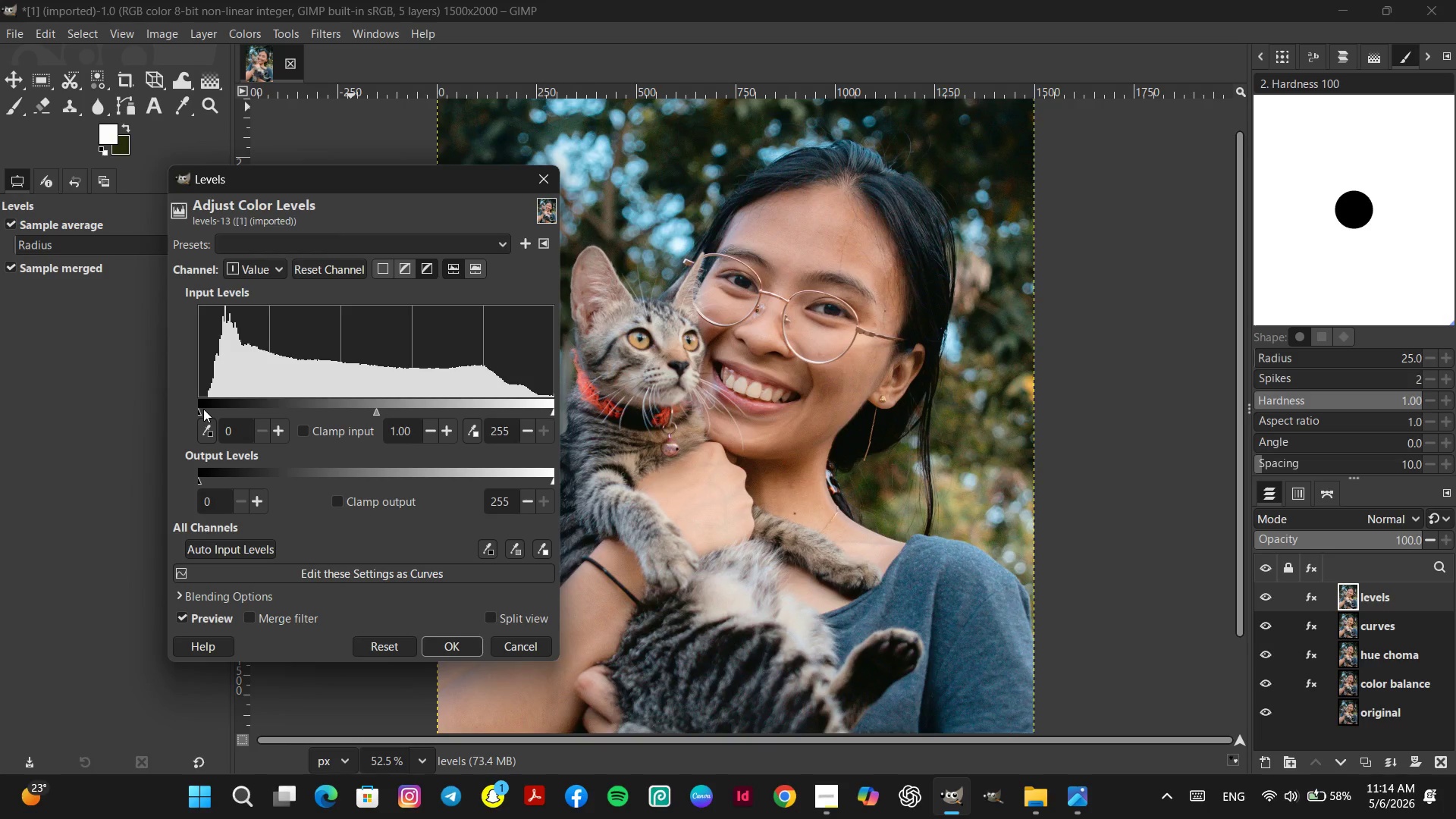 
left_click([204, 409])
 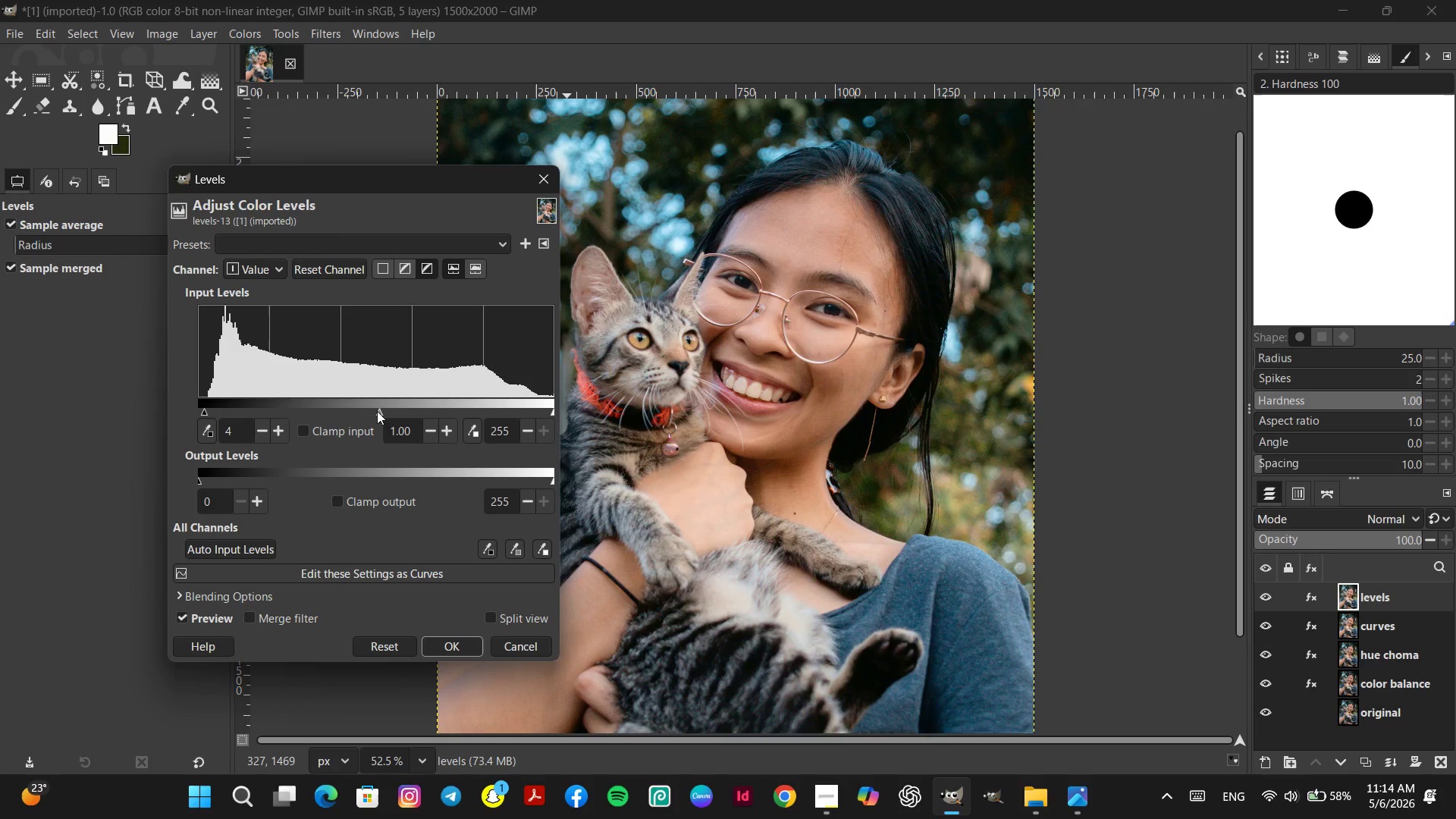 
left_click([538, 408])
 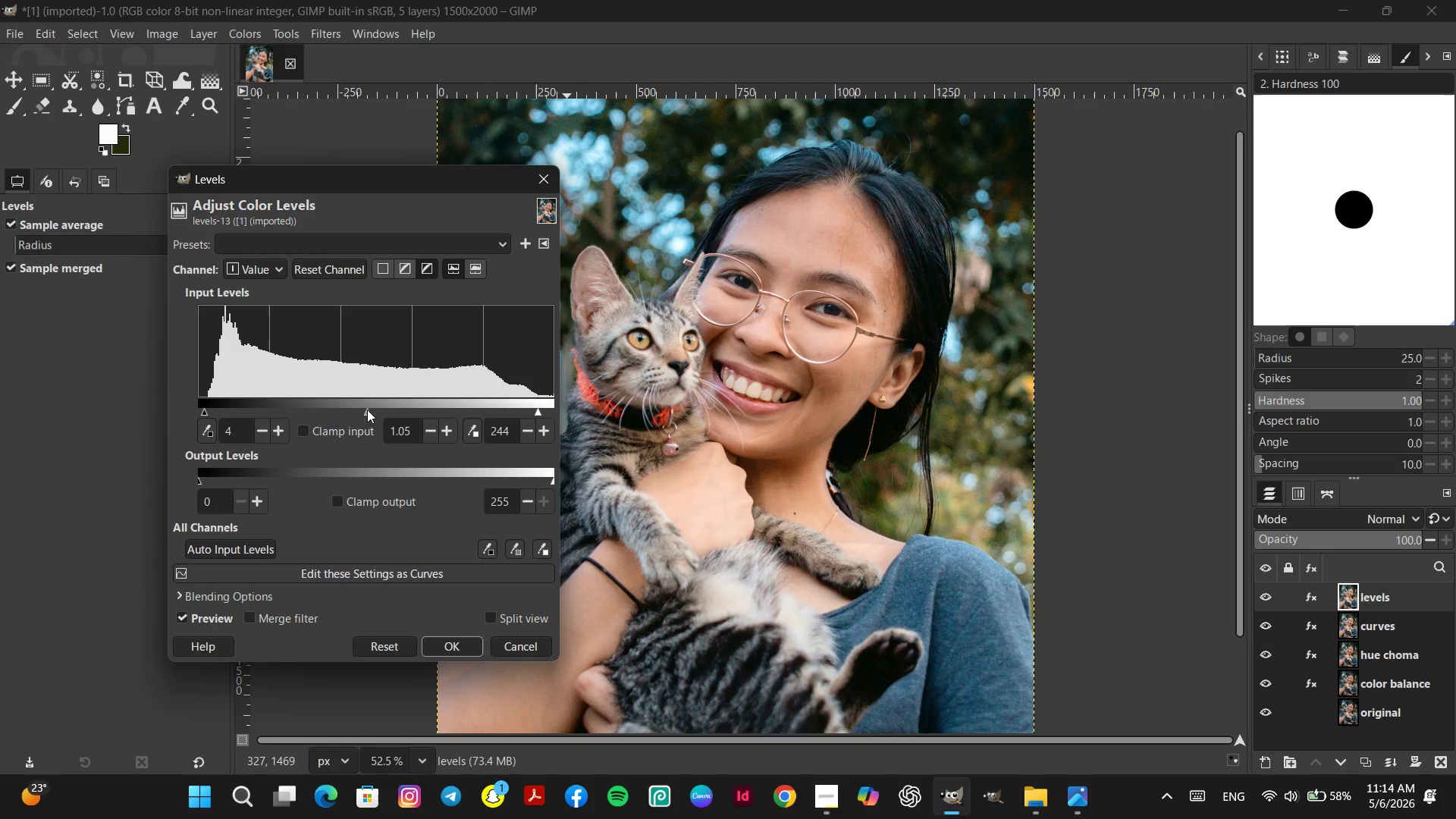 
wait(9.36)
 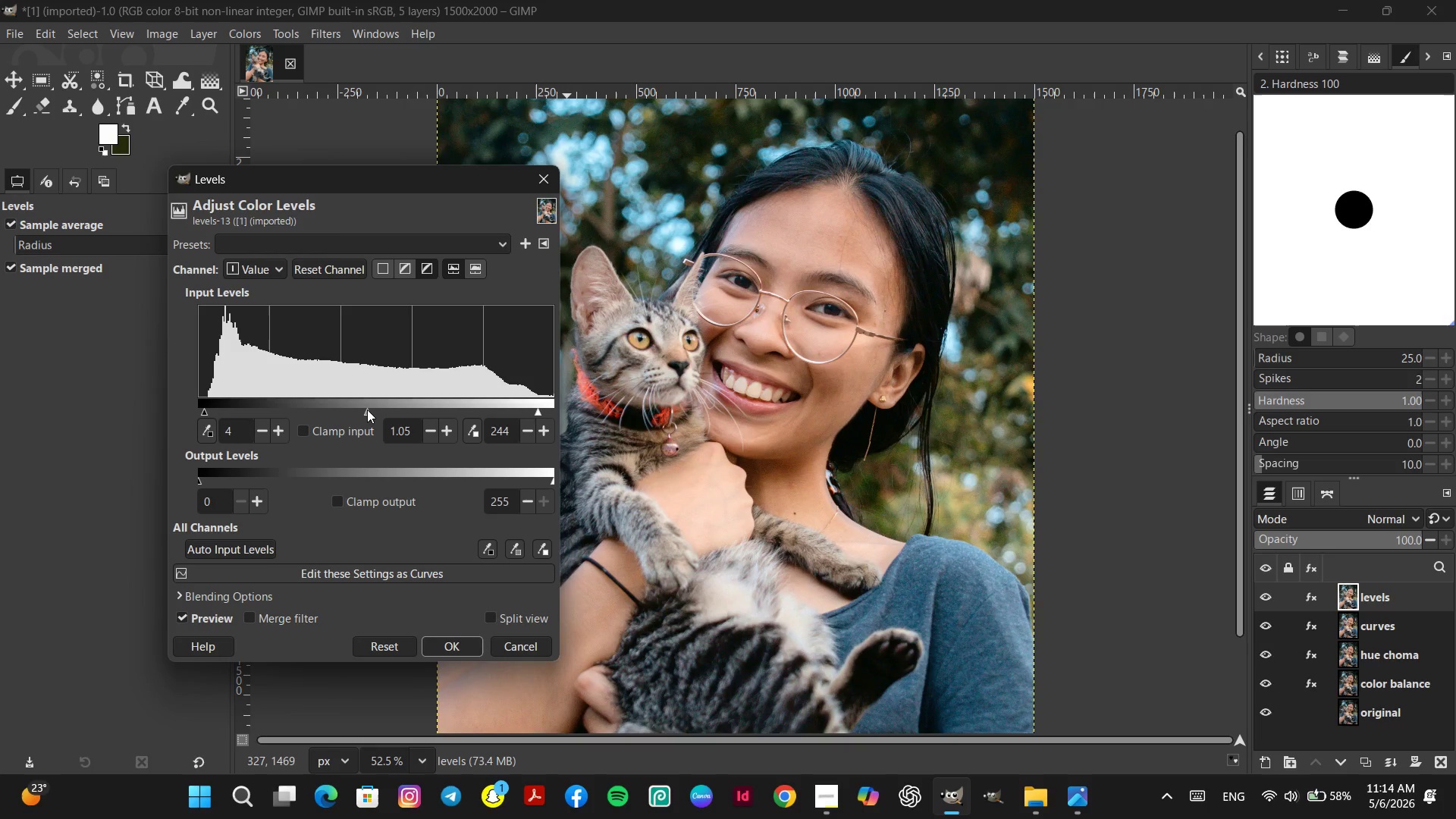 
double_click([261, 501])
 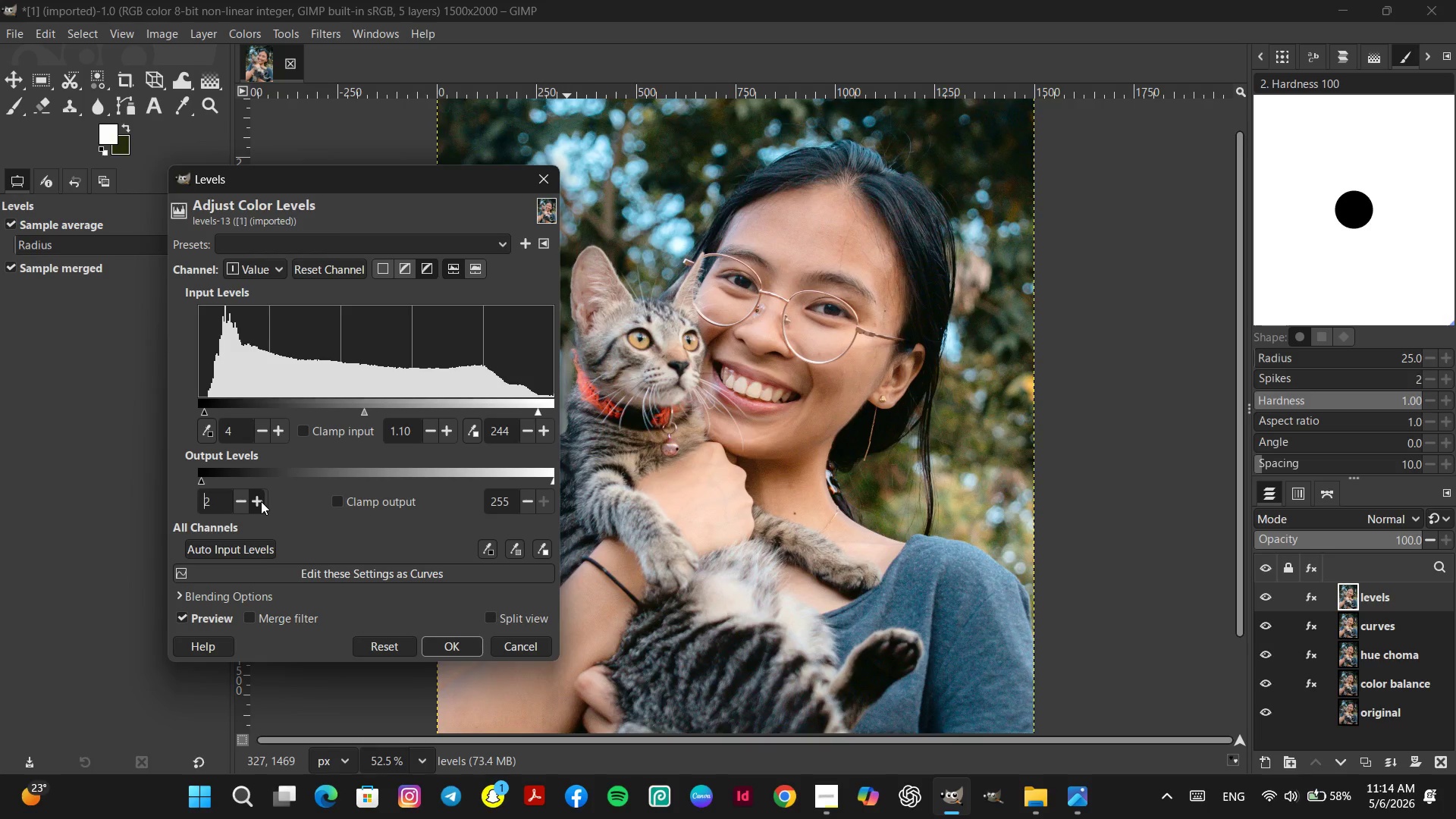 
triple_click([261, 501])
 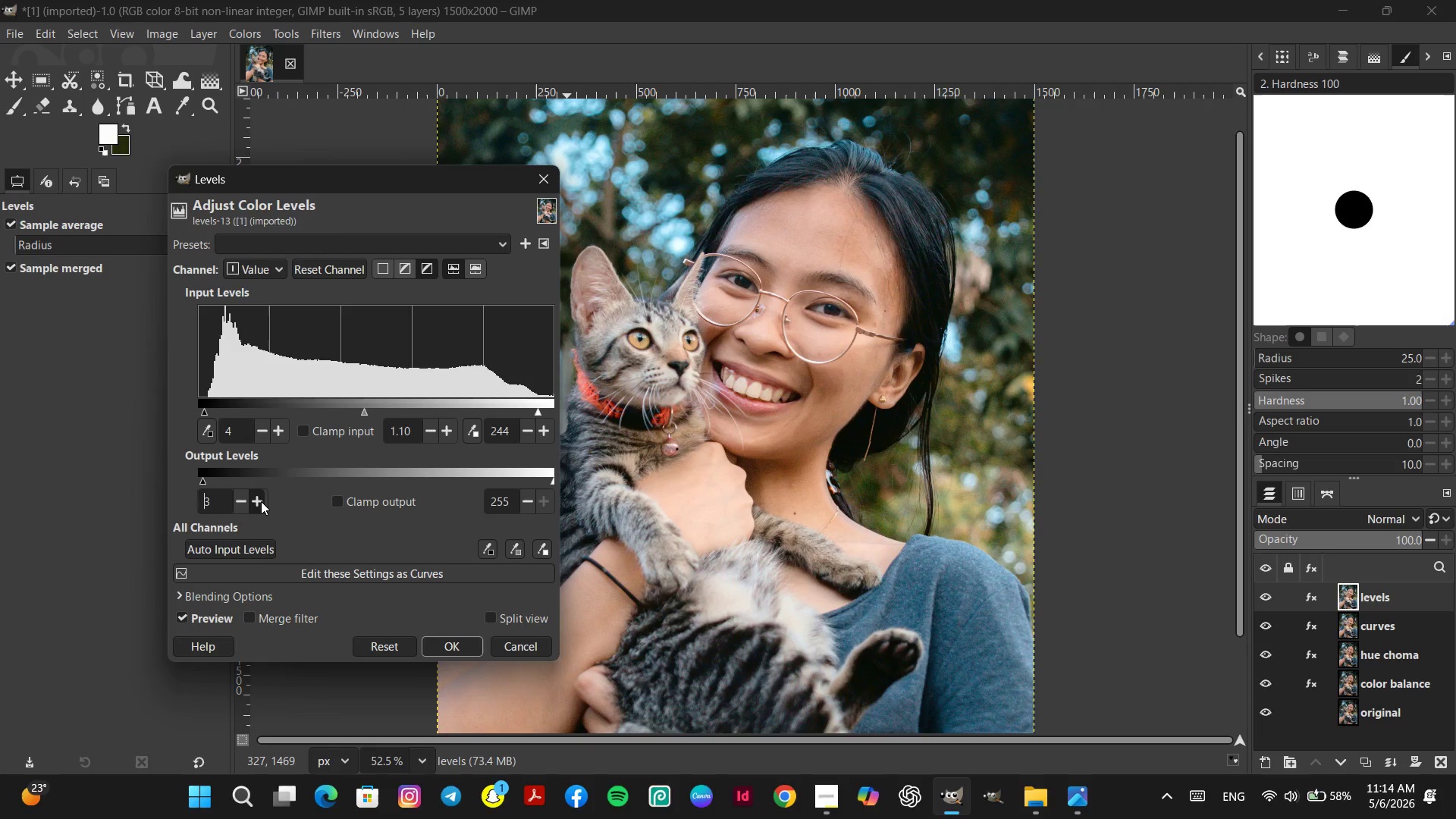 
triple_click([261, 501])
 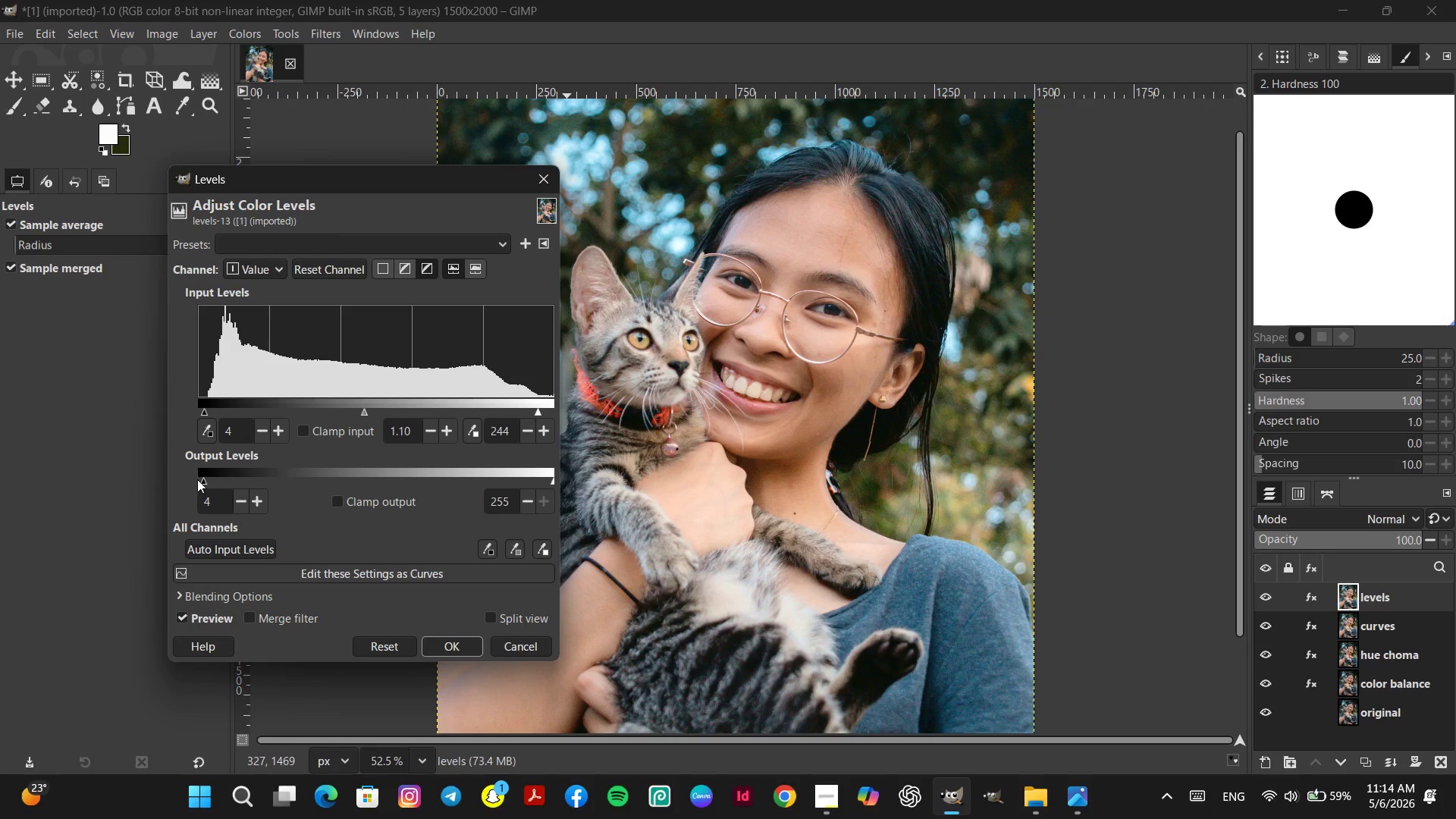 
left_click_drag(start_coordinate=[200, 479], to_coordinate=[166, 479])
 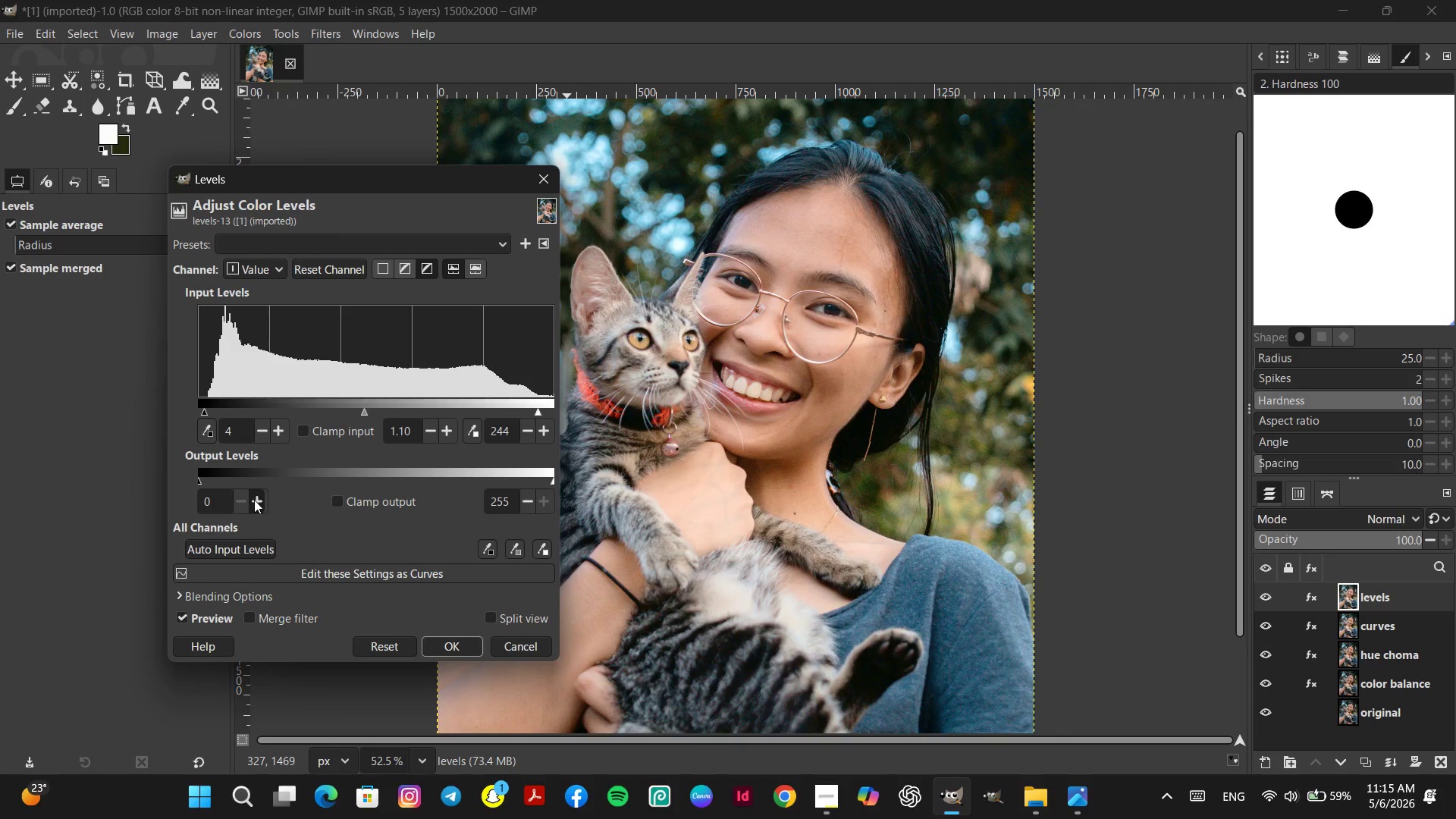 
left_click([255, 500])
 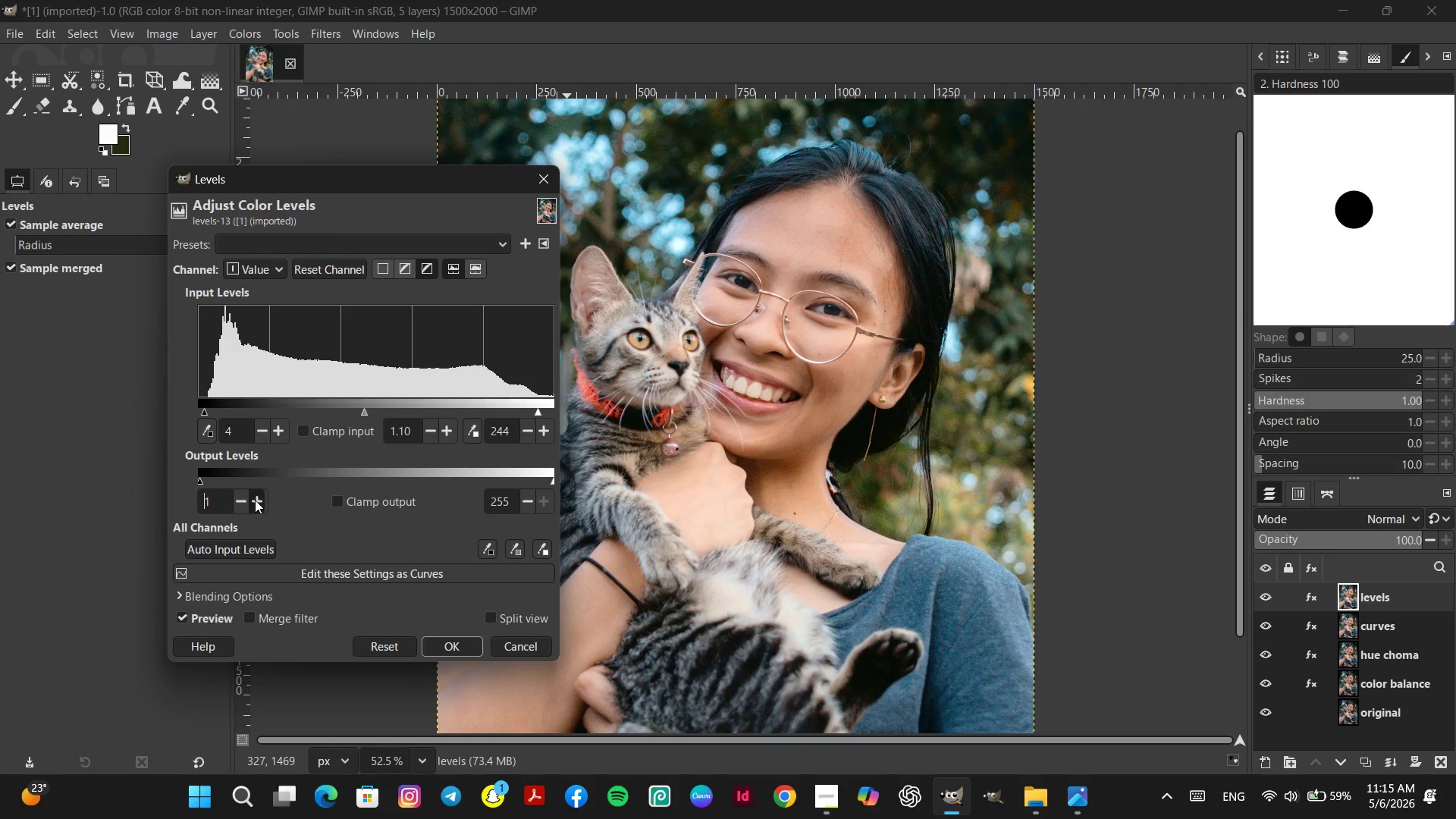 
left_click([255, 500])
 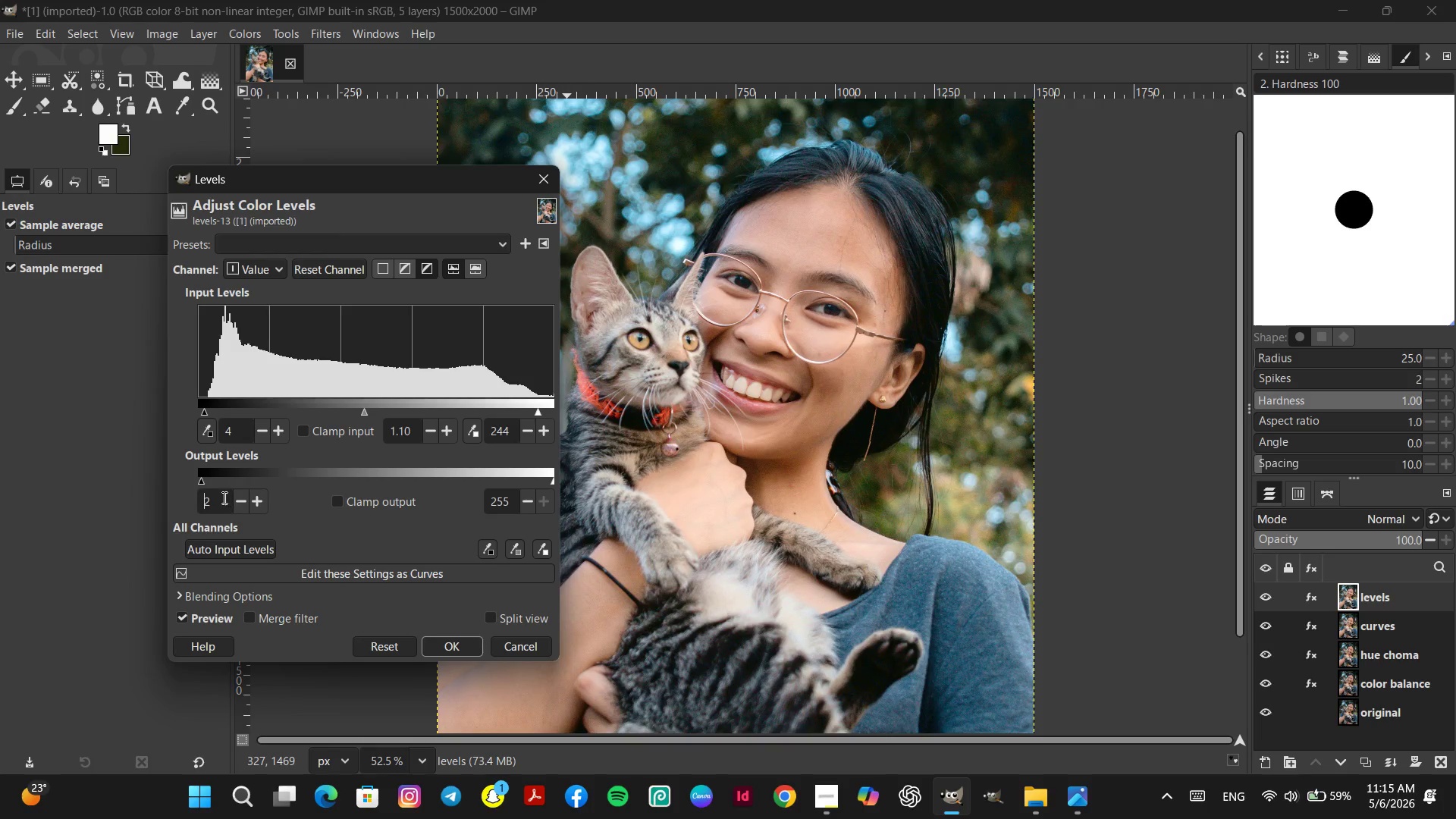 
left_click_drag(start_coordinate=[200, 479], to_coordinate=[146, 479])
 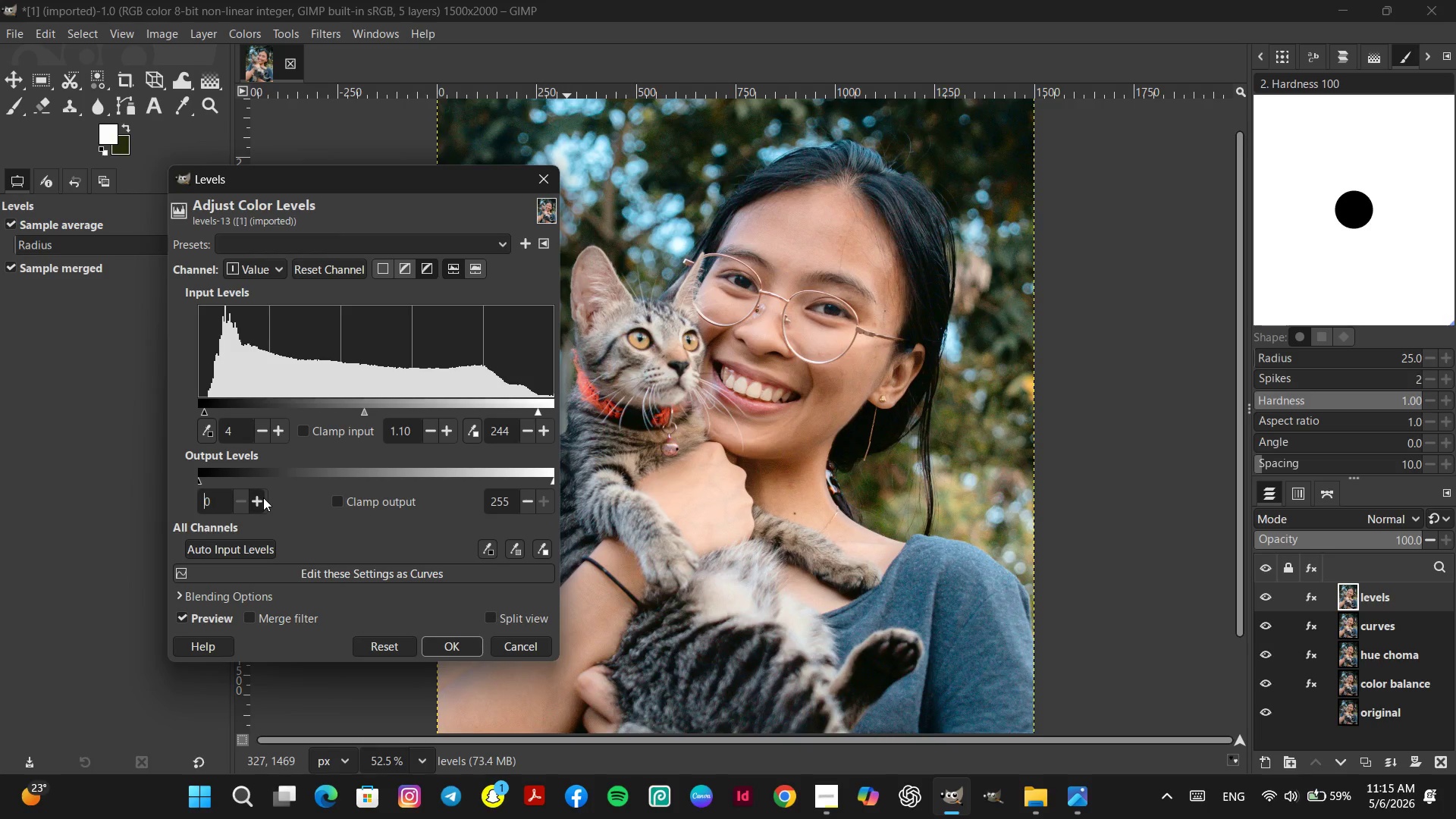 
double_click([262, 497])
 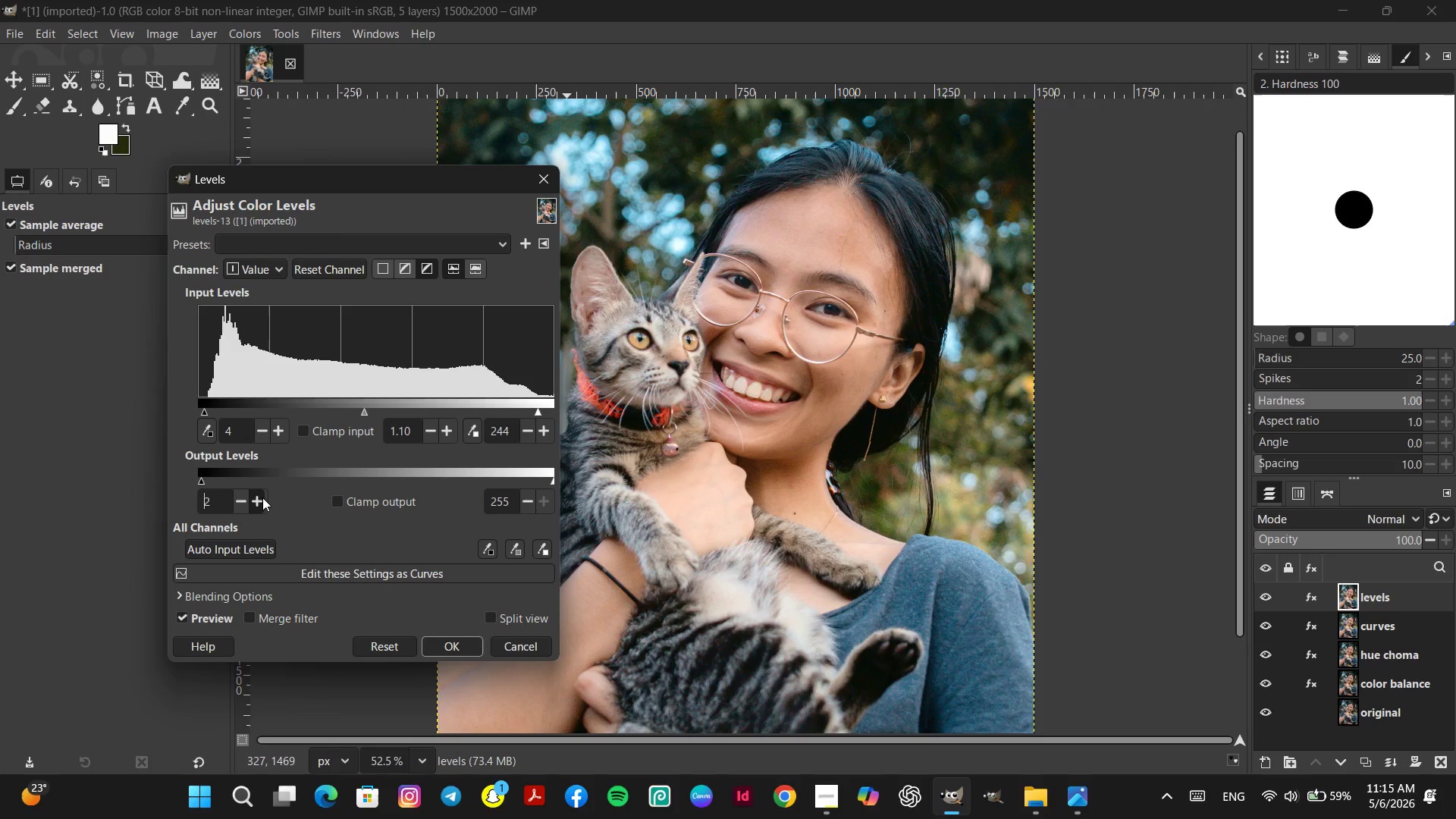 
triple_click([262, 497])
 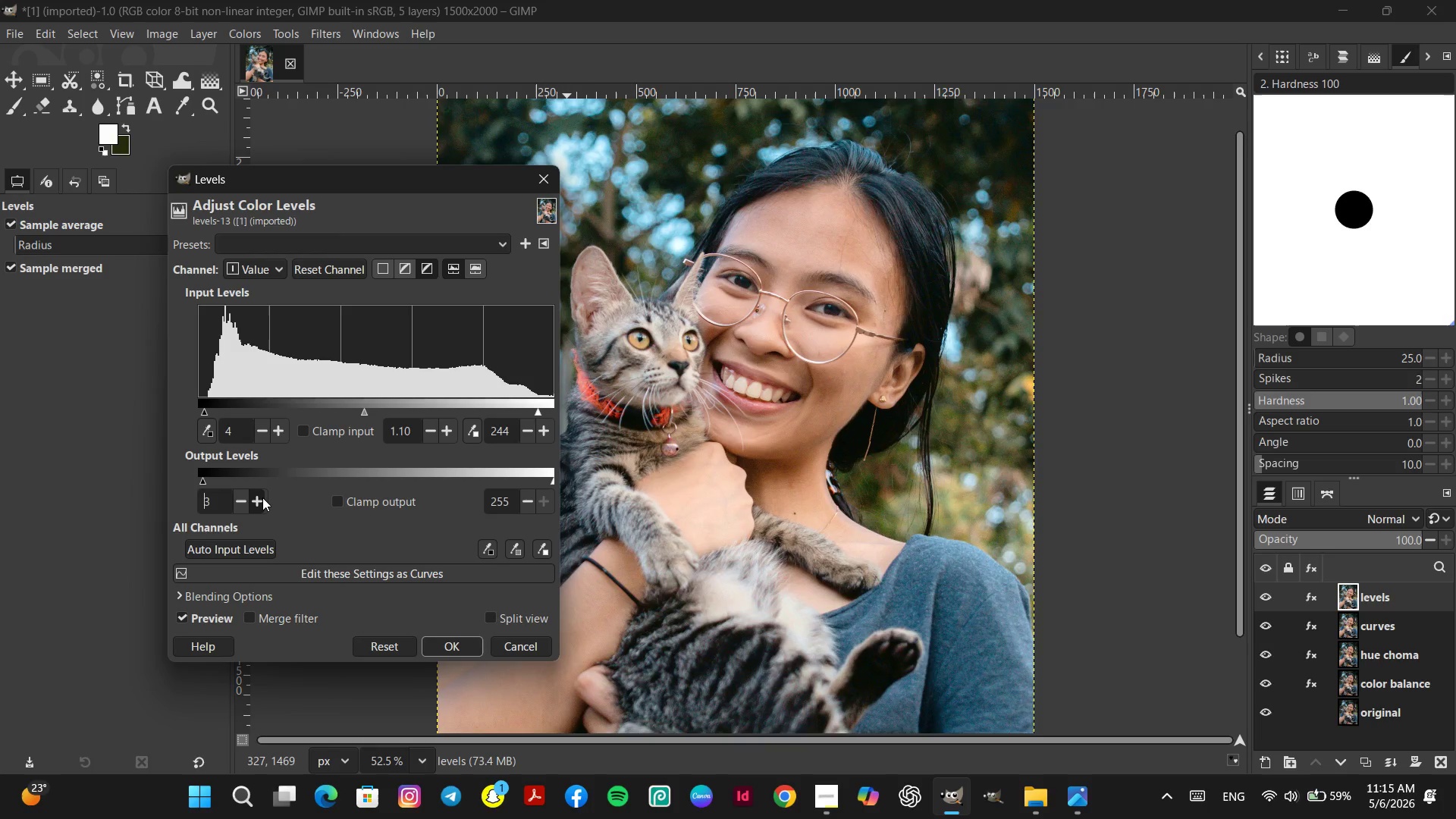 
triple_click([262, 497])
 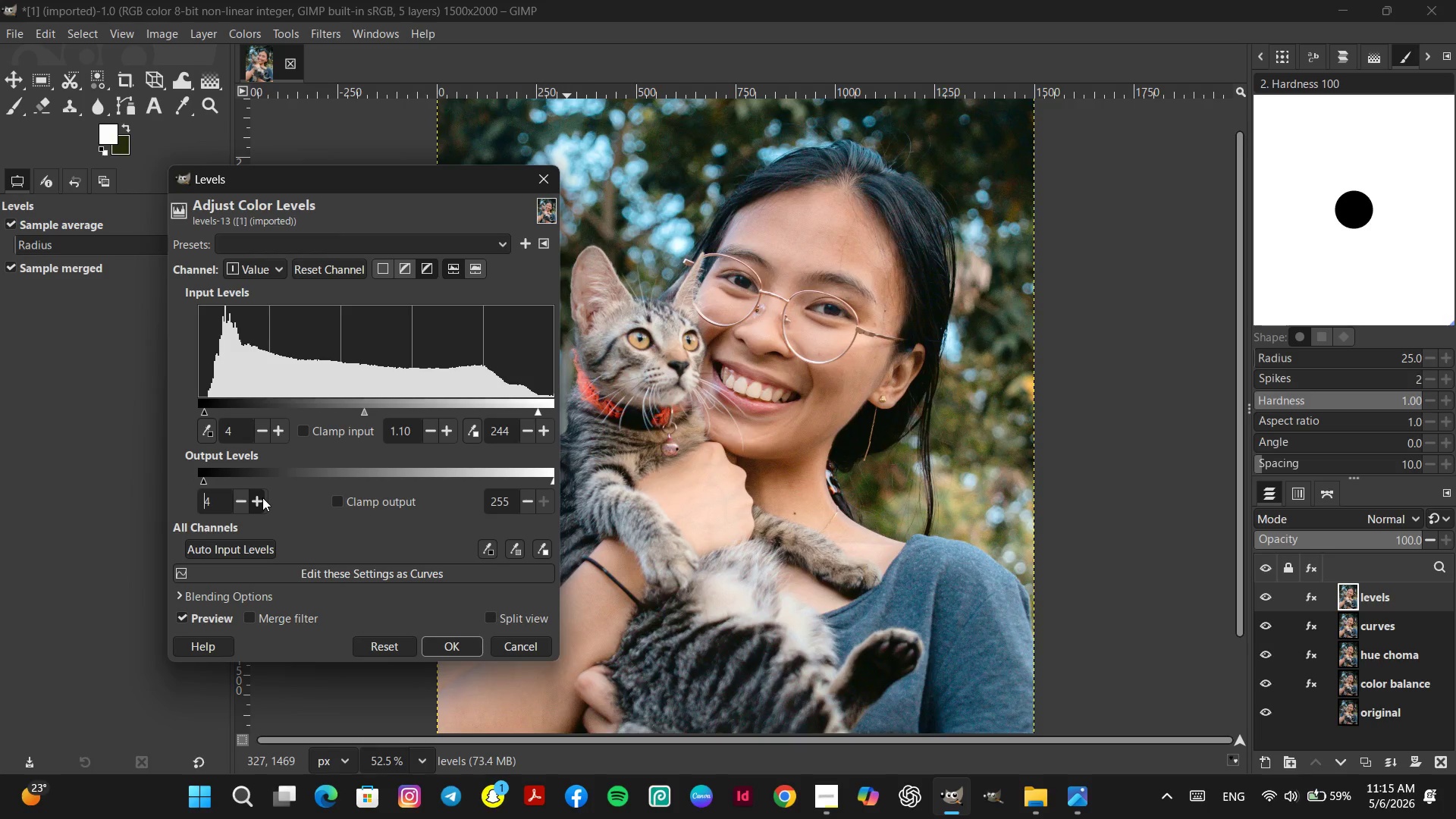 
triple_click([262, 497])
 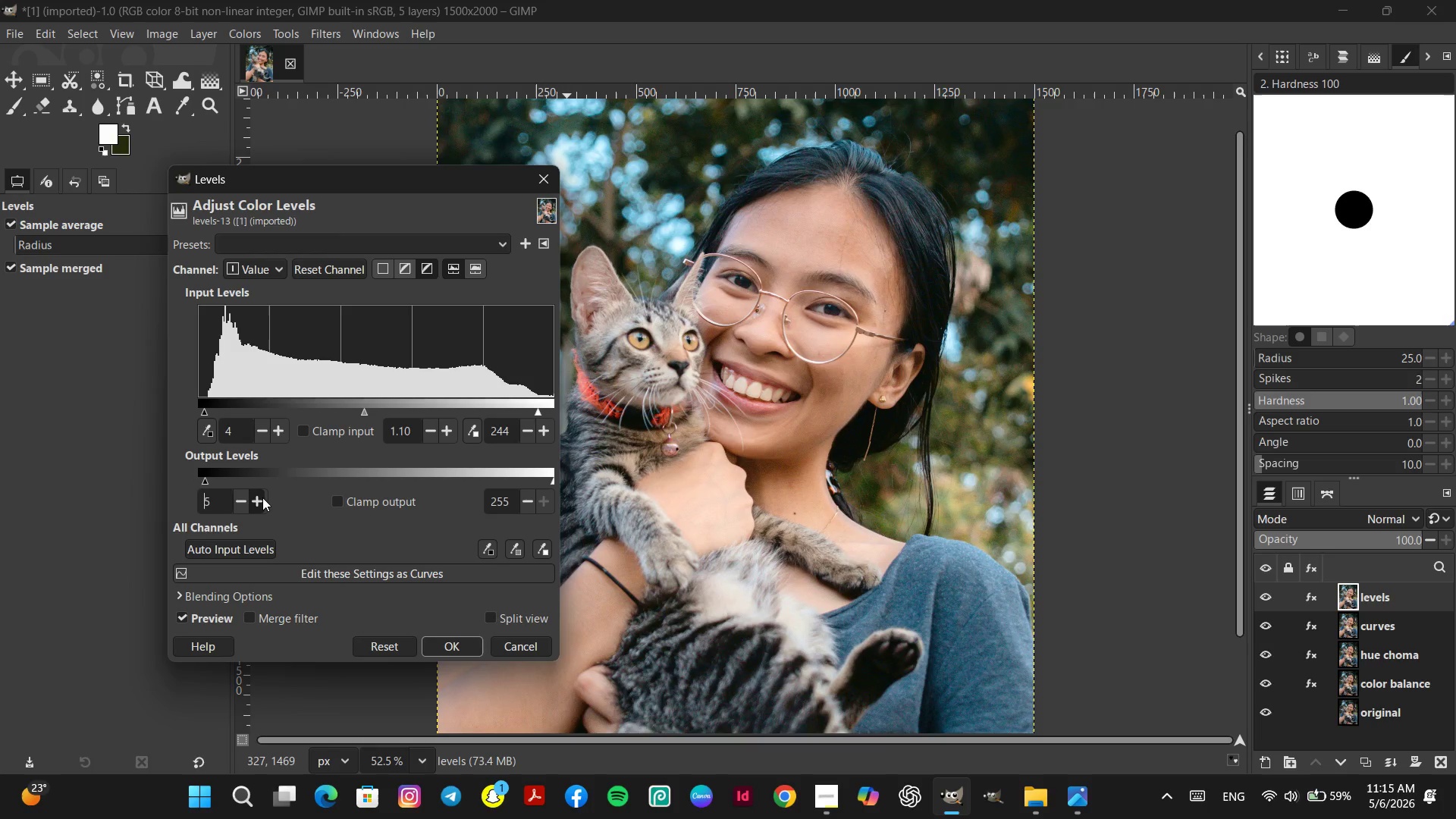 
triple_click([262, 497])
 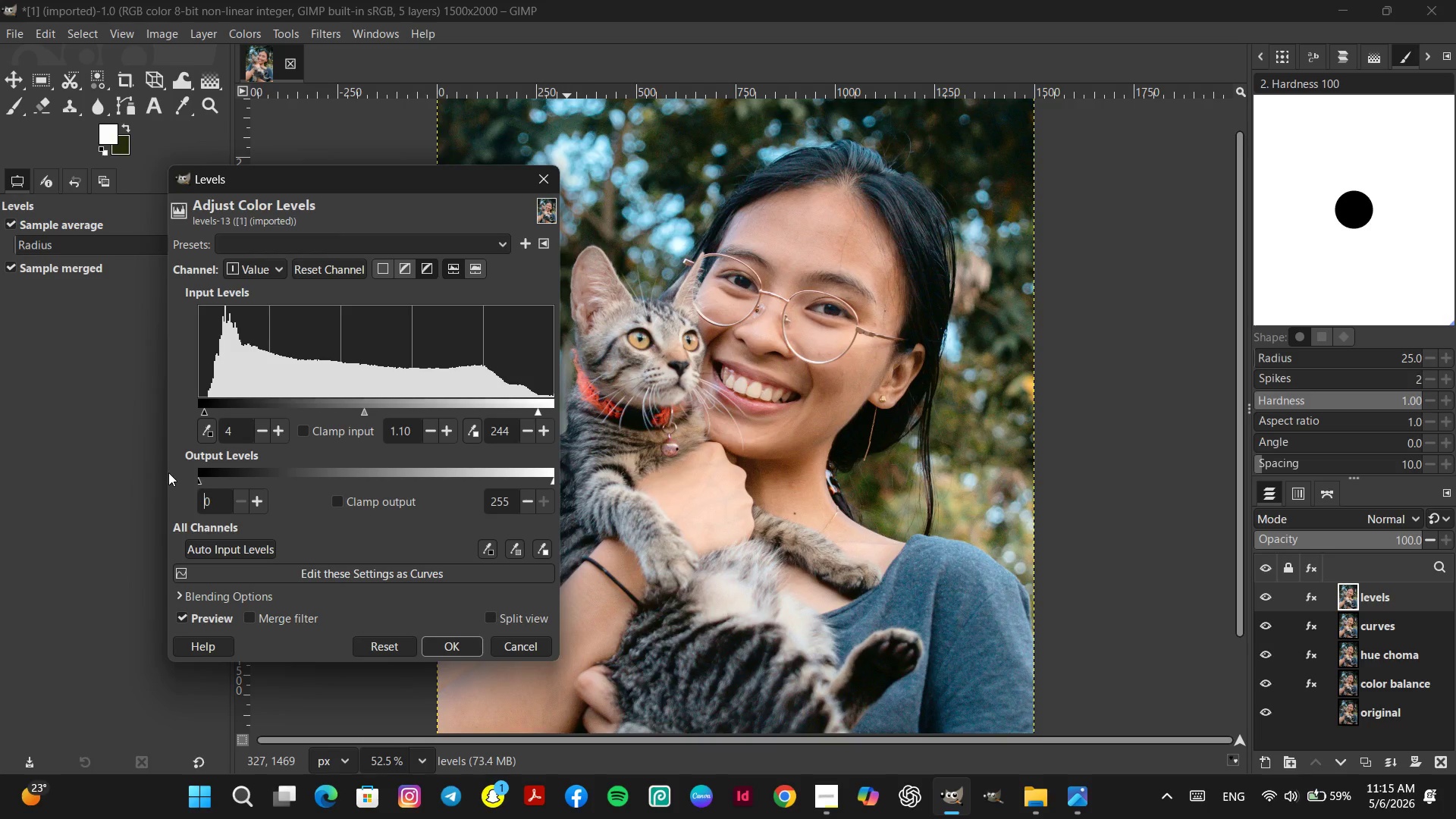 
wait(9.83)
 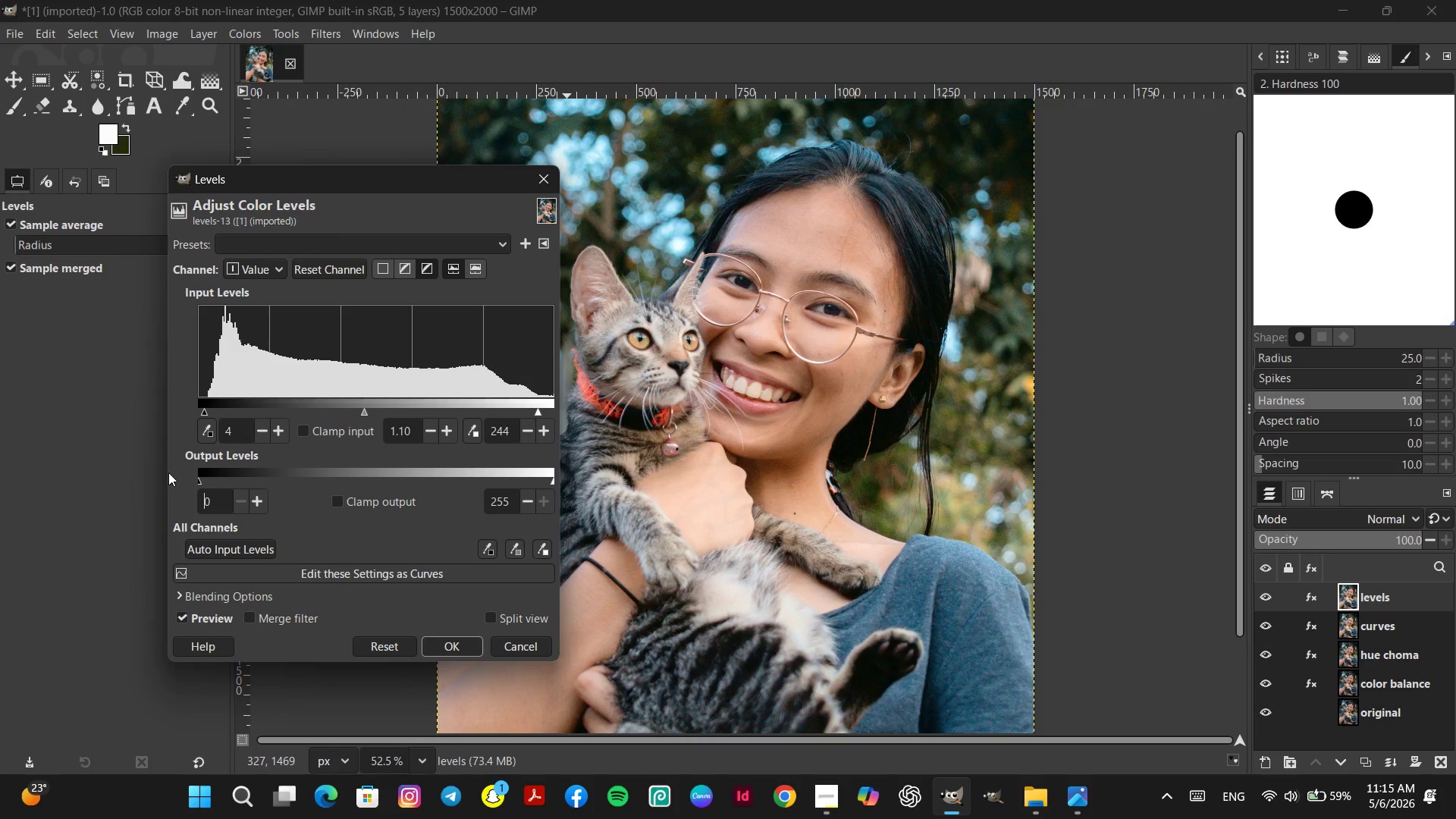 
left_click([489, 620])
 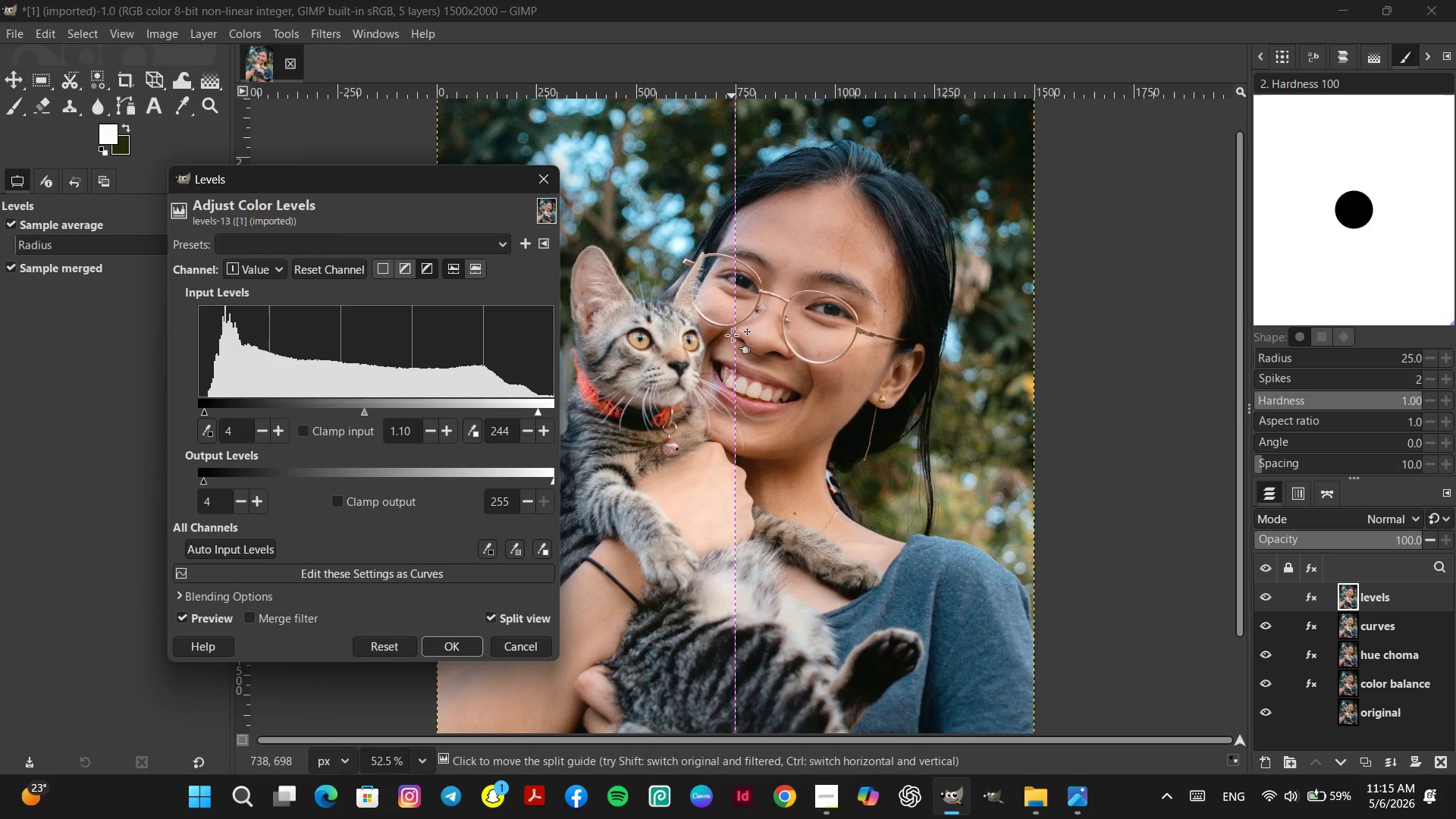 
left_click_drag(start_coordinate=[734, 334], to_coordinate=[953, 368])
 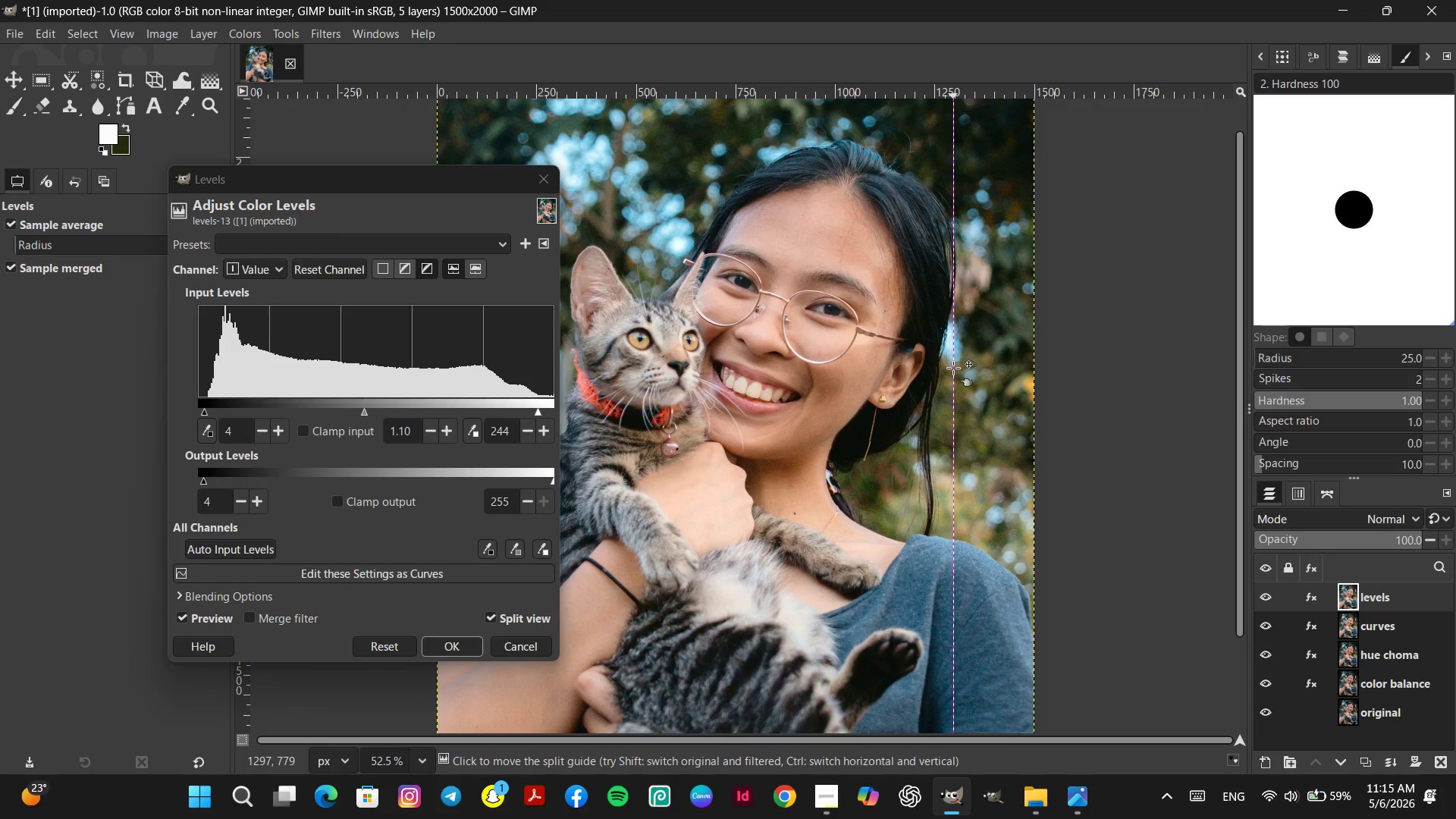 
left_click_drag(start_coordinate=[953, 368], to_coordinate=[991, 349])
 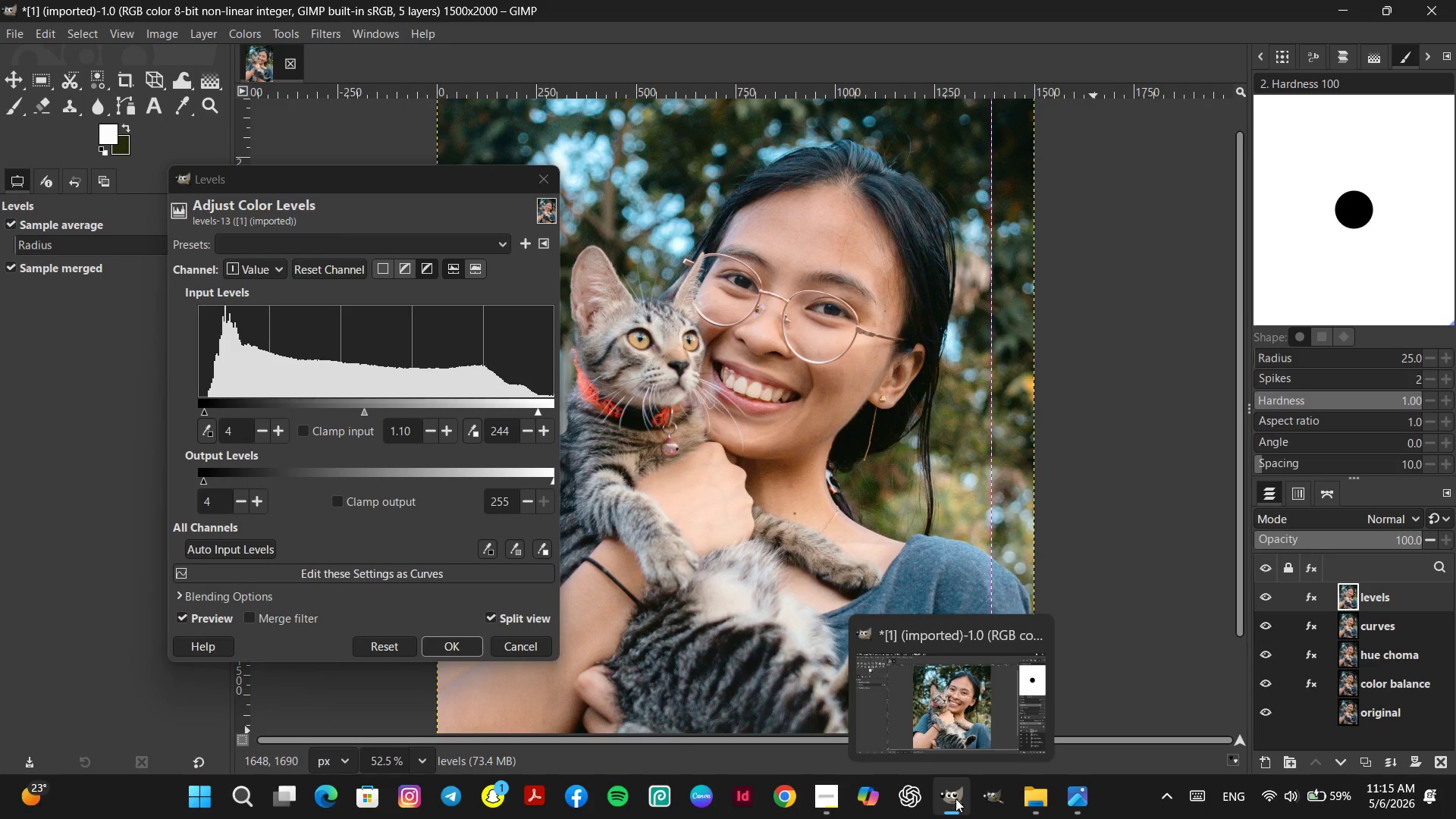 
left_click([1079, 805])
 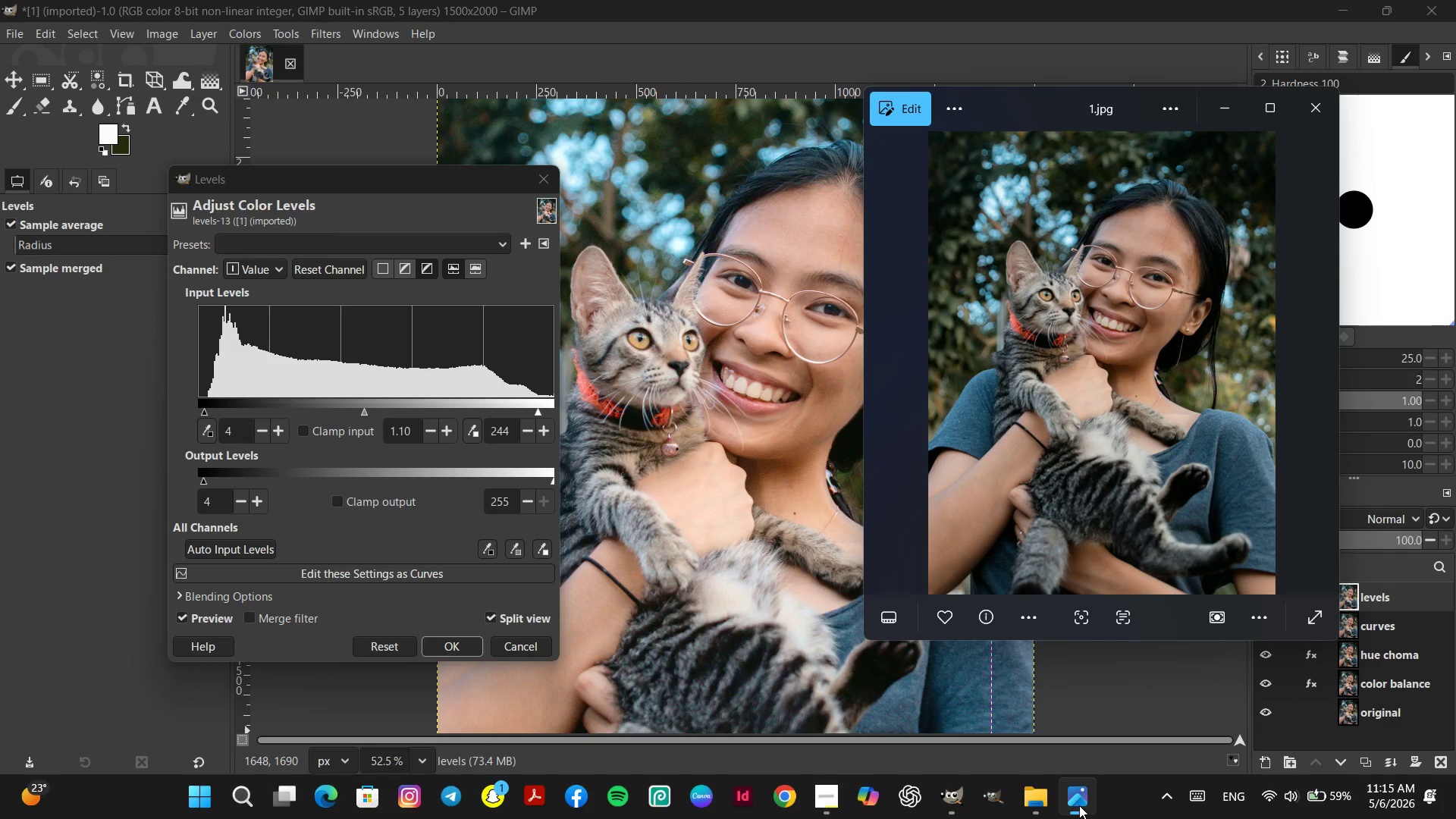 
left_click([1079, 805])
 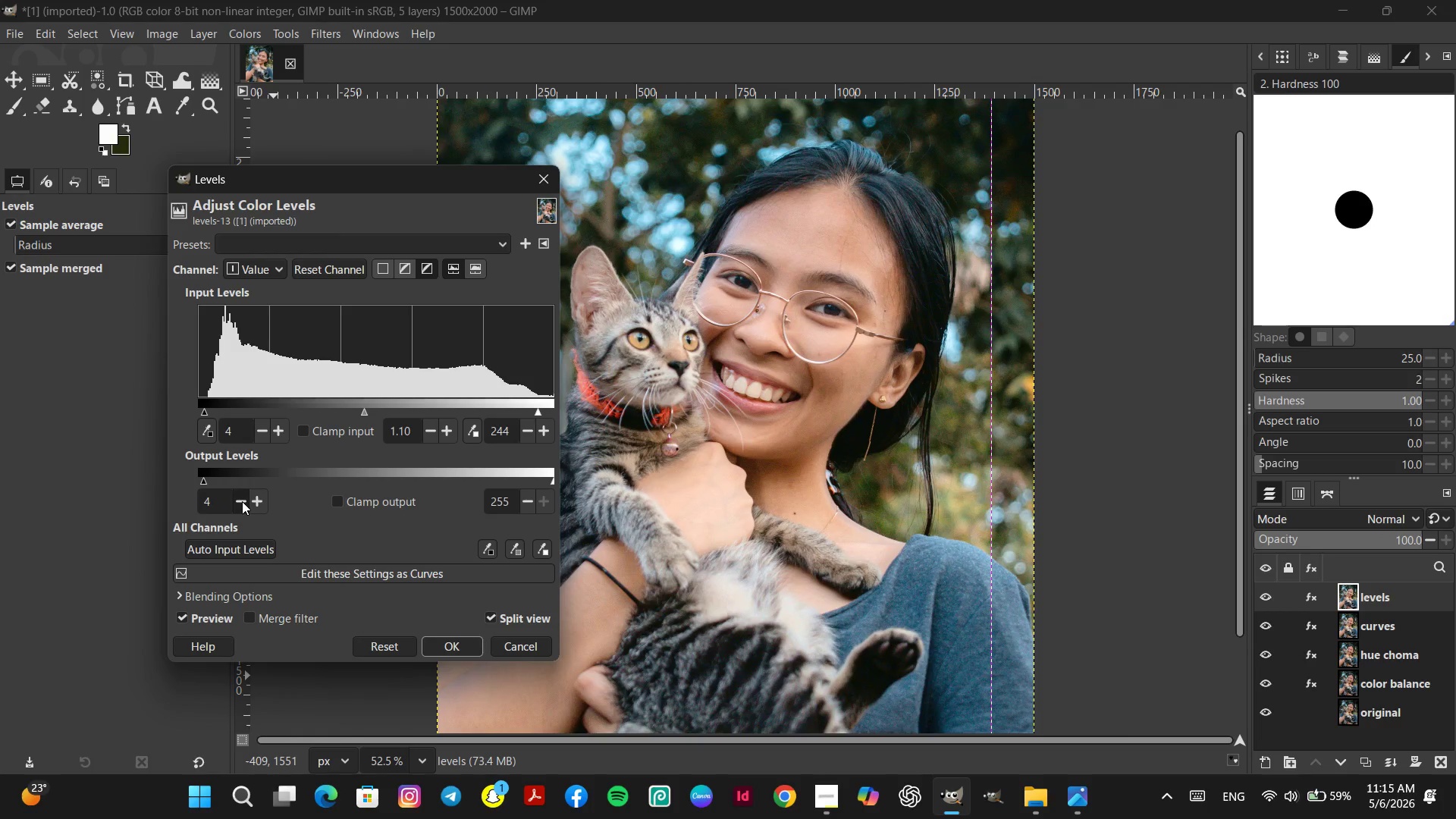 
double_click([242, 500])
 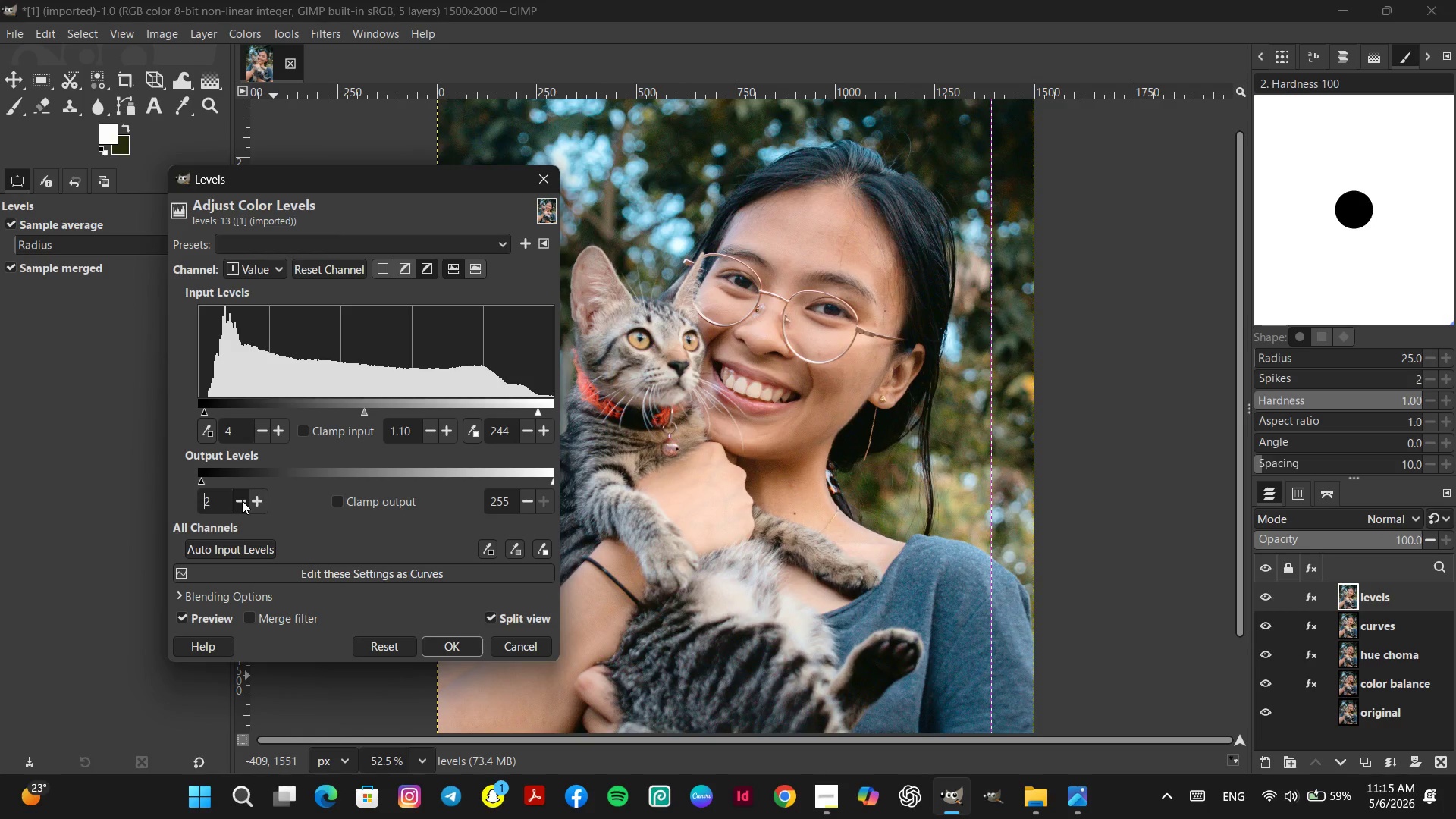 
triple_click([242, 500])
 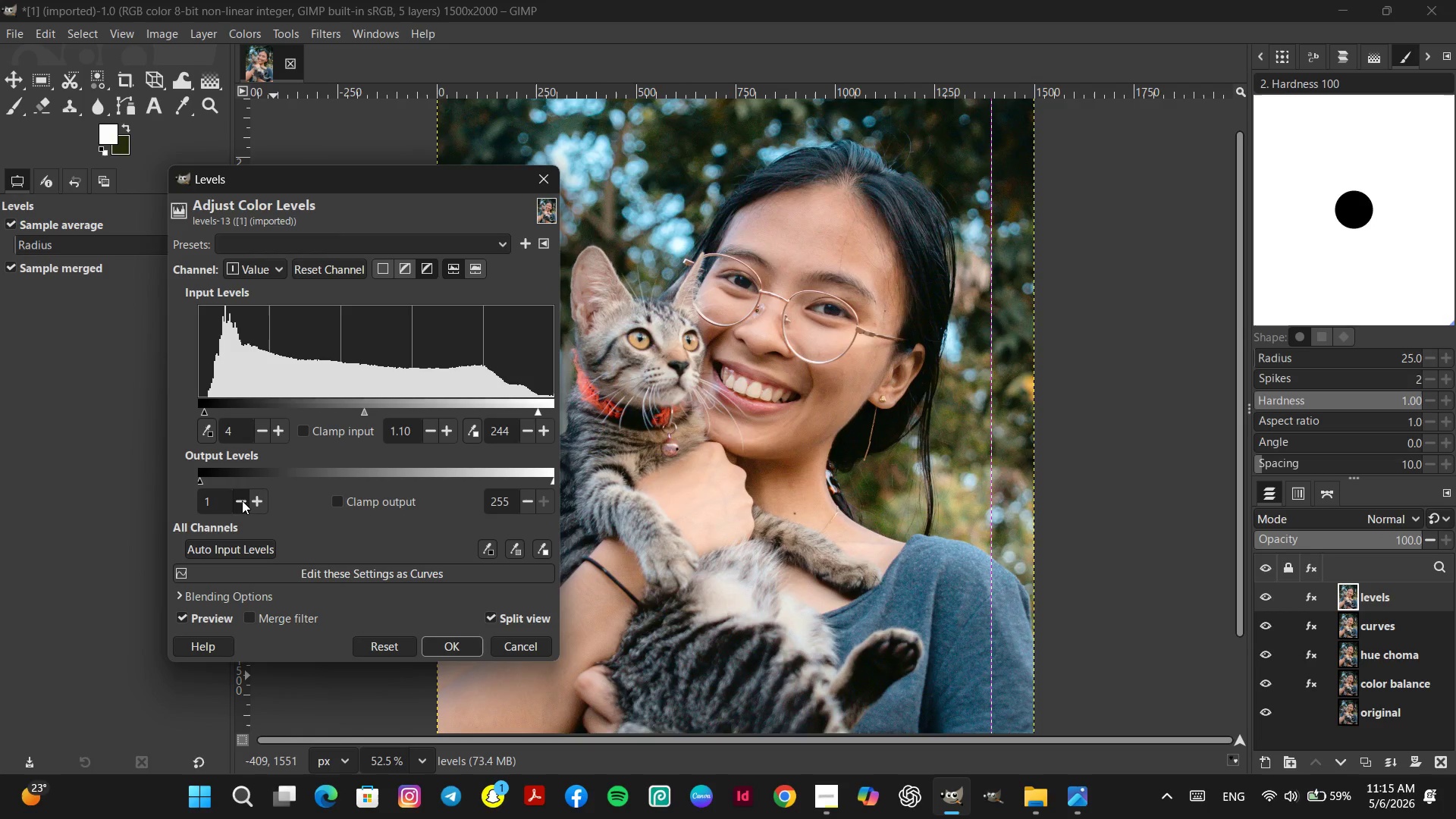 
triple_click([242, 500])
 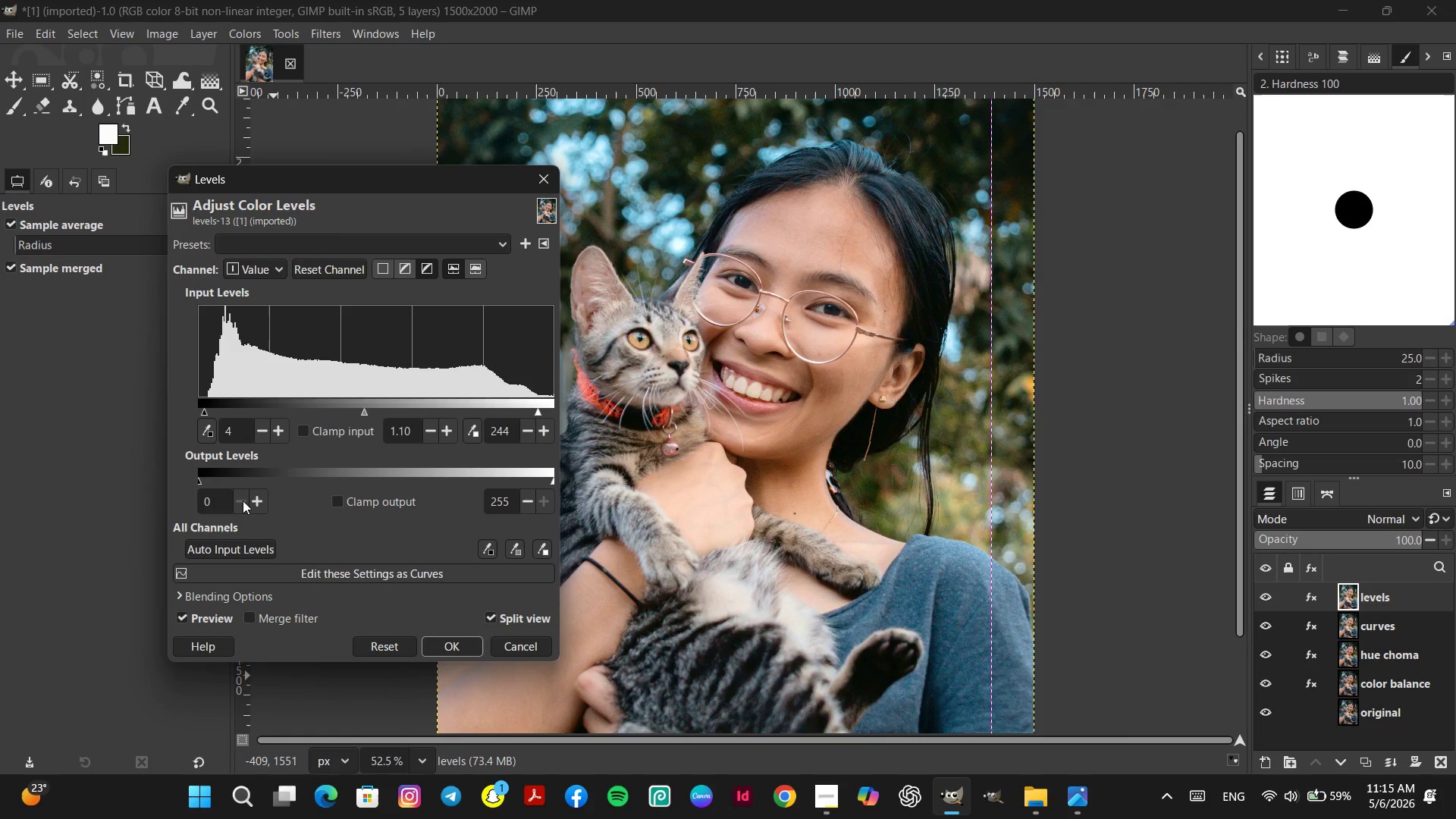 
left_click([269, 497])
 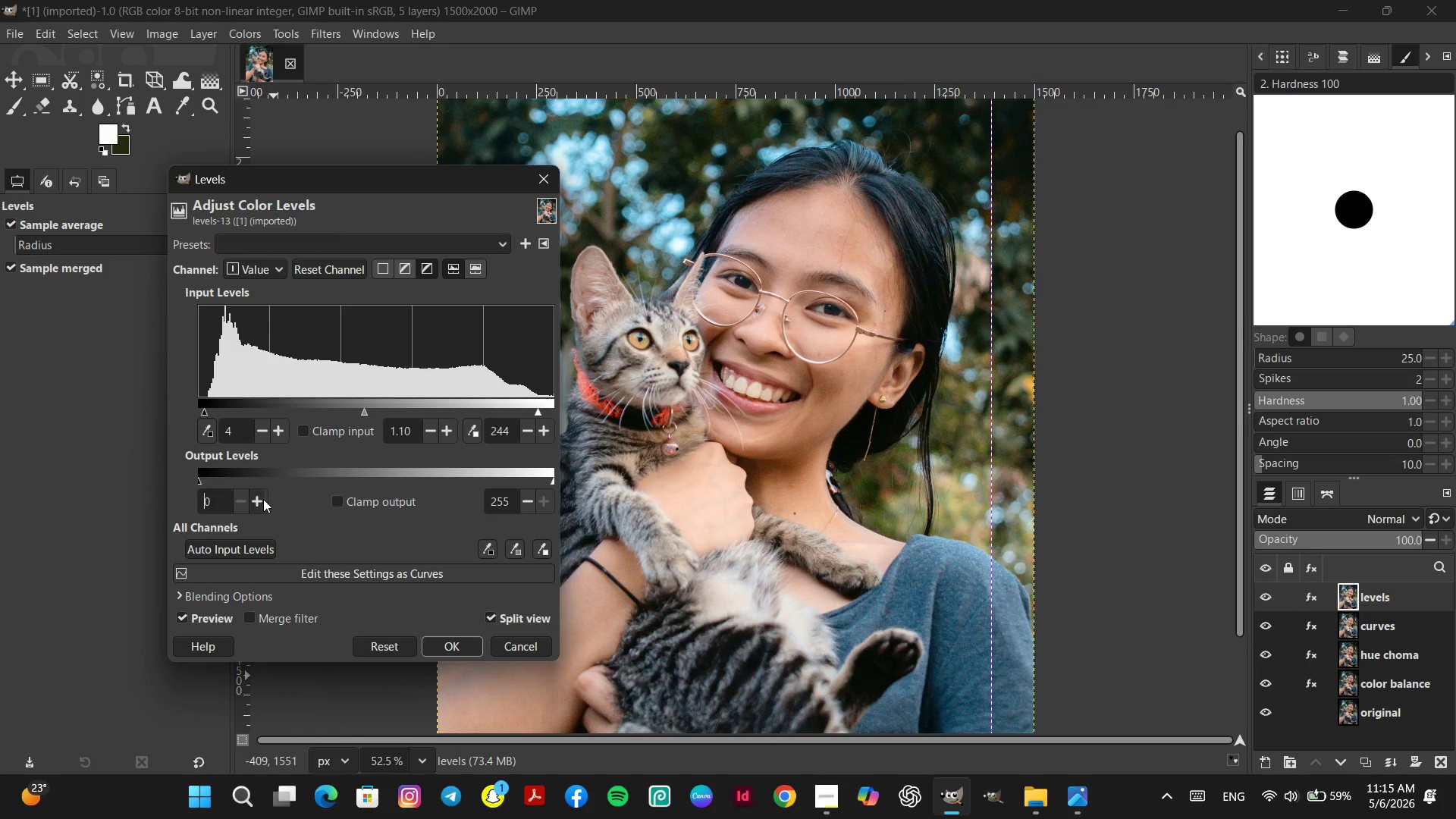 
left_click([263, 499])
 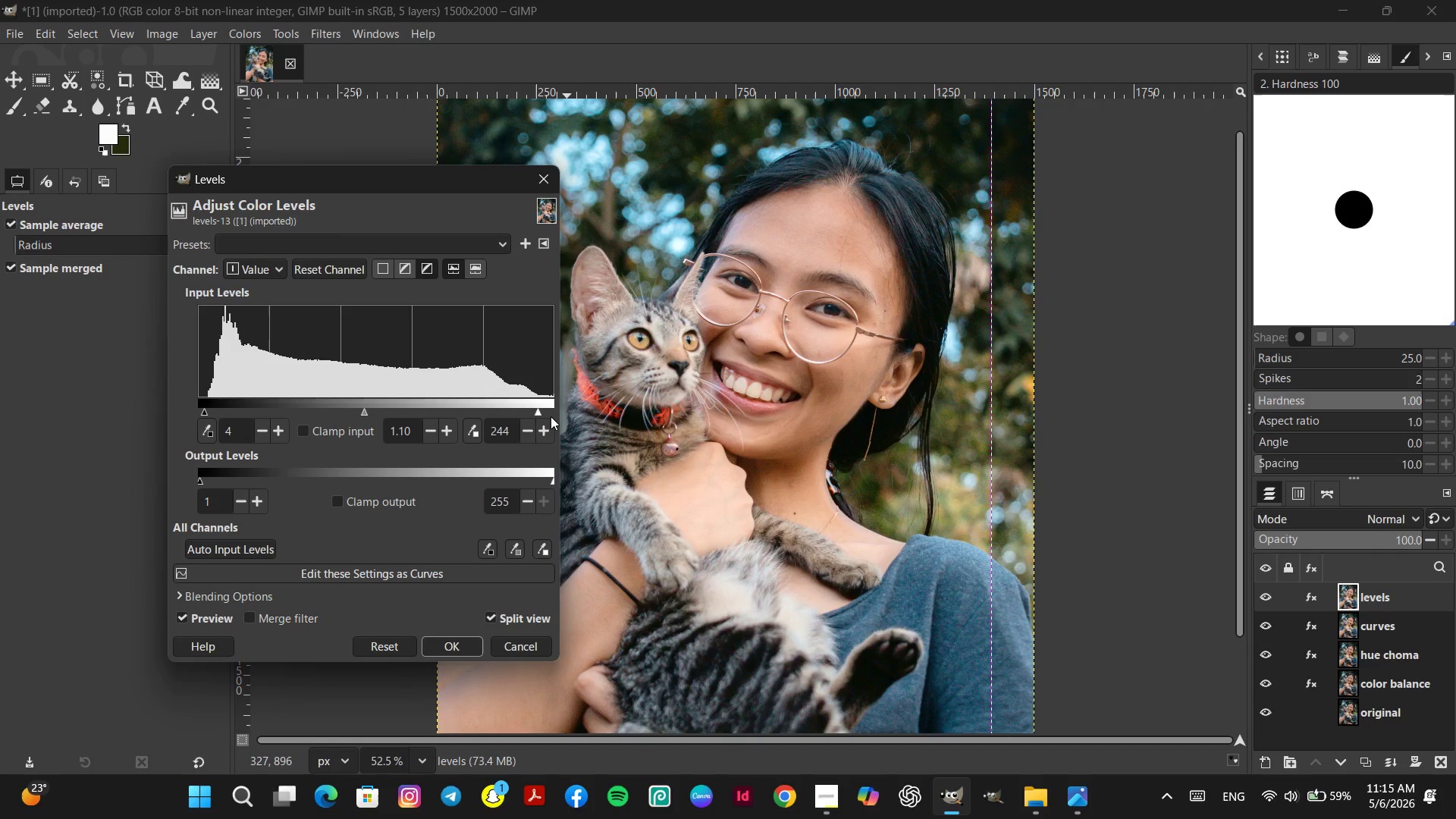 
left_click_drag(start_coordinate=[539, 410], to_coordinate=[544, 410])
 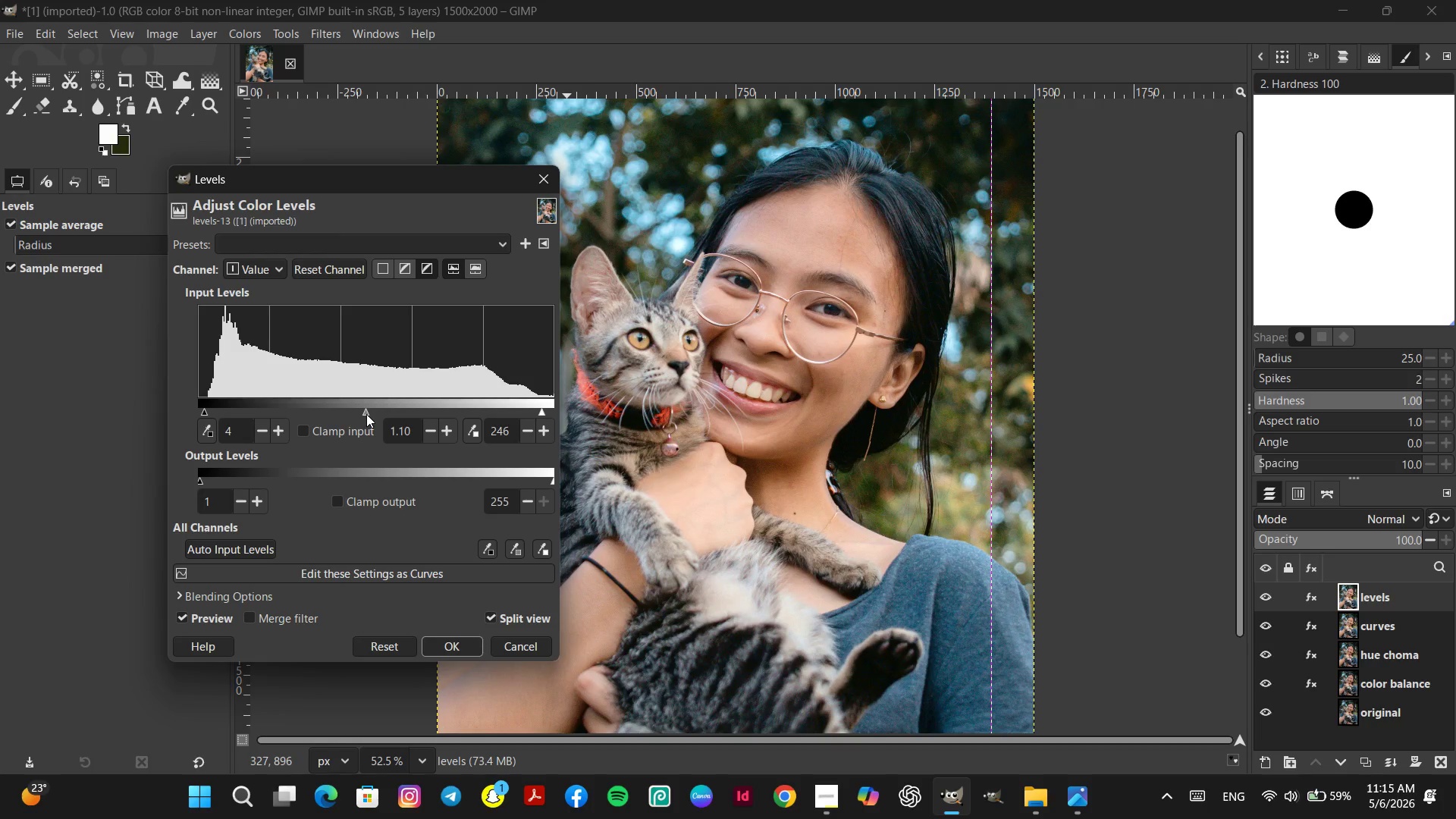 
left_click_drag(start_coordinate=[364, 413], to_coordinate=[368, 410])
 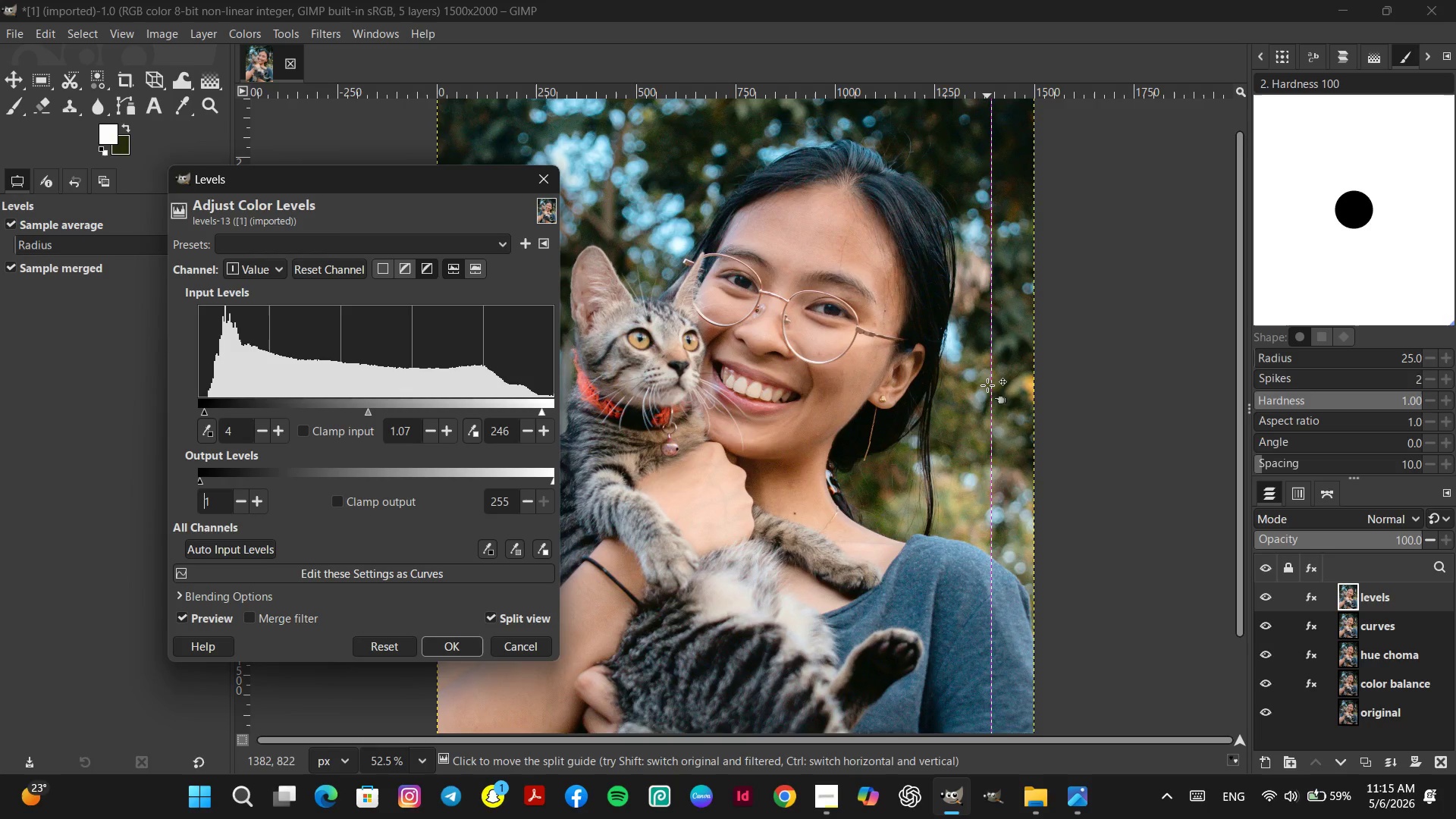 
left_click_drag(start_coordinate=[988, 384], to_coordinate=[680, 419])
 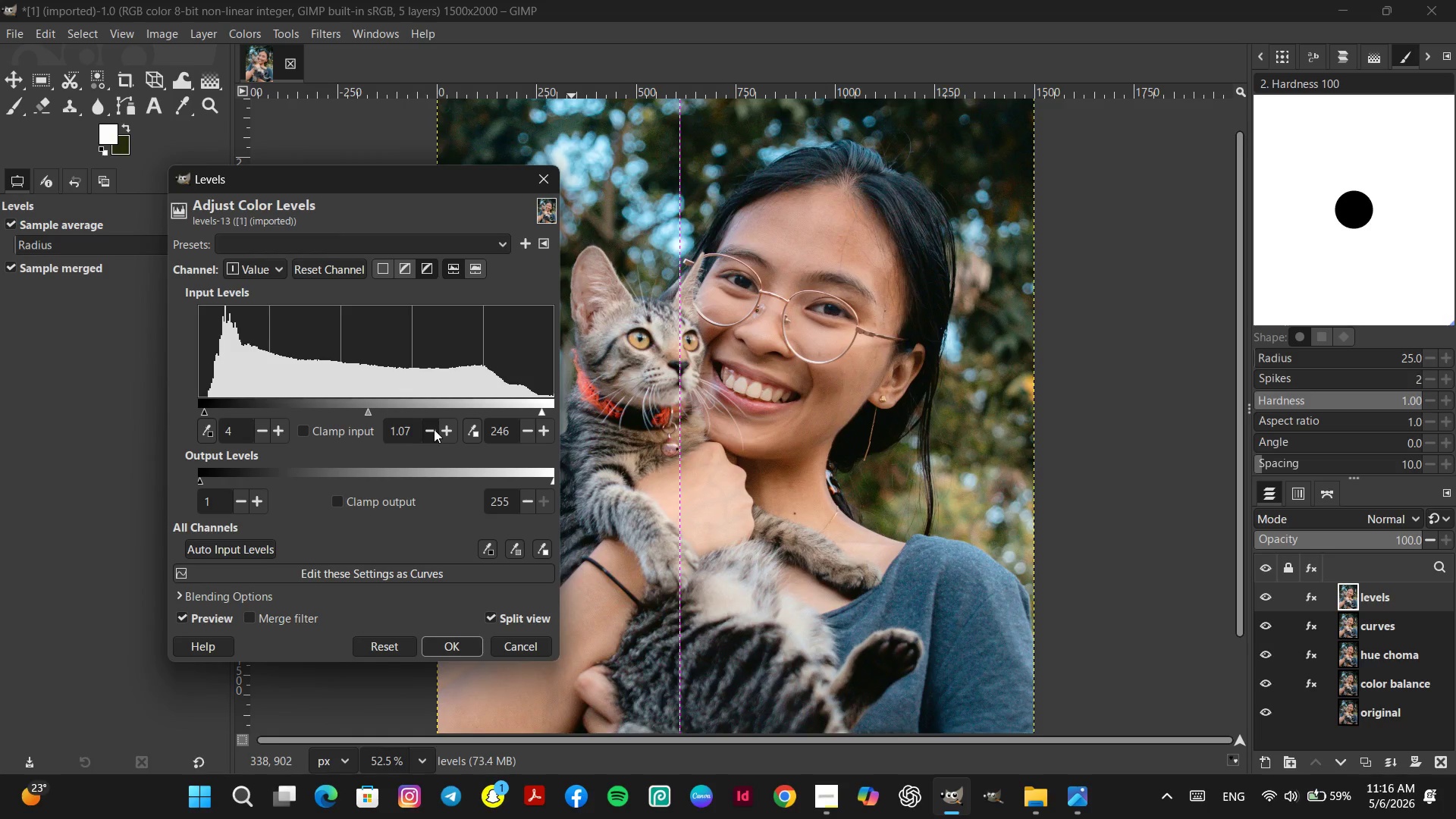 
double_click([434, 429])
 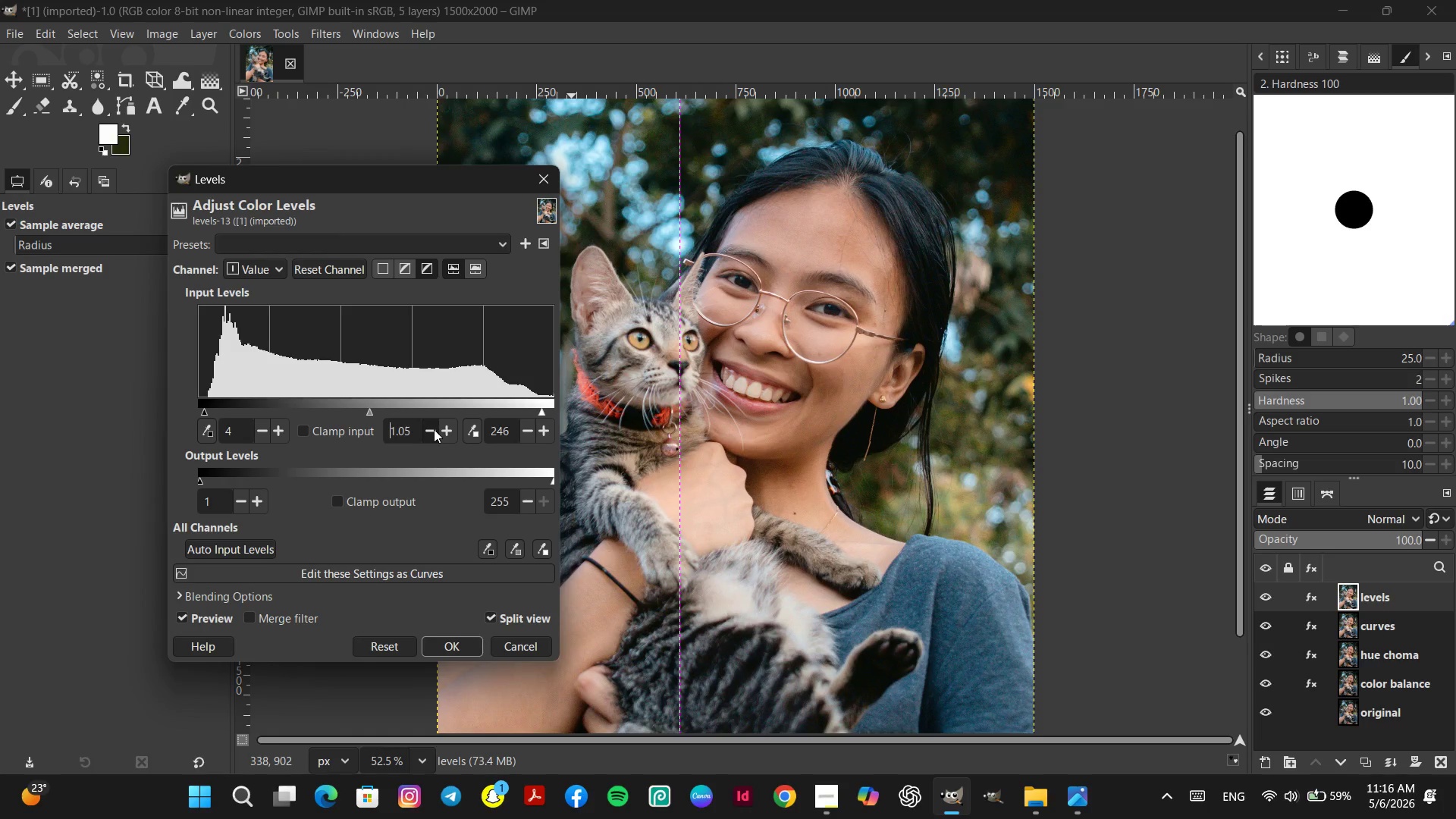 
triple_click([434, 429])
 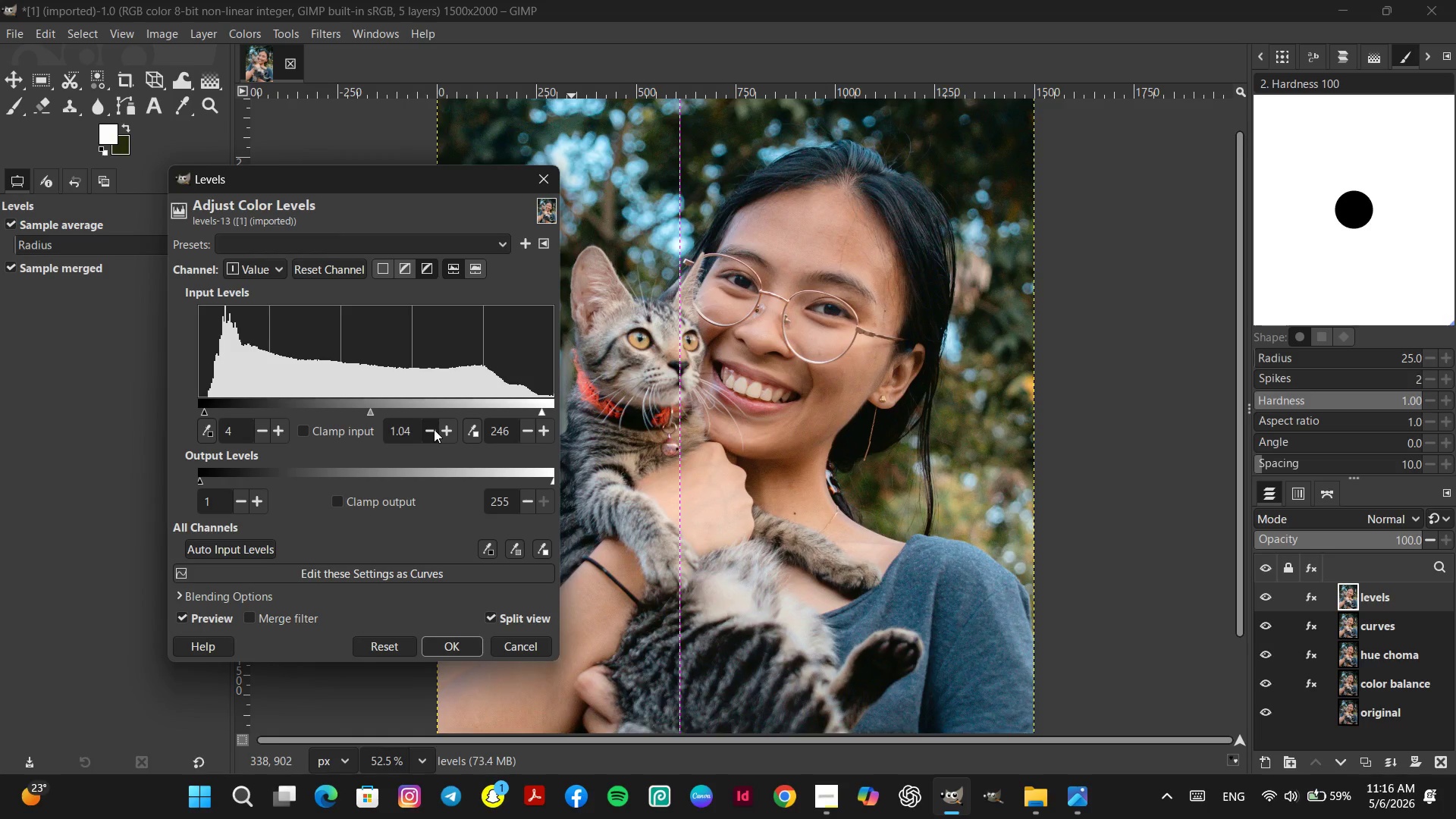 
triple_click([434, 429])
 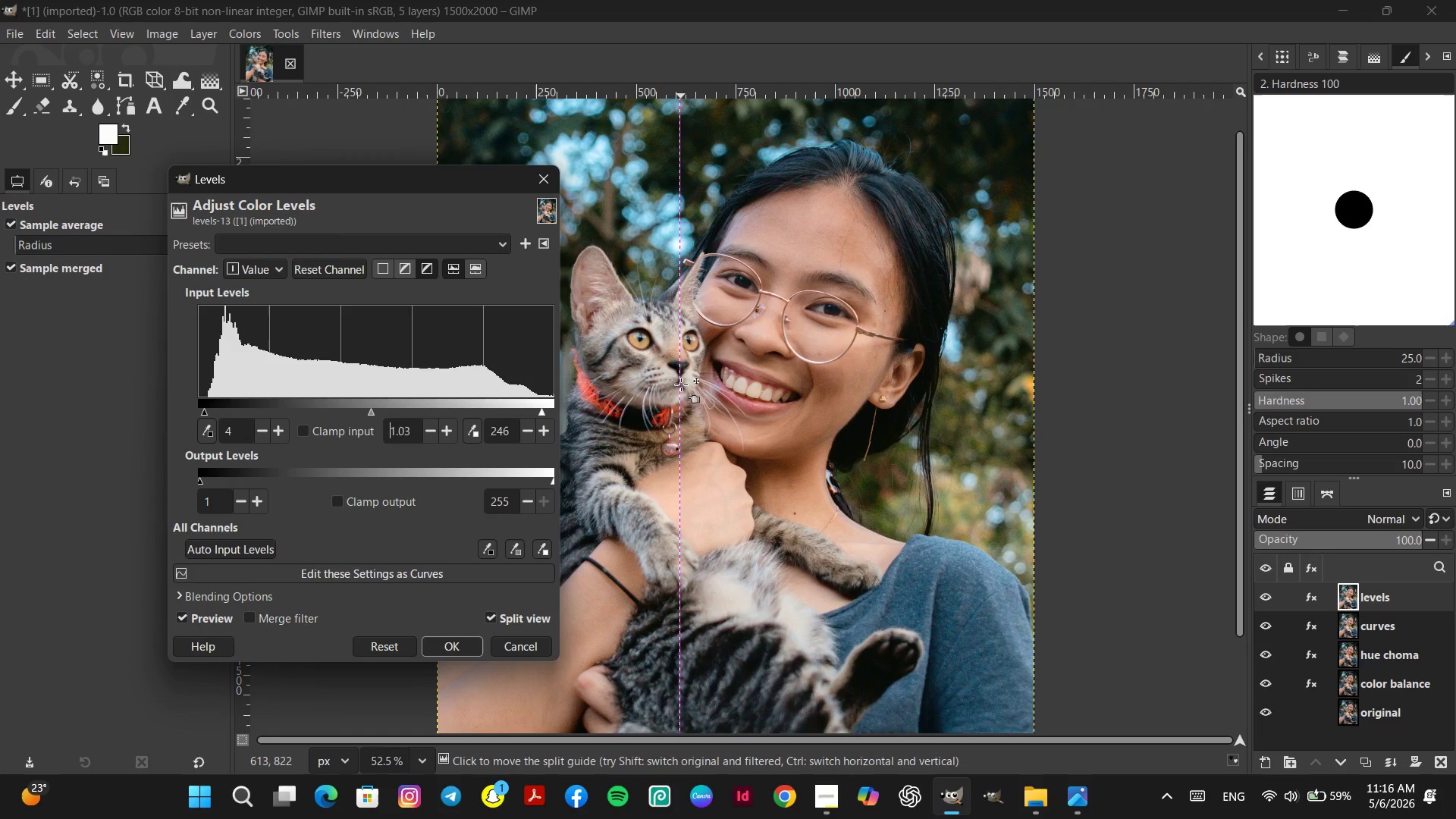 
left_click_drag(start_coordinate=[677, 385], to_coordinate=[831, 403])
 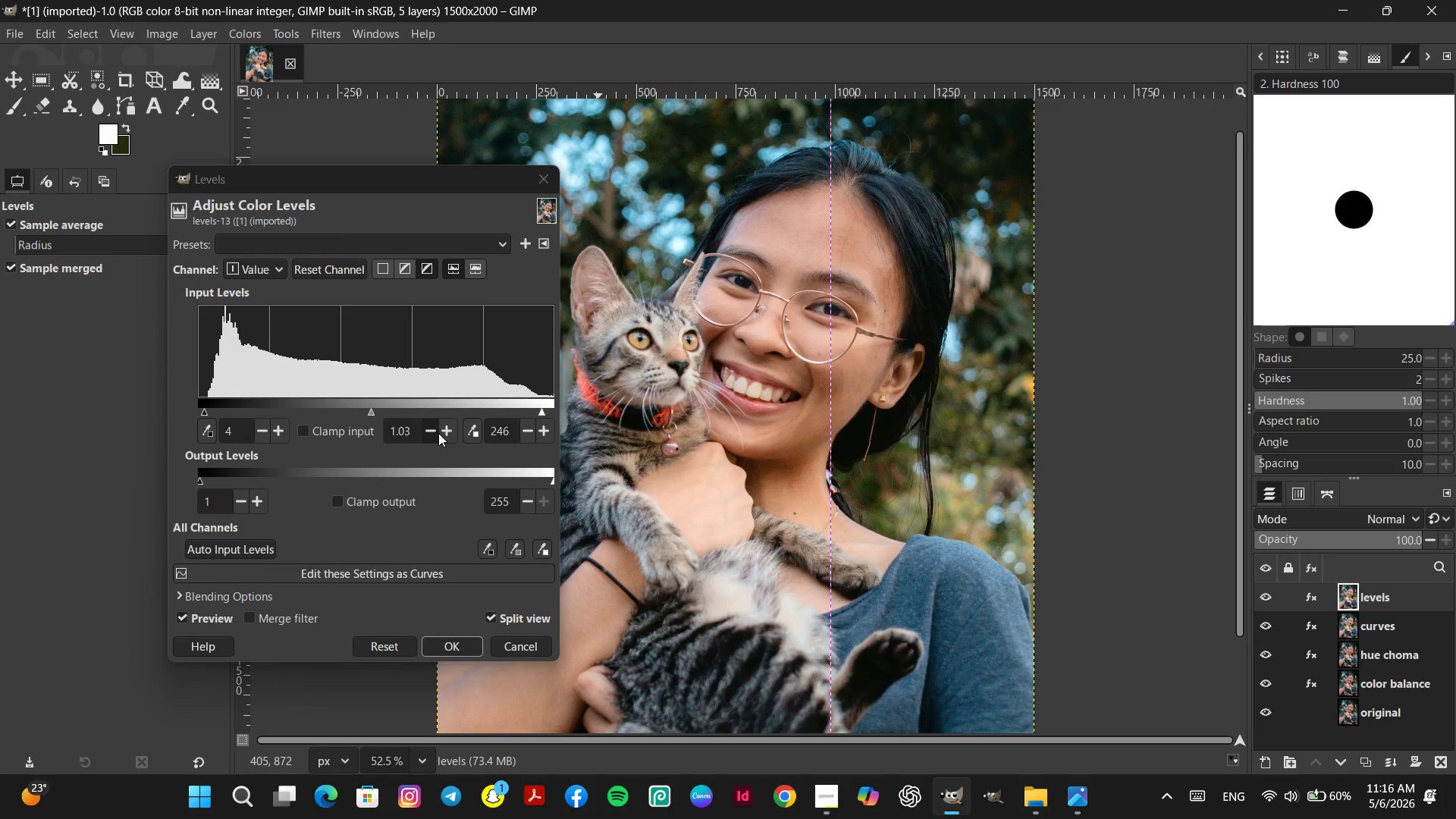 
left_click([447, 429])
 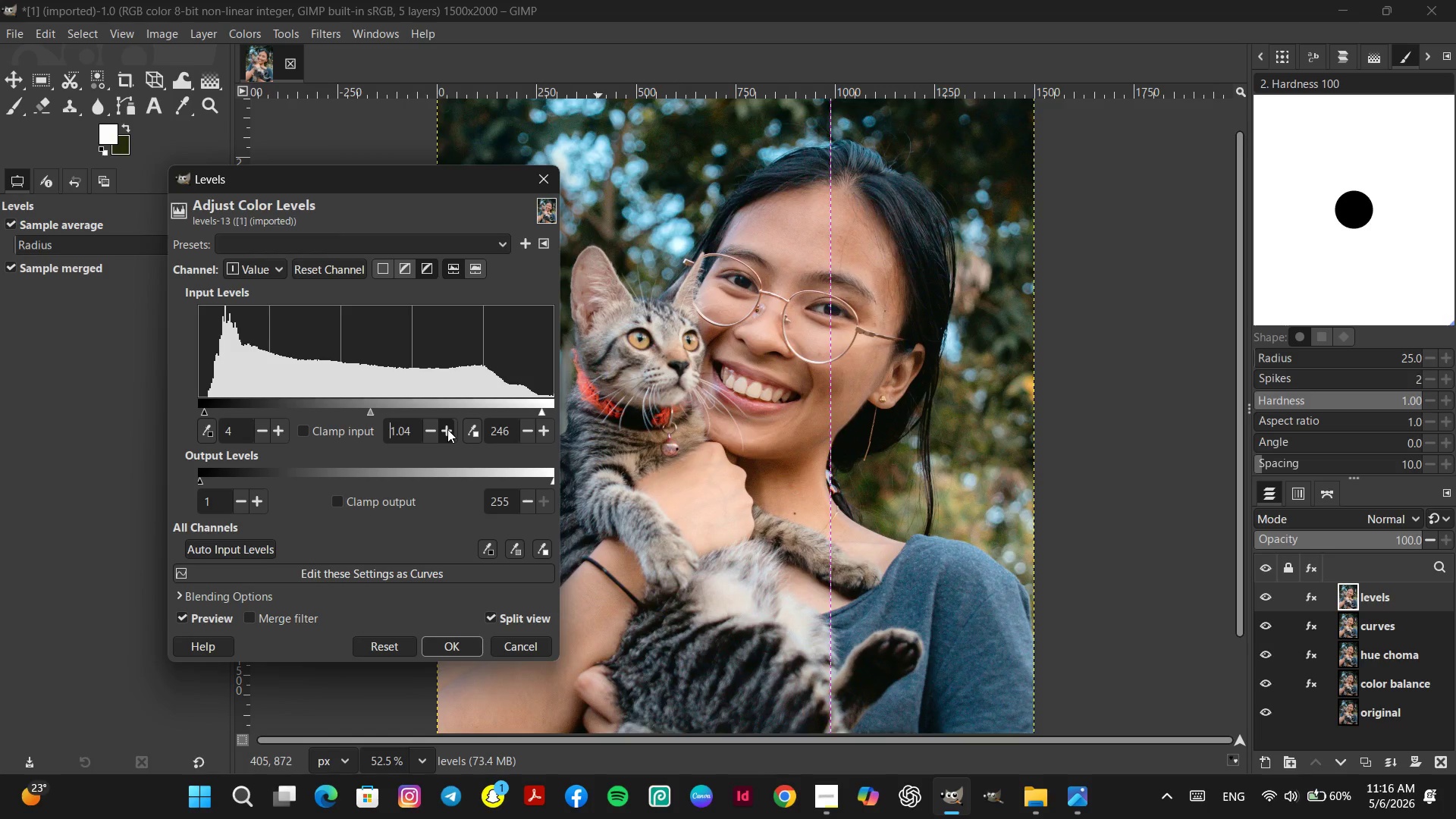 
left_click([447, 429])
 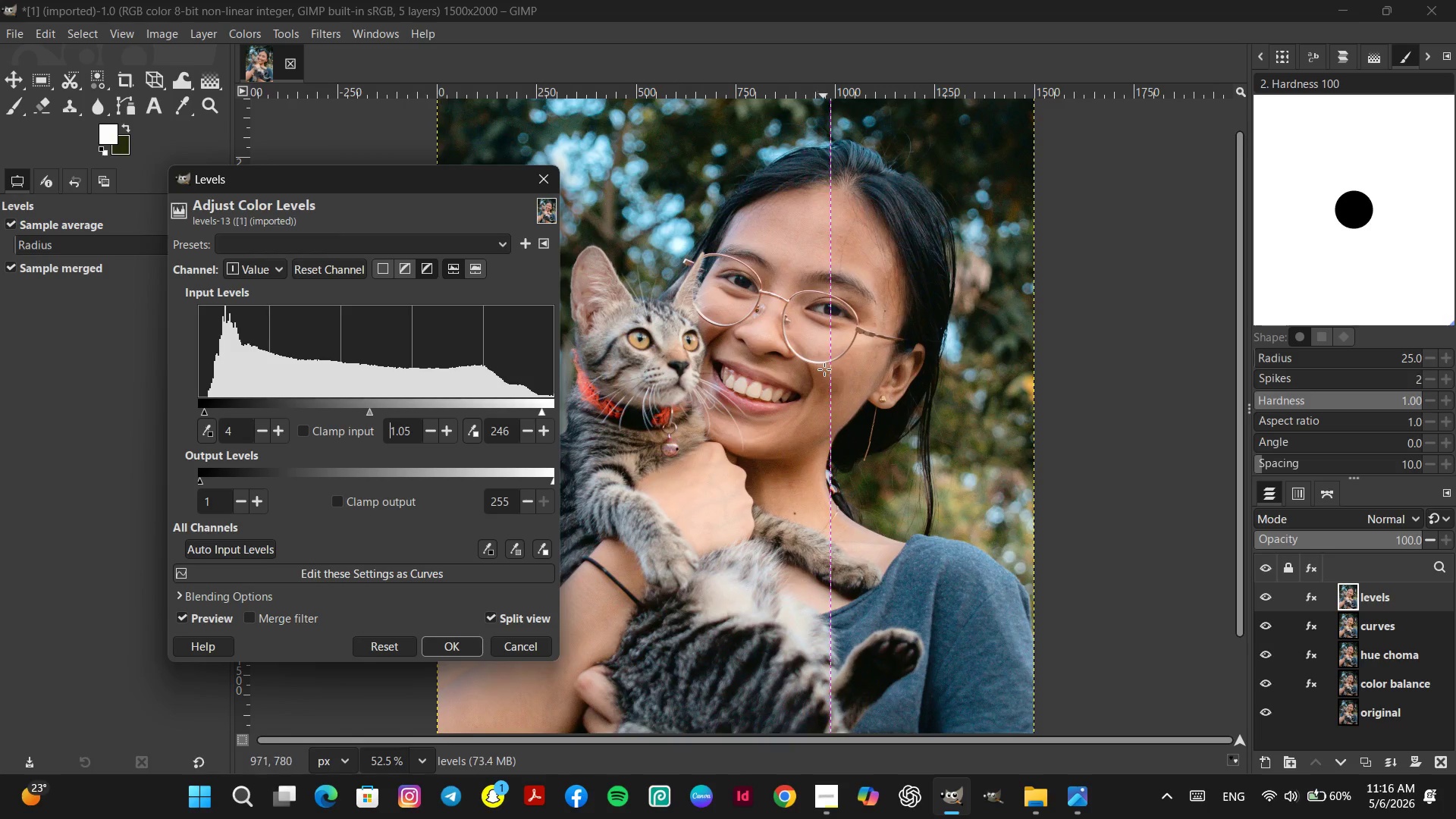 
left_click_drag(start_coordinate=[827, 369], to_coordinate=[632, 370])
 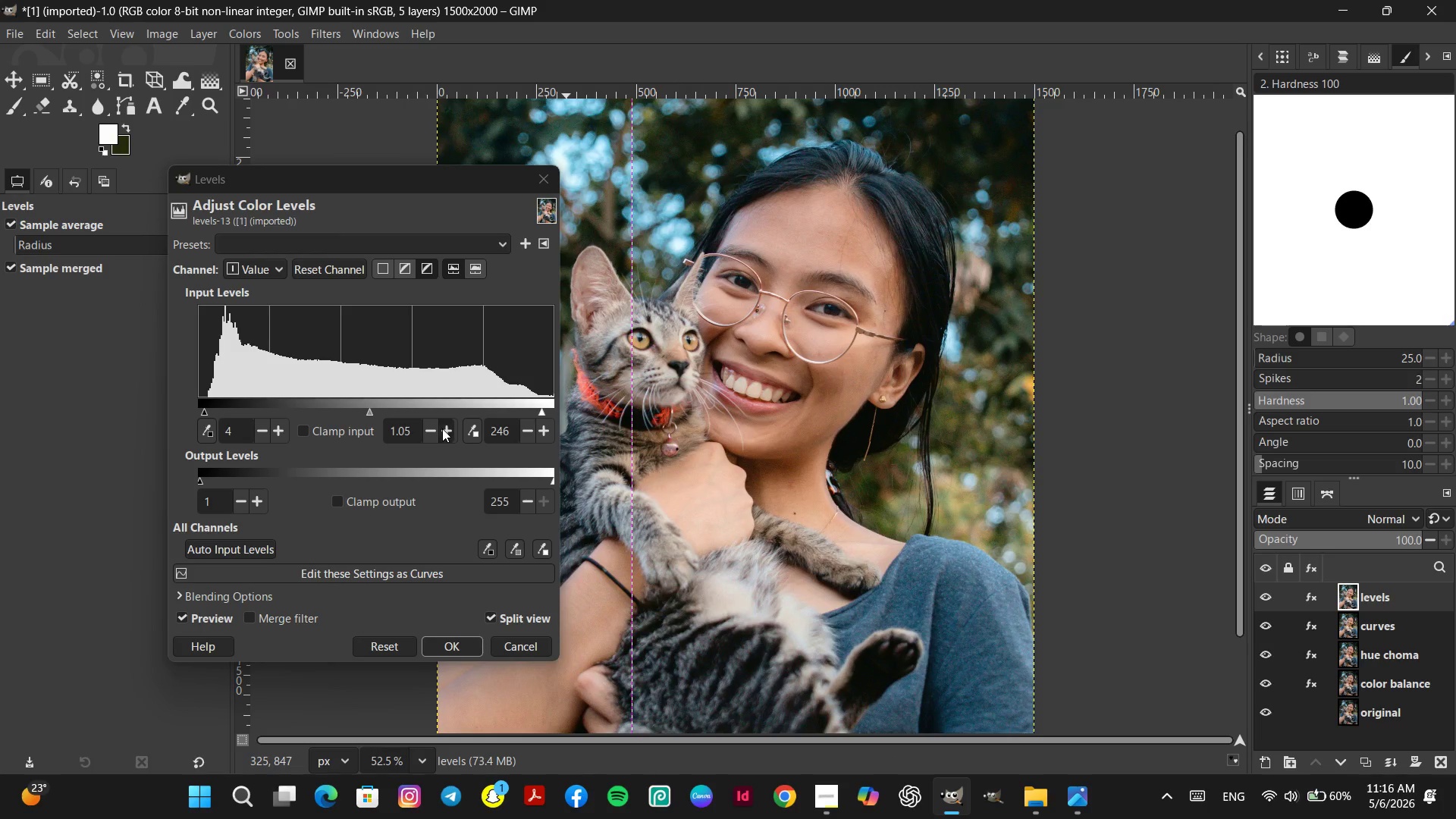 
left_click([442, 430])
 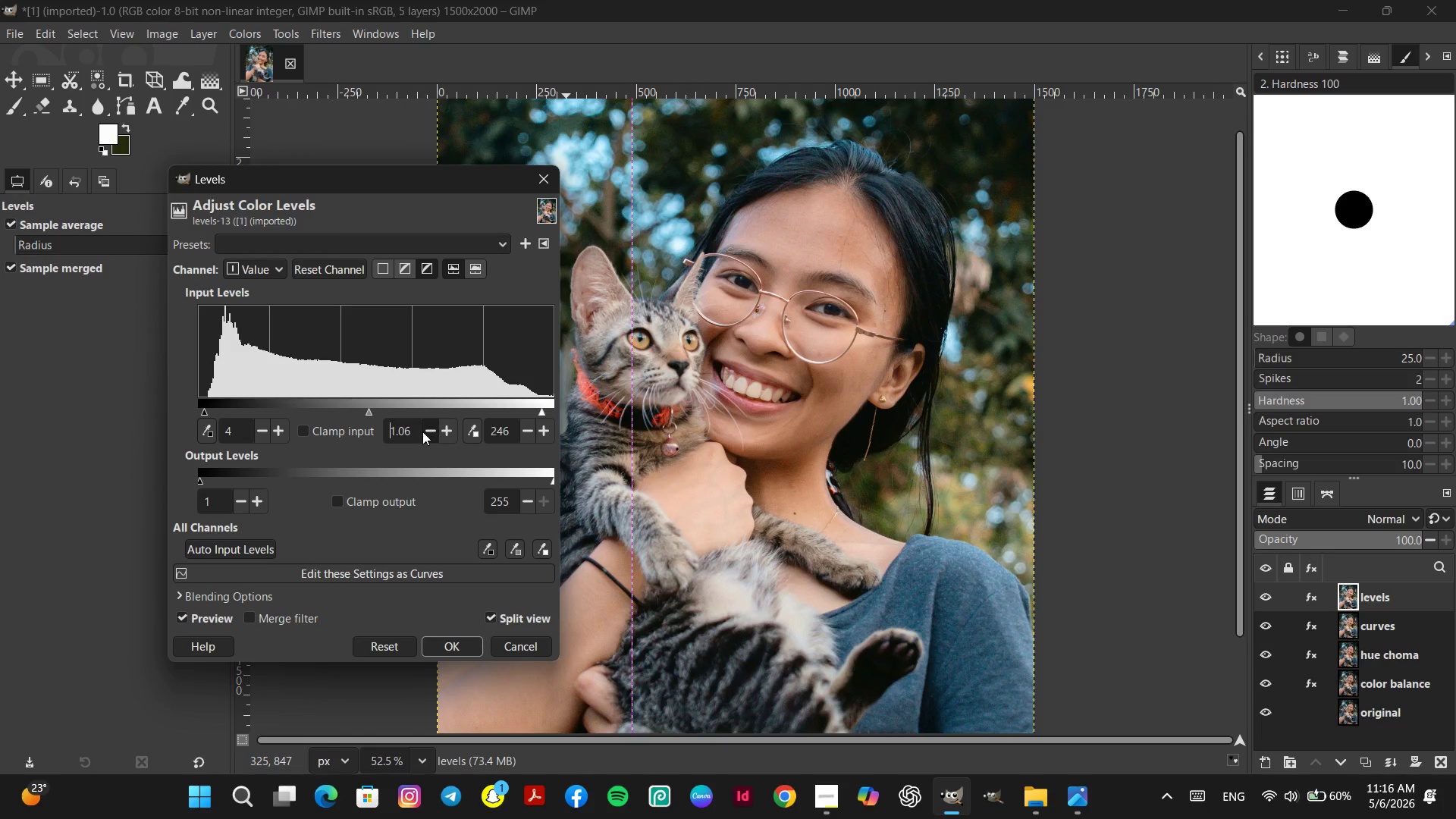 
double_click([422, 431])
 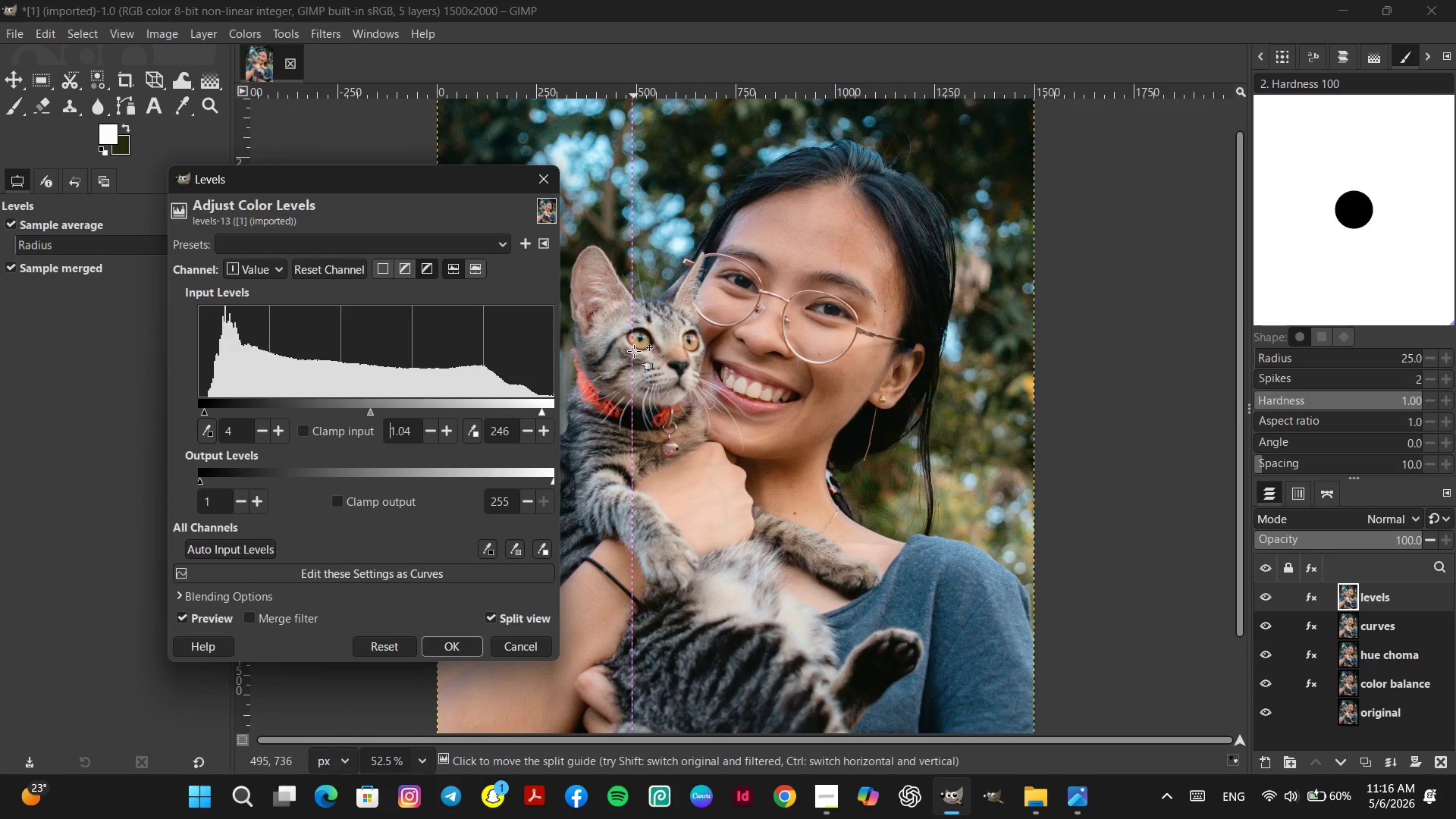 
left_click_drag(start_coordinate=[631, 352], to_coordinate=[836, 387])
 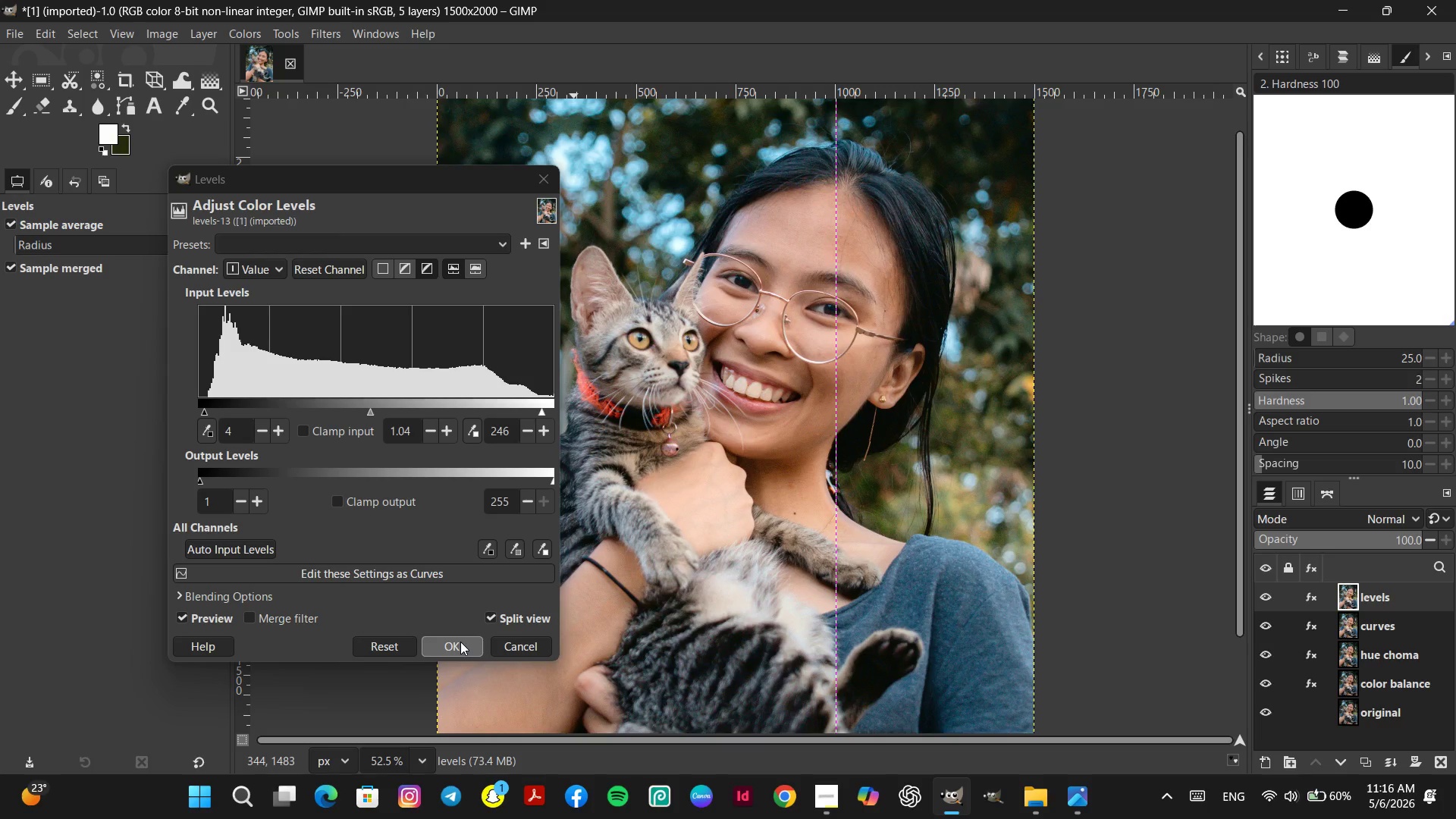 
left_click([460, 642])
 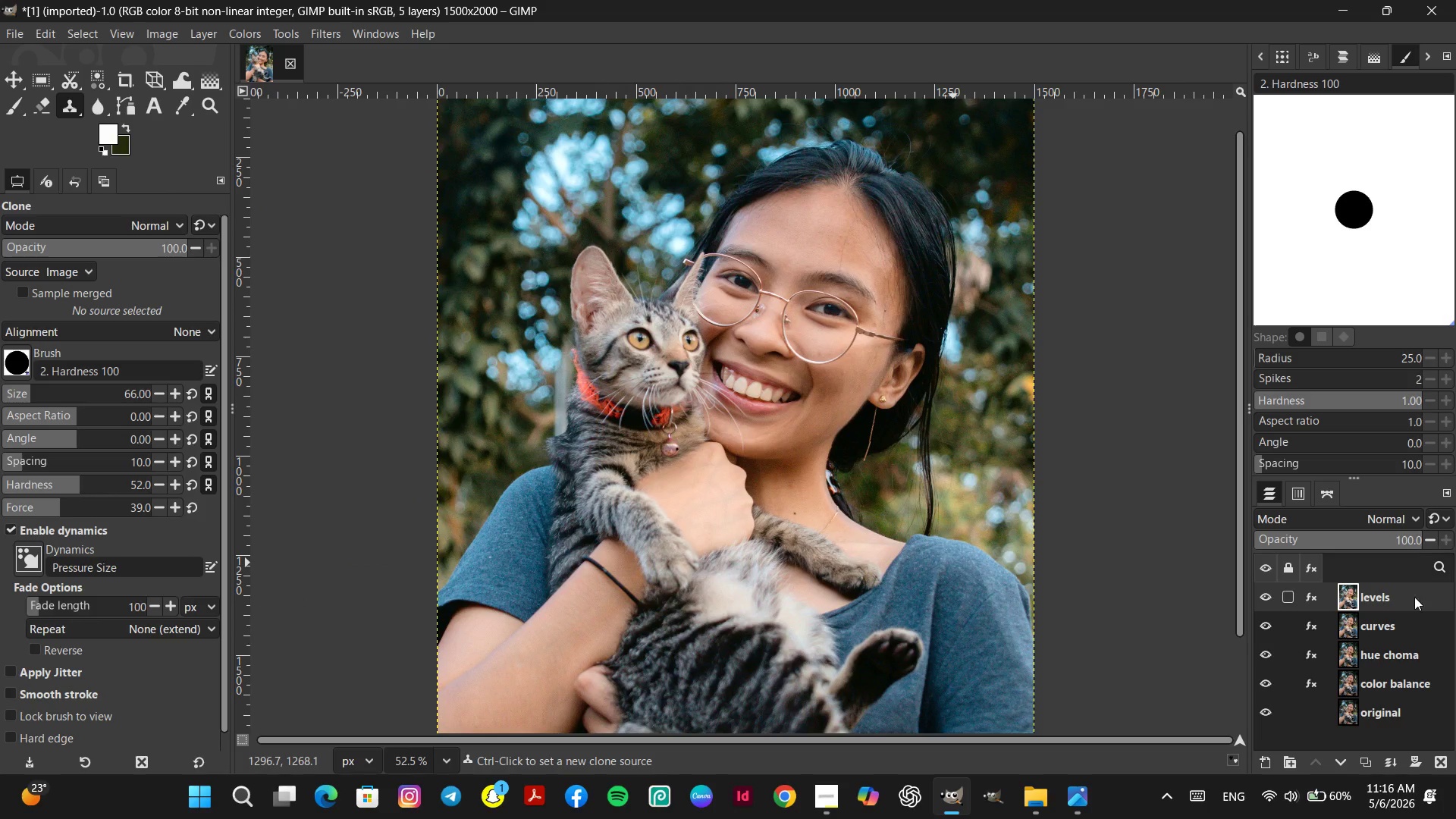 
right_click([1401, 599])
 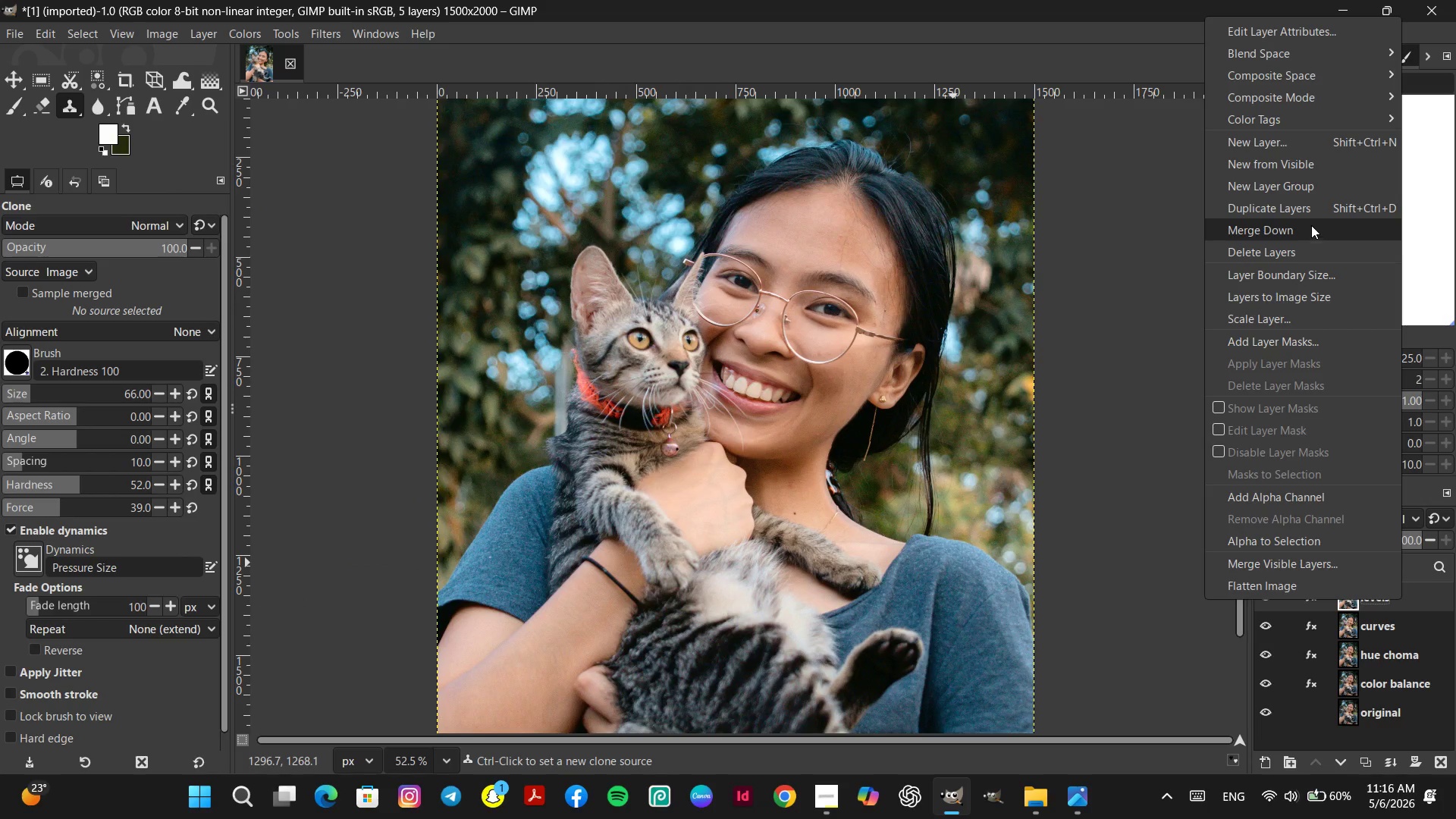 
left_click([1304, 206])
 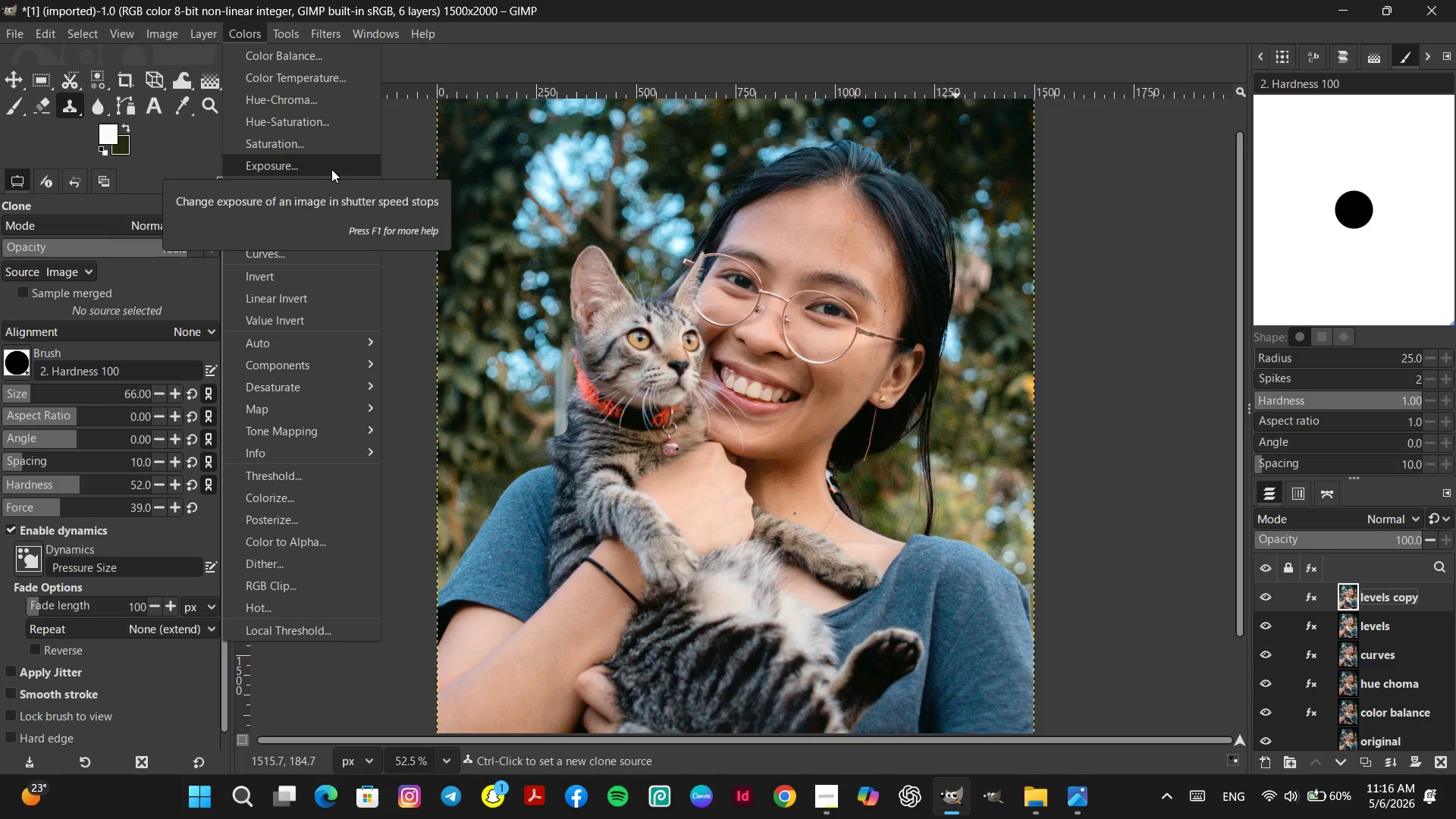 
wait(10.27)
 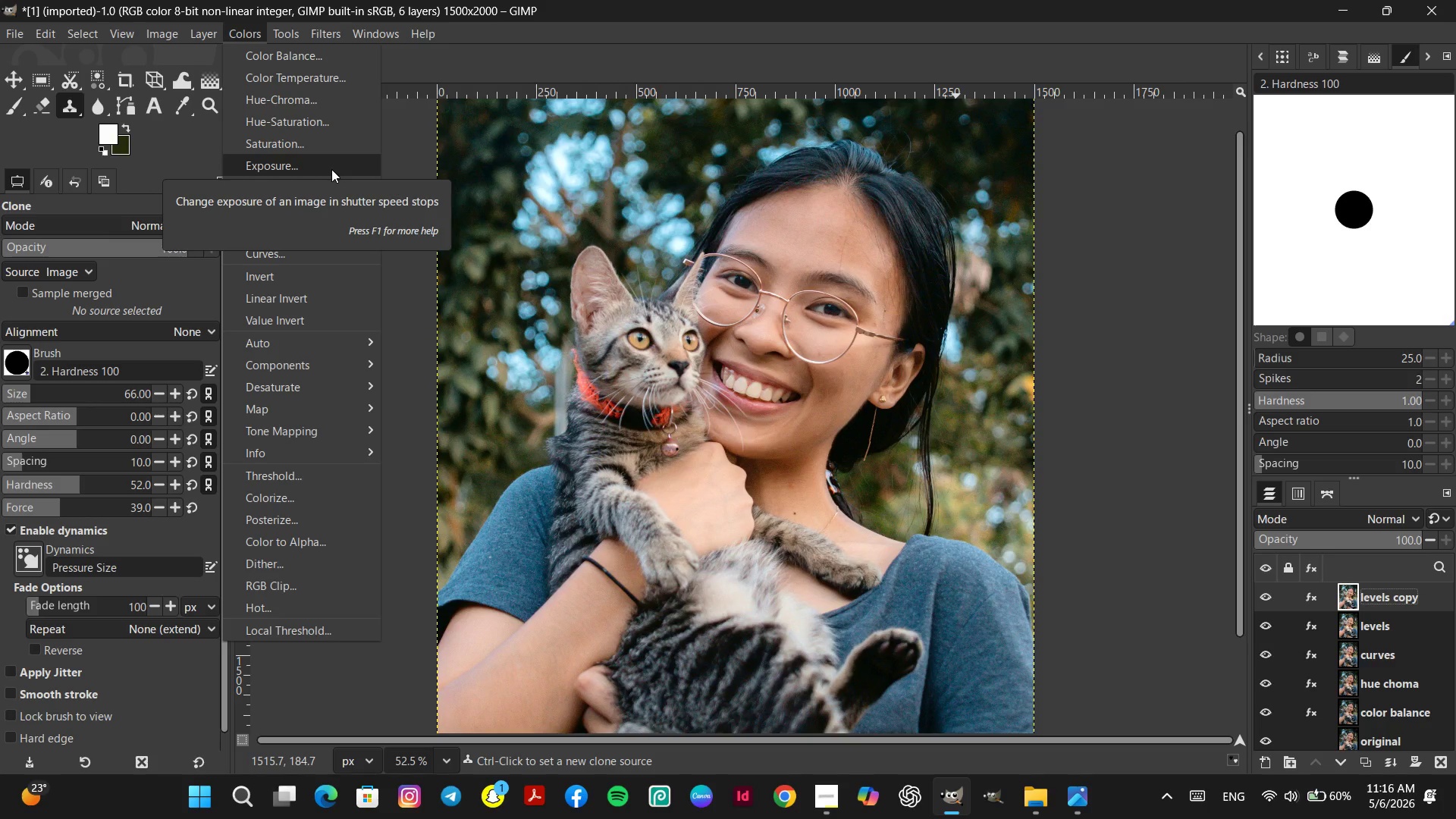 
left_click([327, 127])
 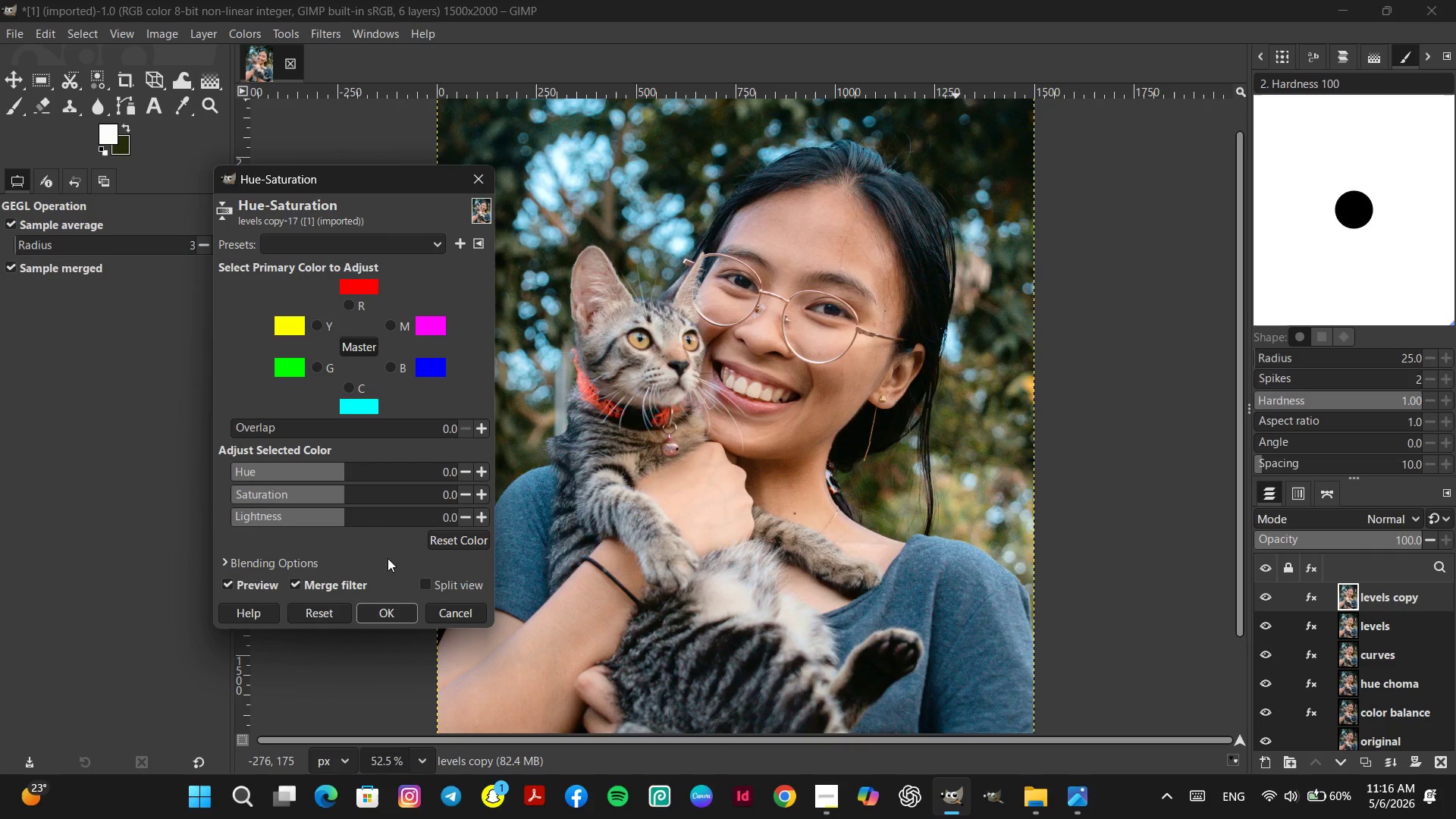 
wait(5.66)
 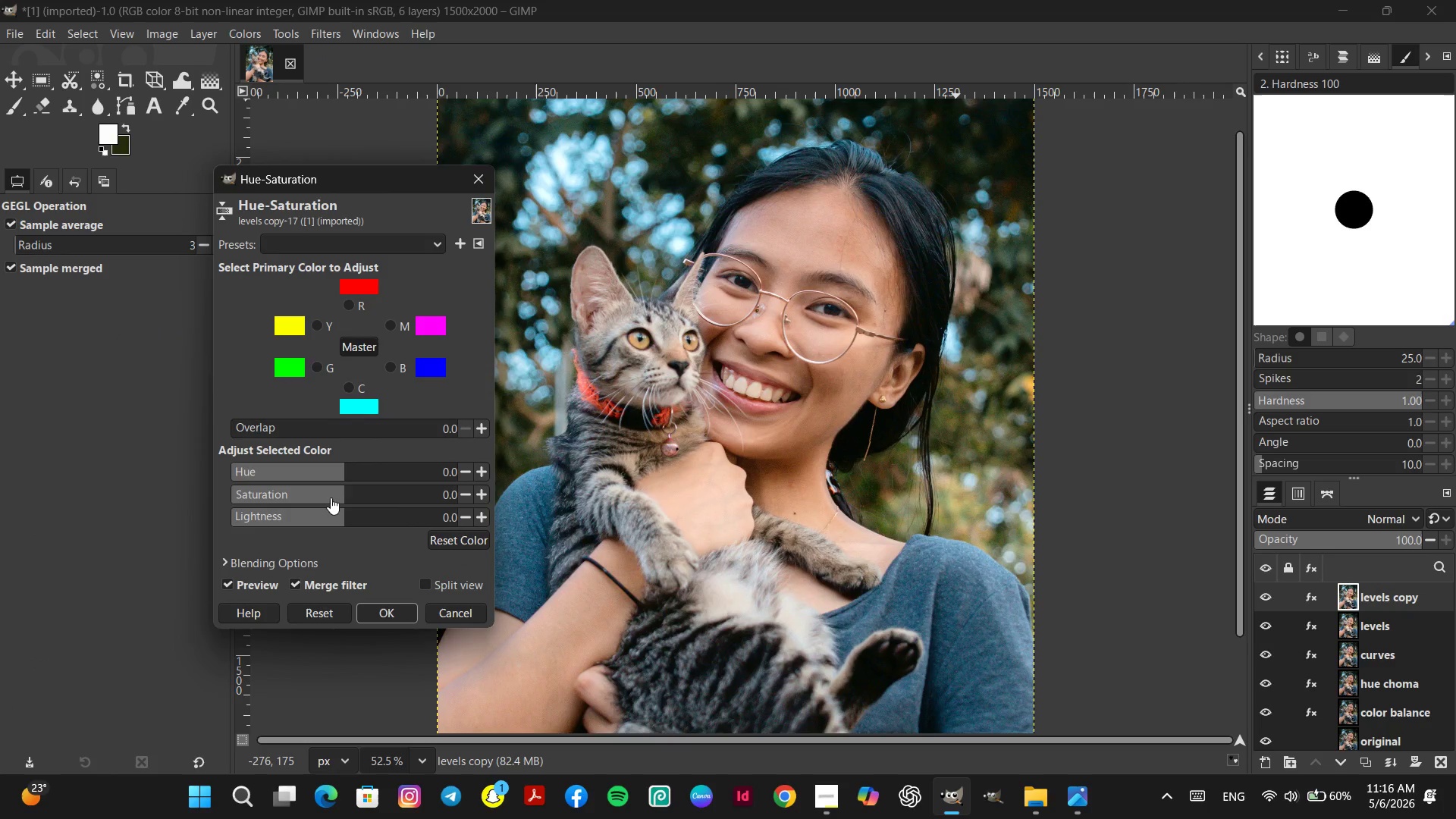 
left_click([340, 491])
 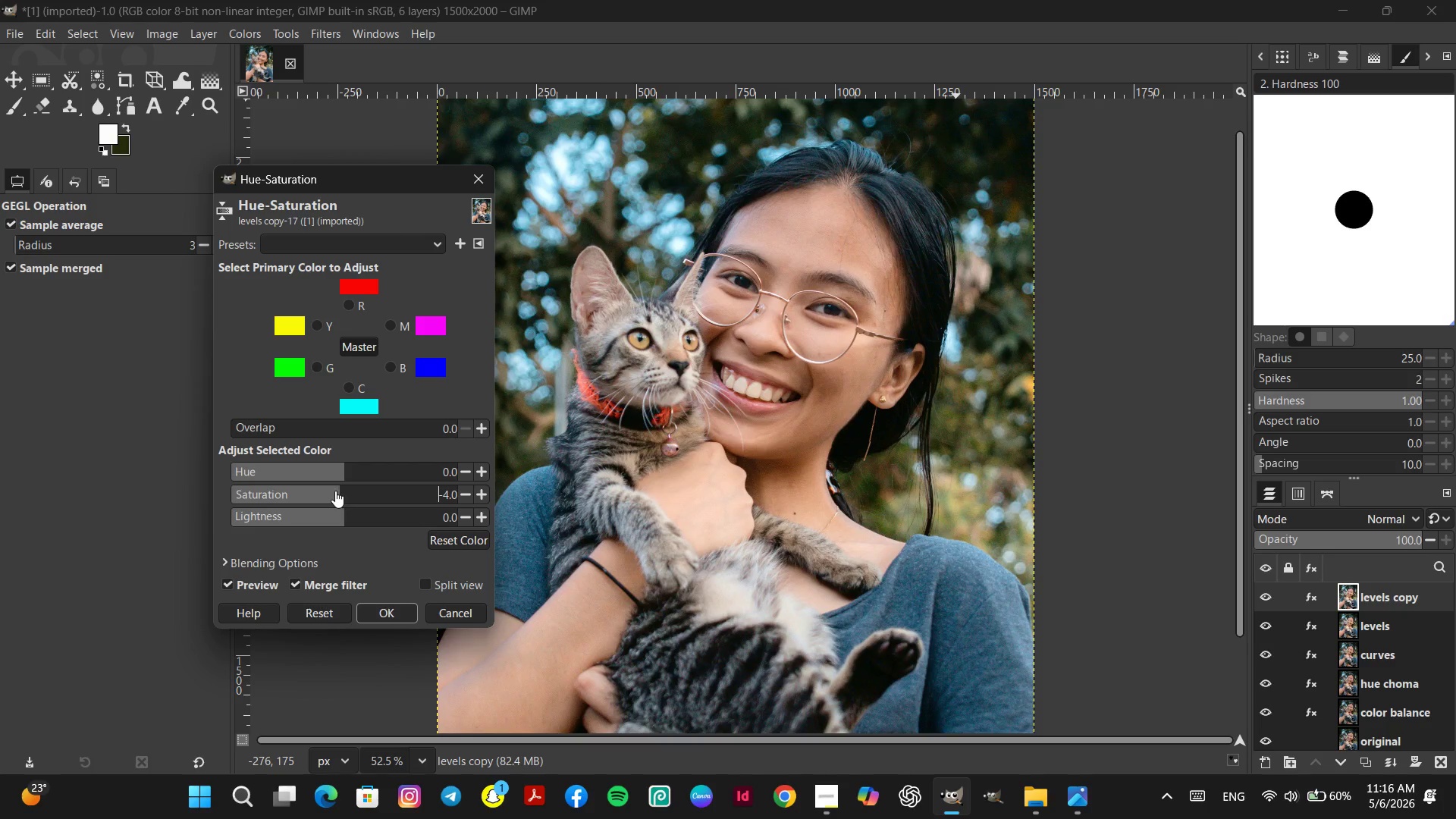 
left_click([334, 491])
 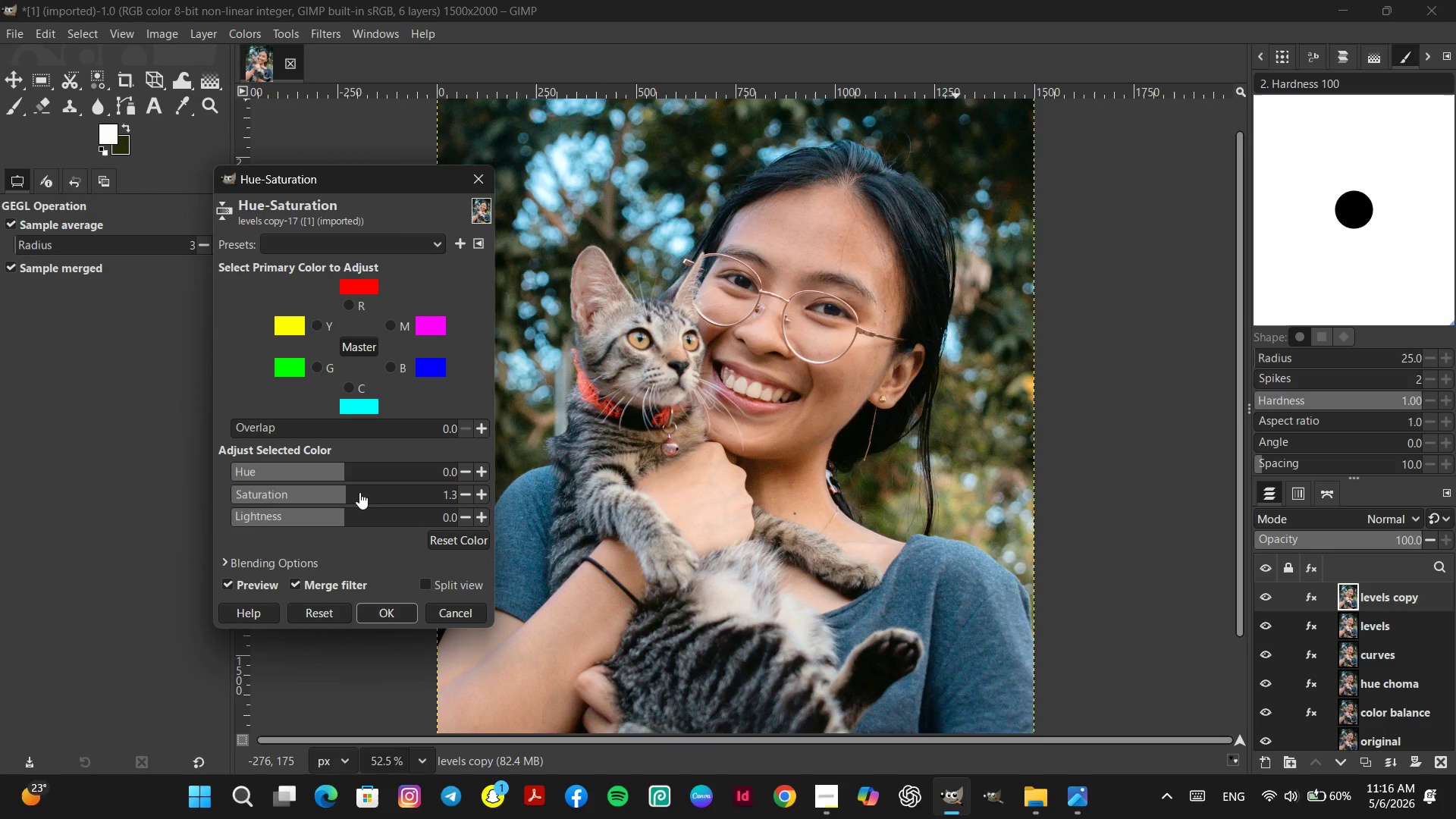 
left_click([353, 491])
 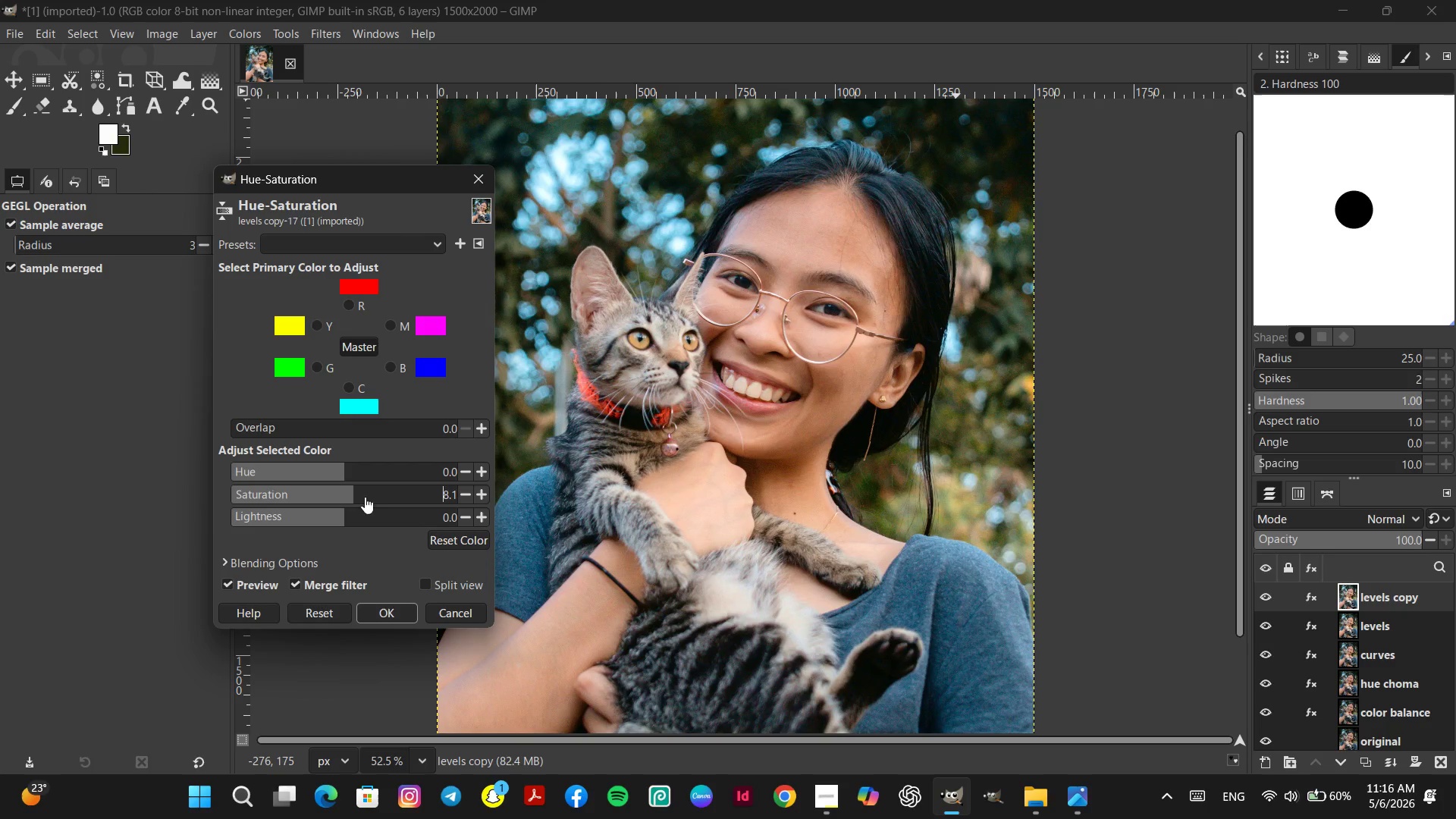 
left_click([379, 491])
 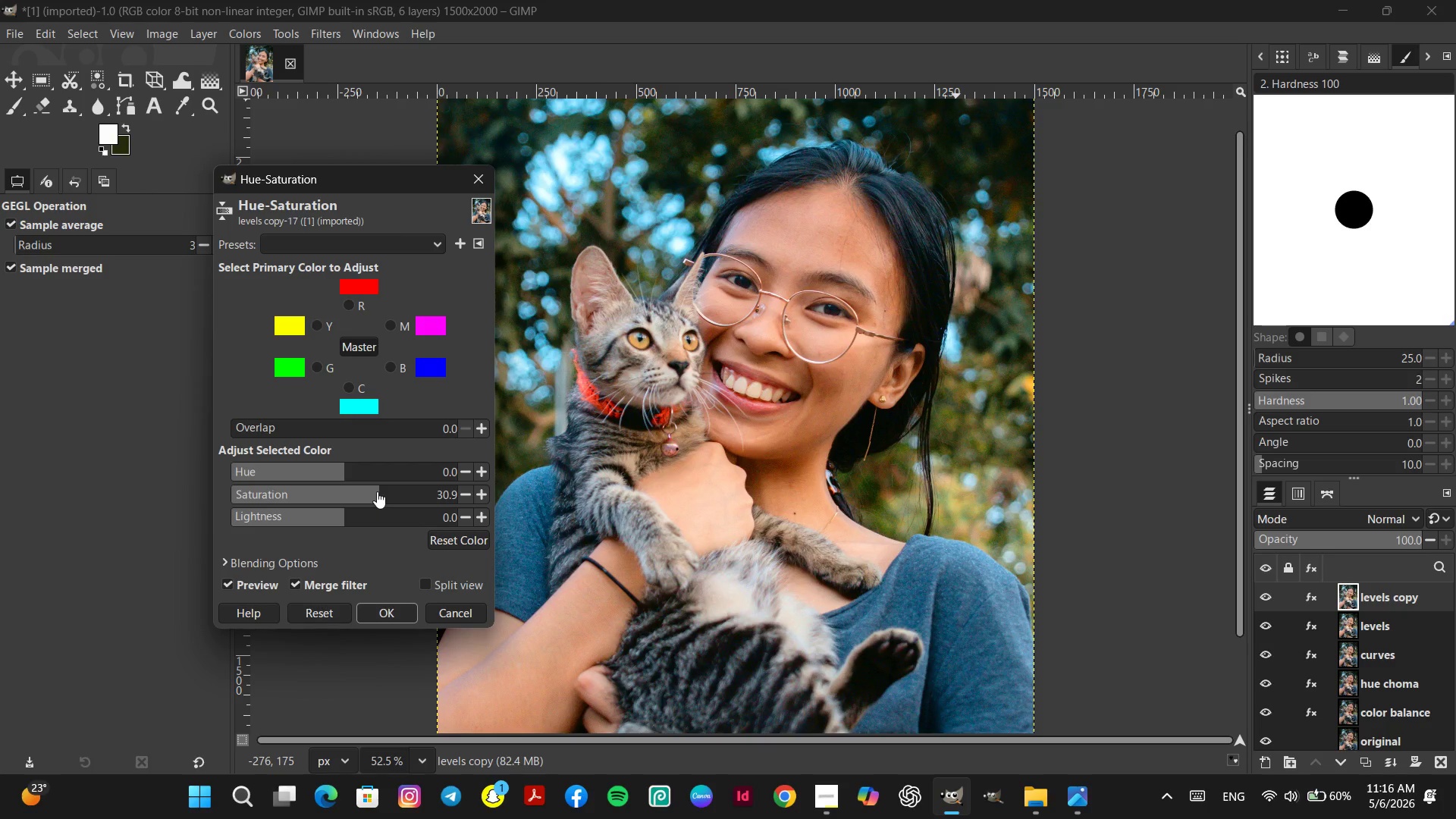 
left_click([369, 491])
 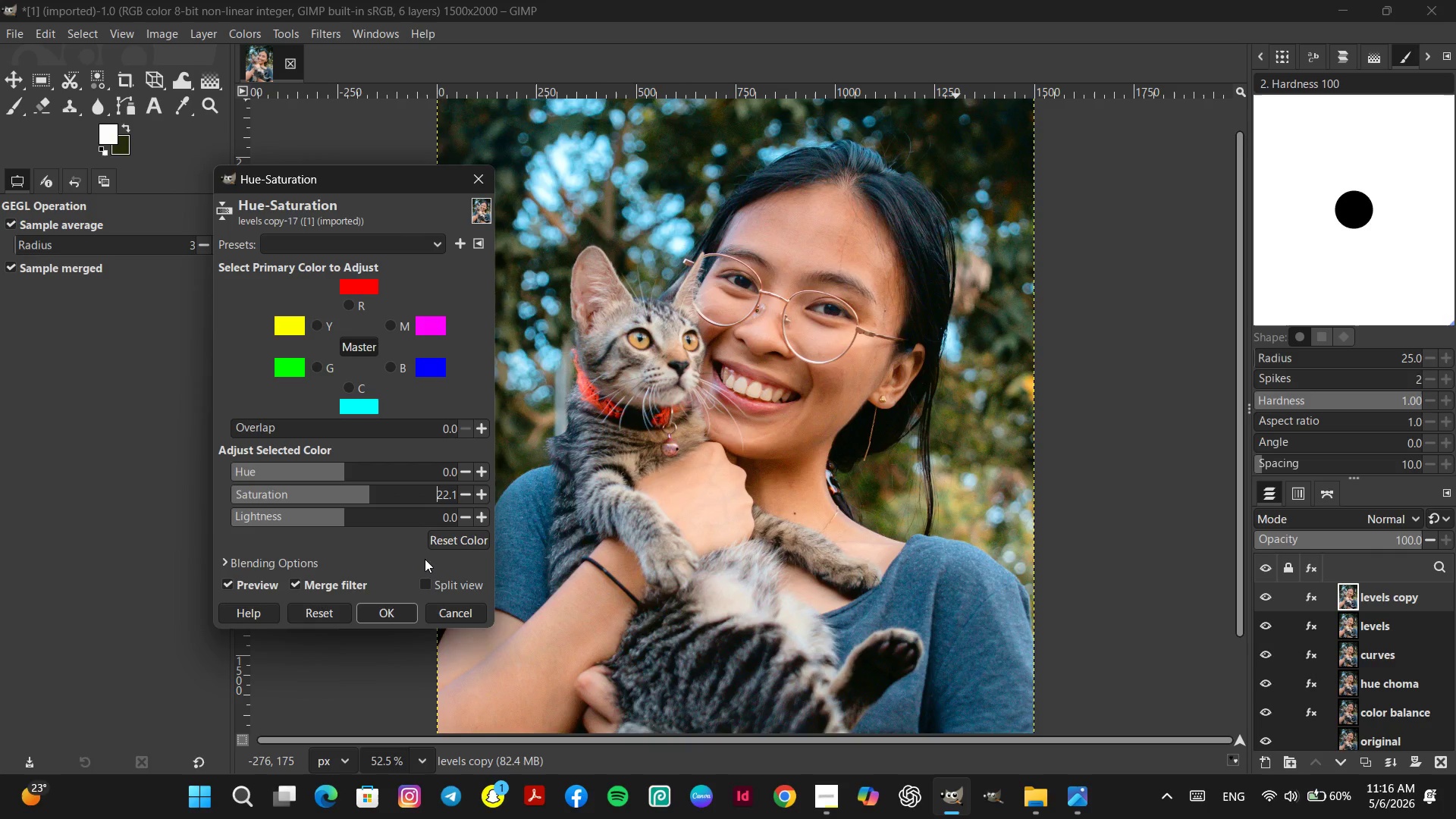 
left_click([334, 613])
 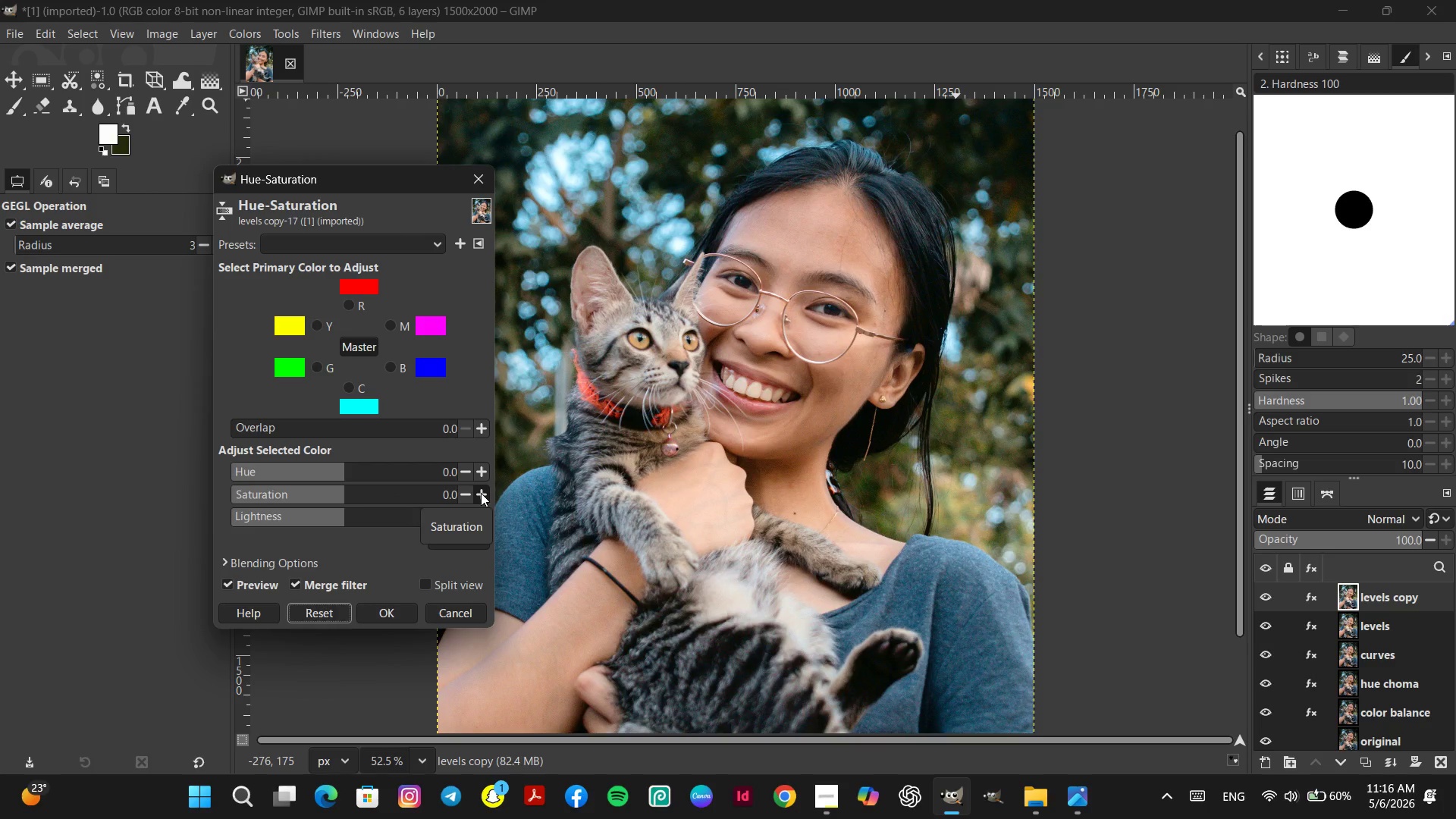 
double_click([481, 493])
 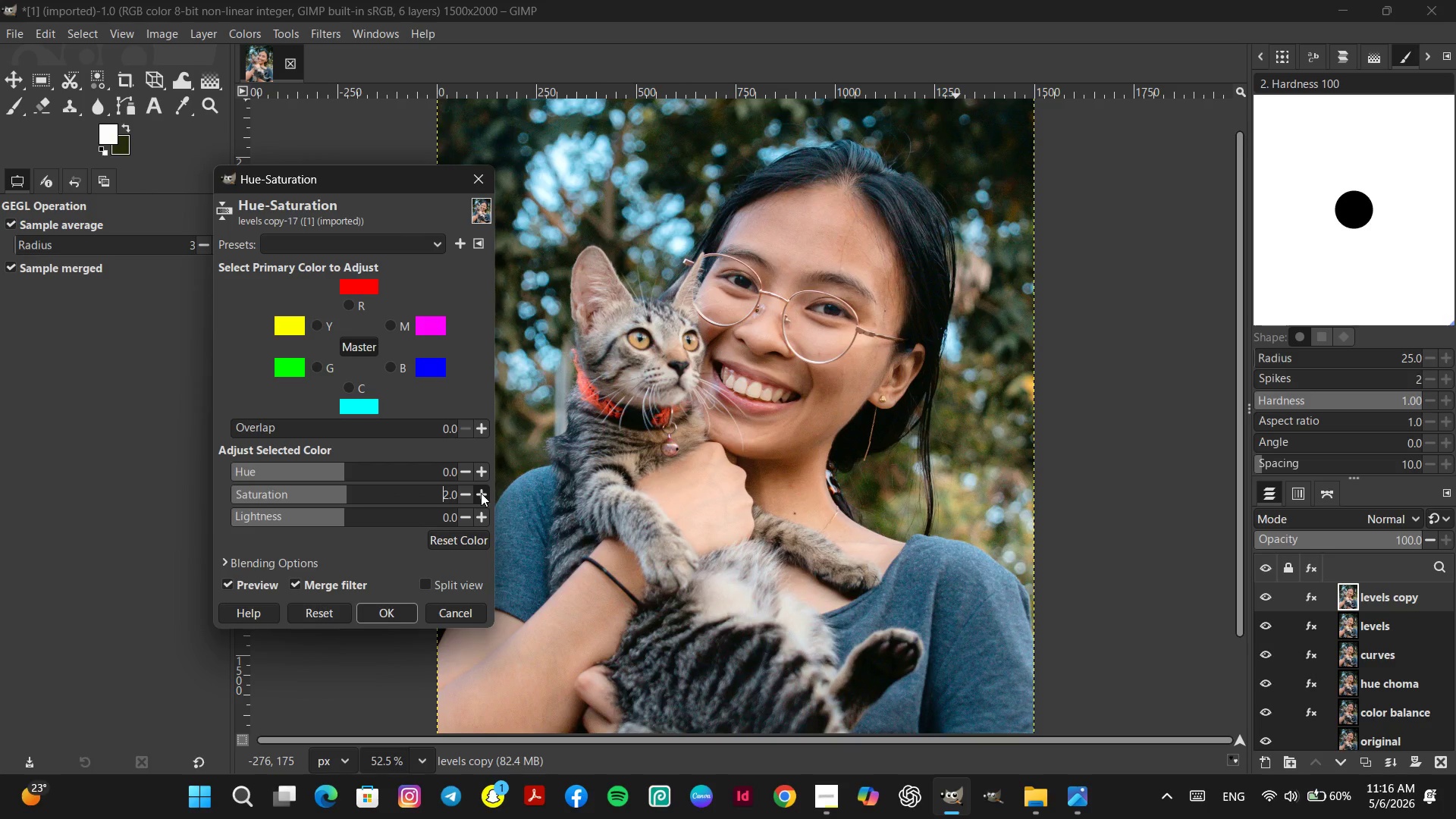 
triple_click([481, 493])
 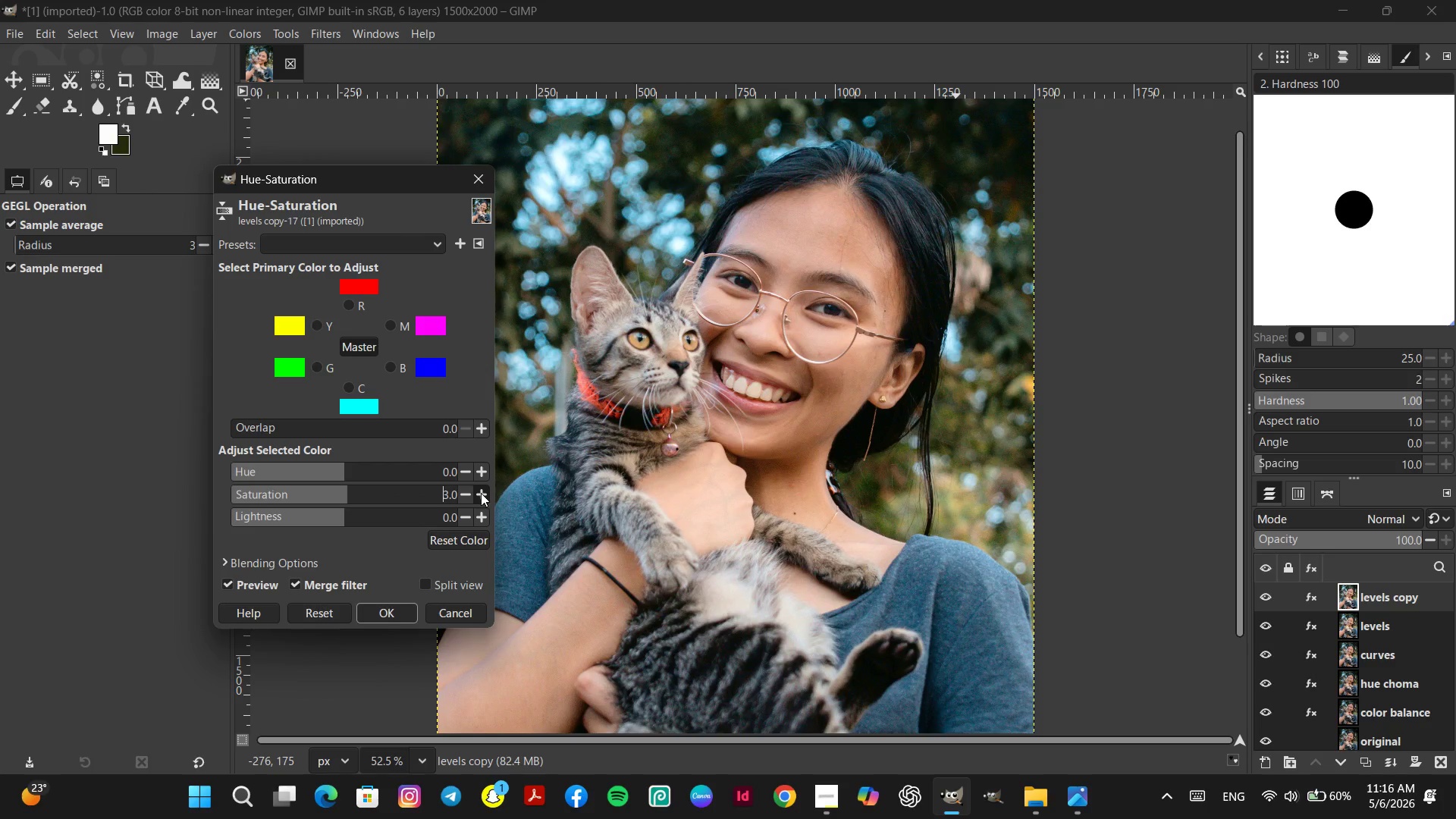 
triple_click([481, 493])
 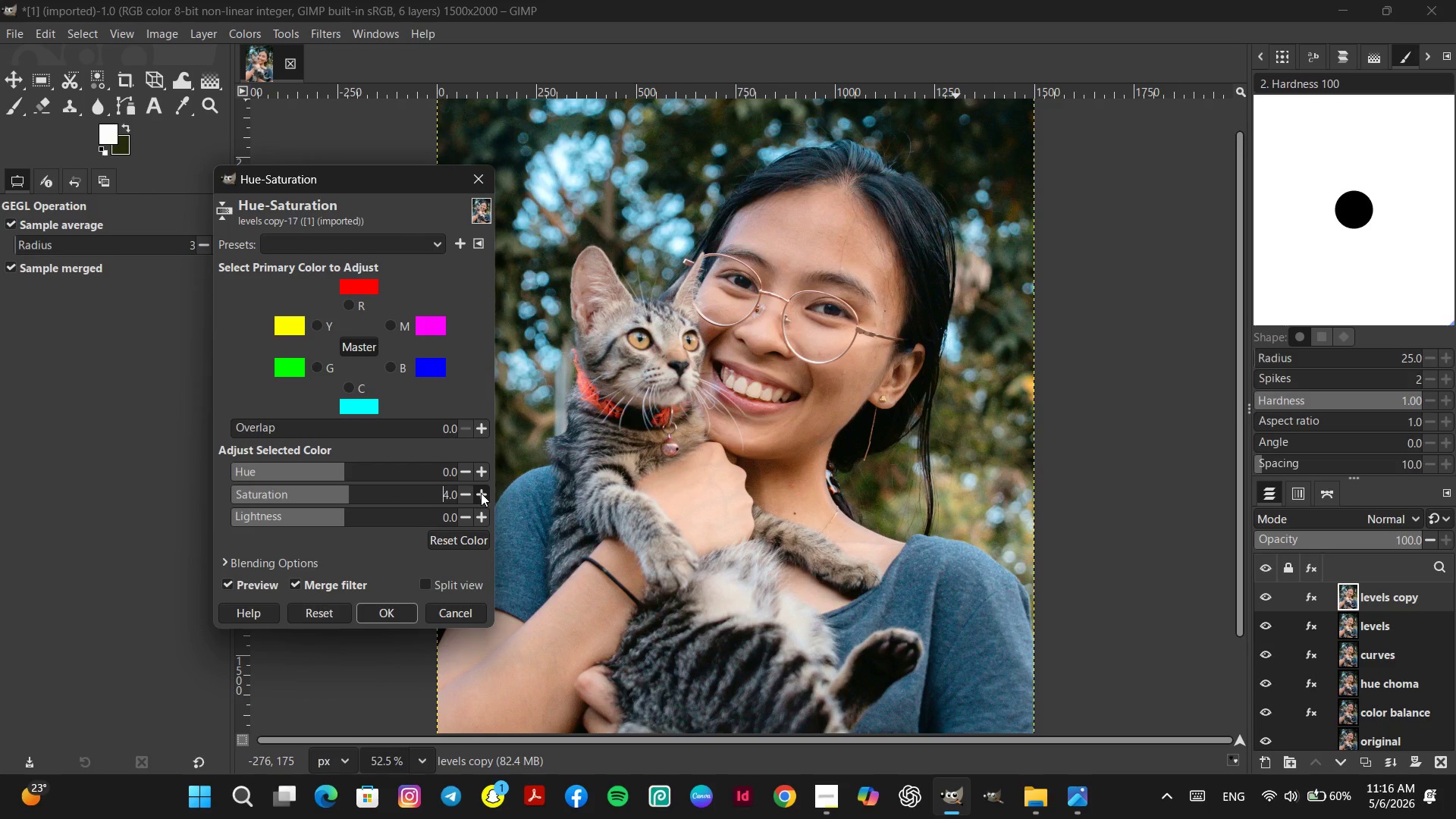 
triple_click([481, 493])
 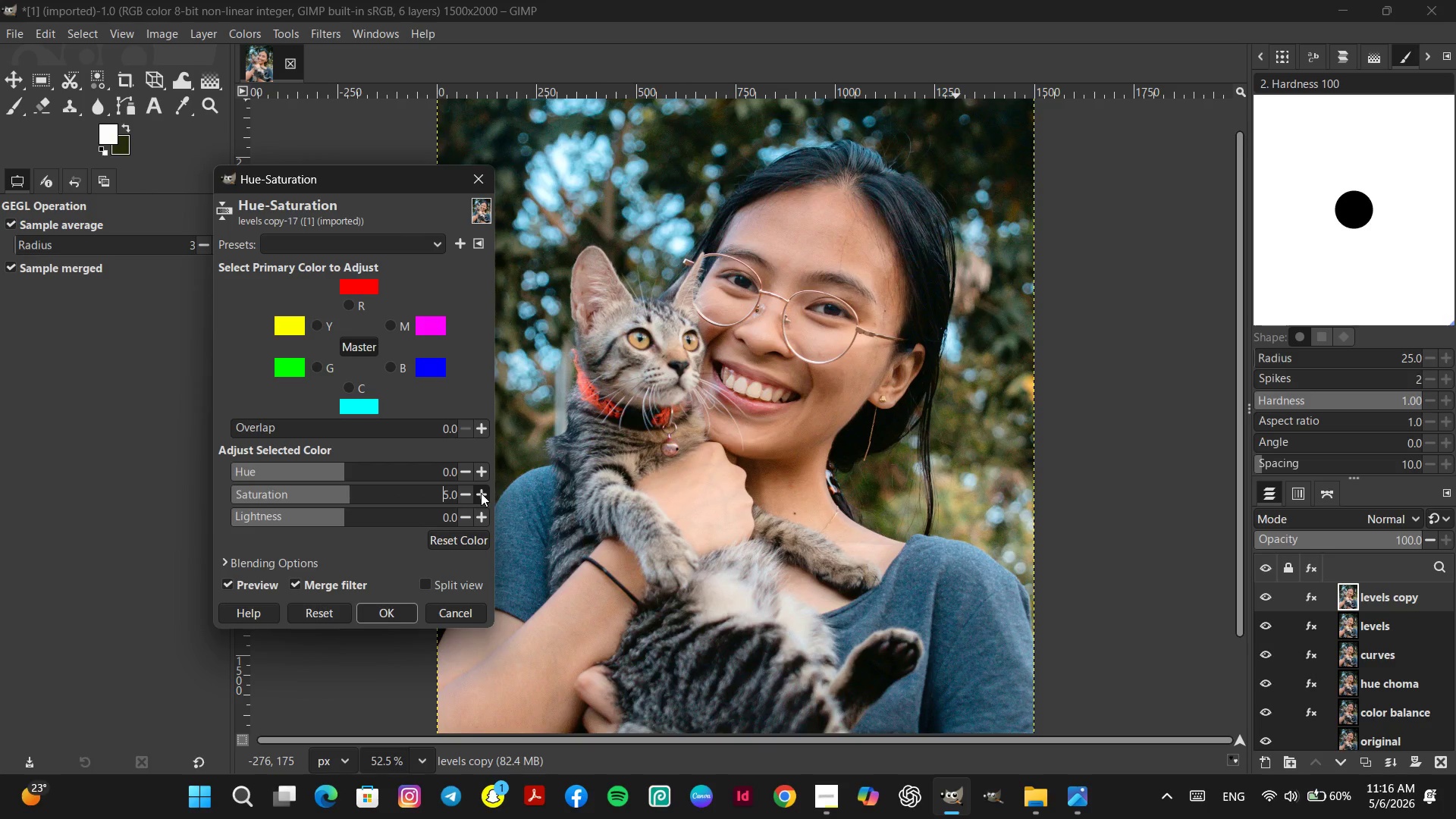 
triple_click([481, 493])
 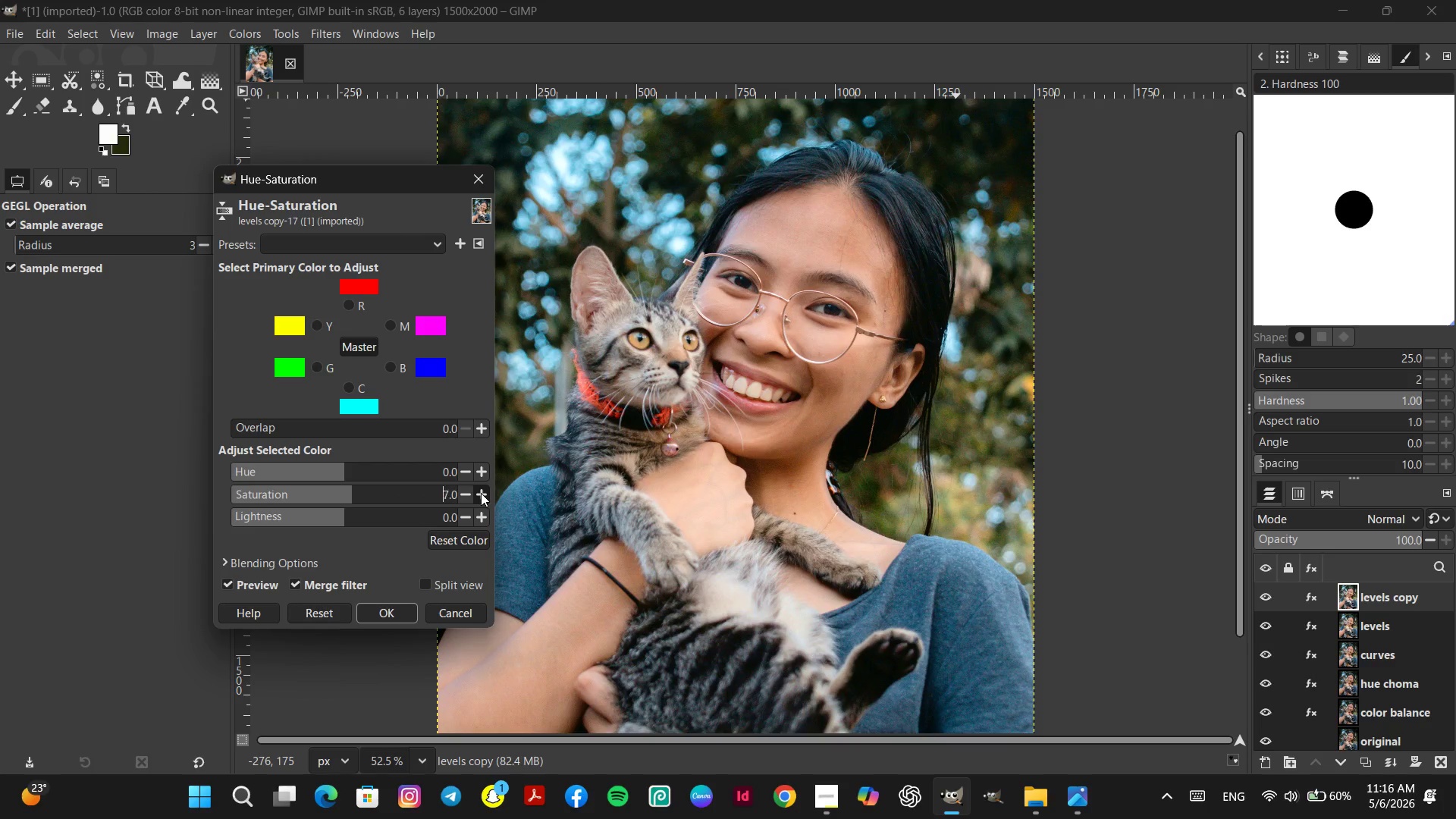 
double_click([481, 493])
 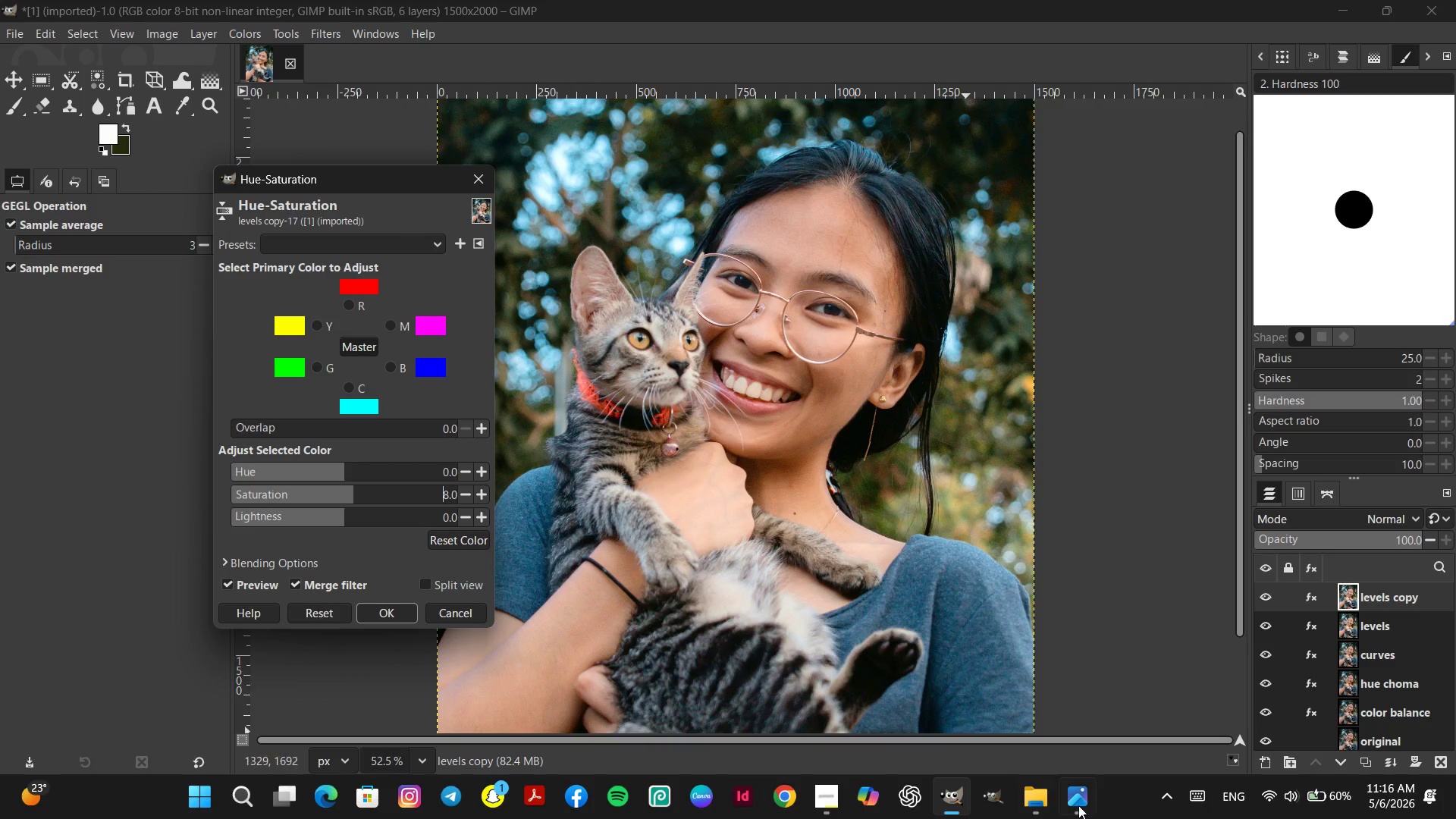 
left_click([1078, 805])
 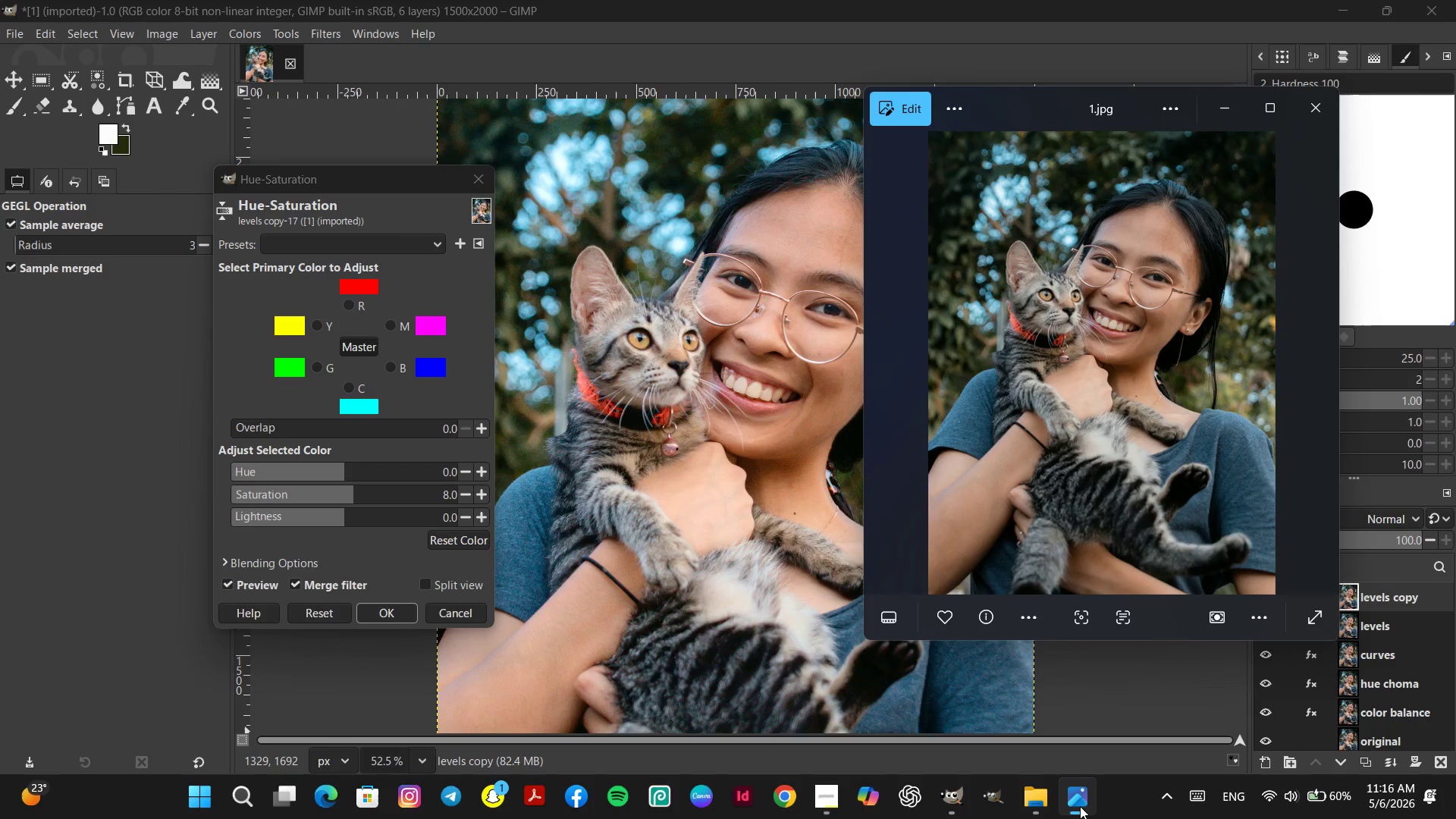 
left_click([1080, 806])
 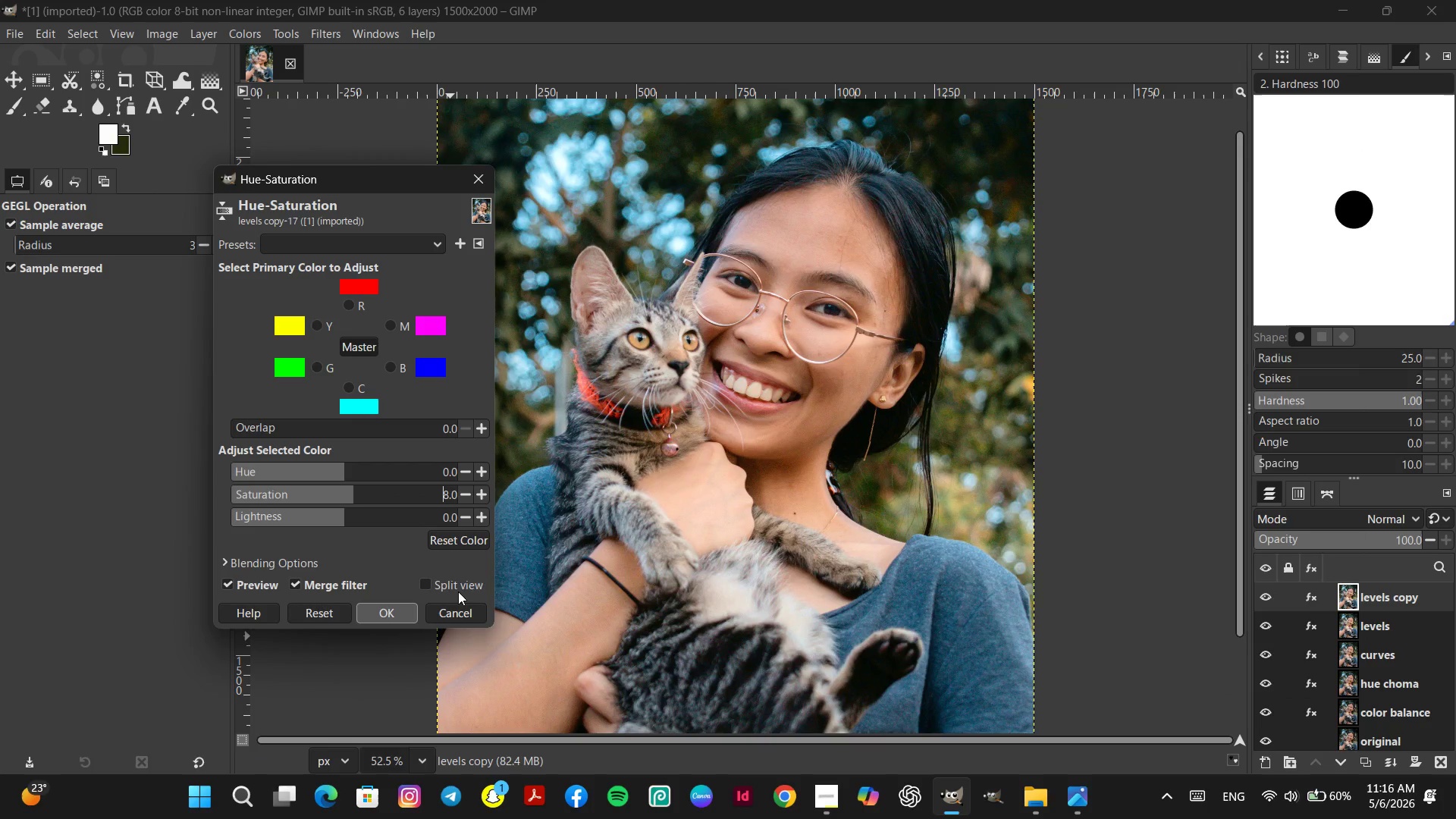 
left_click([422, 582])
 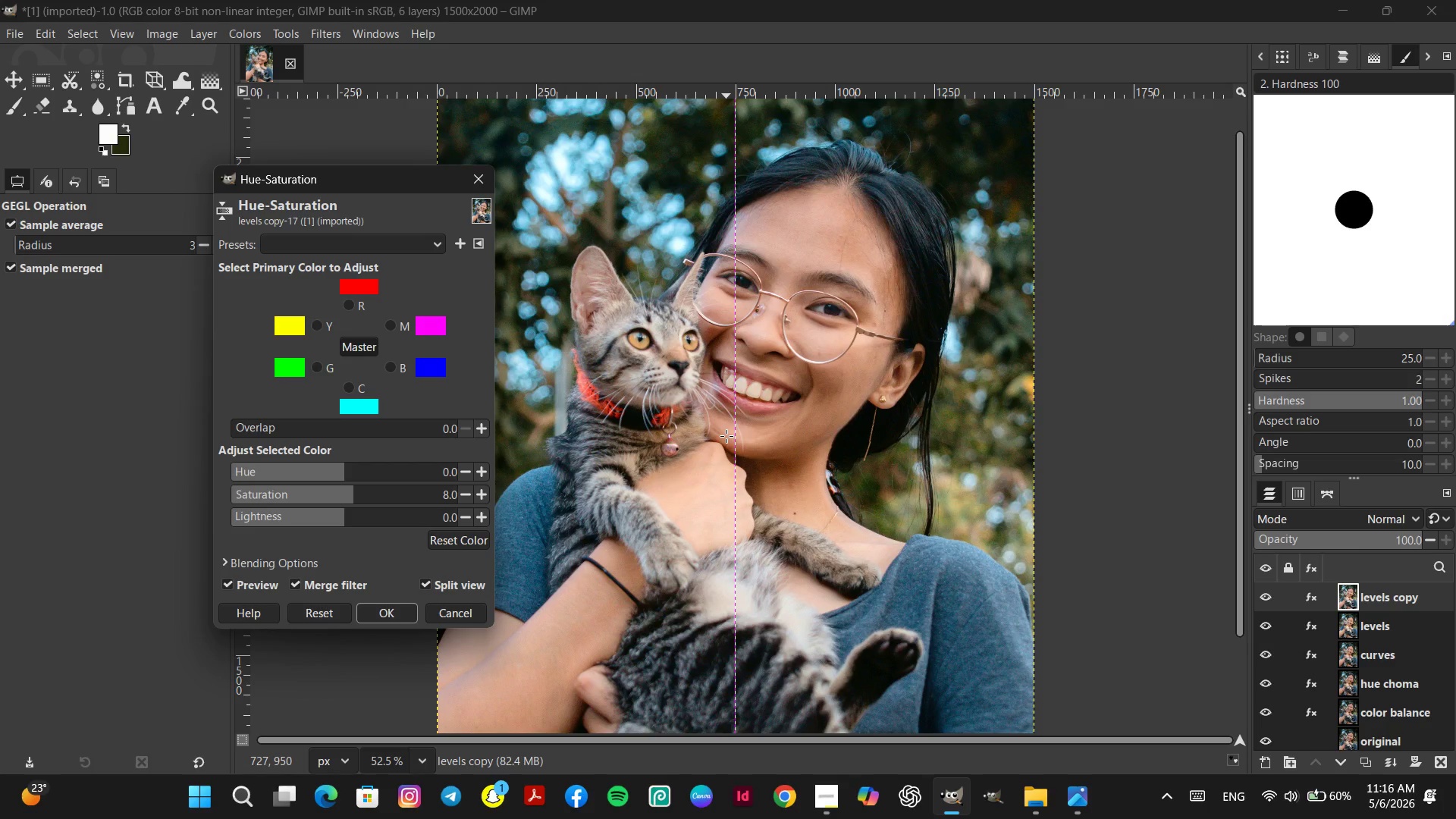 
left_click_drag(start_coordinate=[726, 436], to_coordinate=[806, 436])
 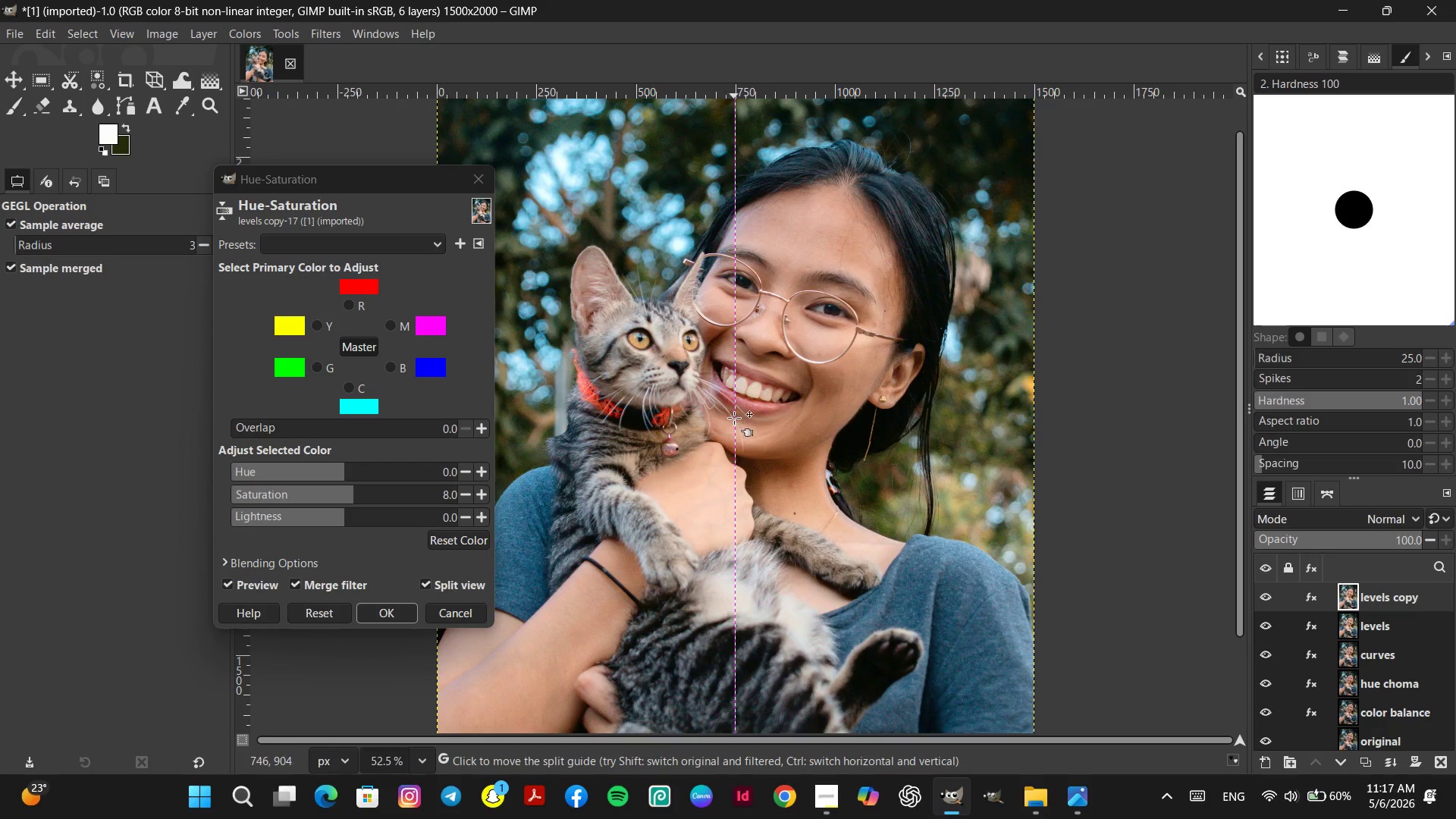 
left_click_drag(start_coordinate=[734, 418], to_coordinate=[477, 470])
 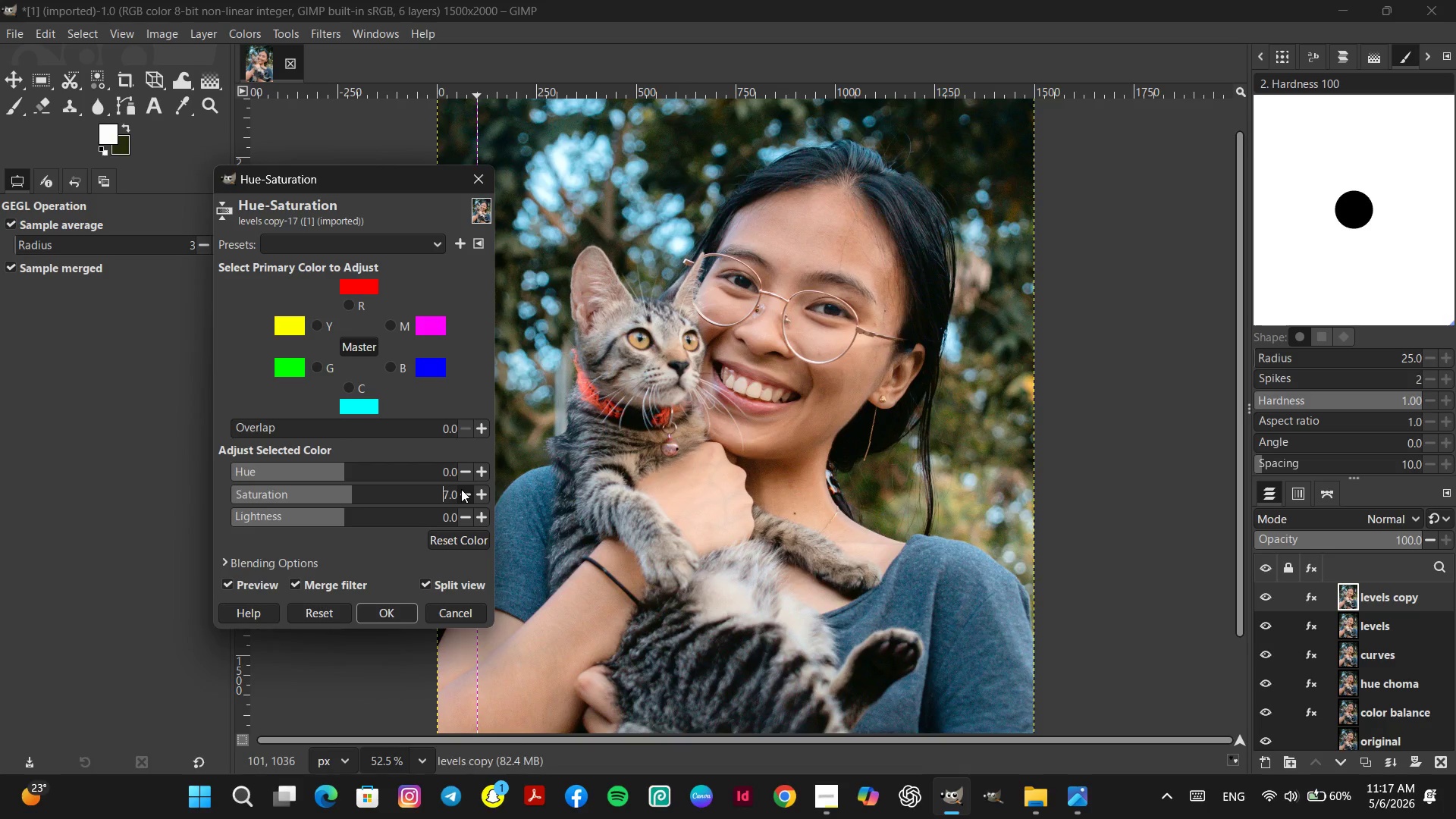 
double_click([462, 489])
 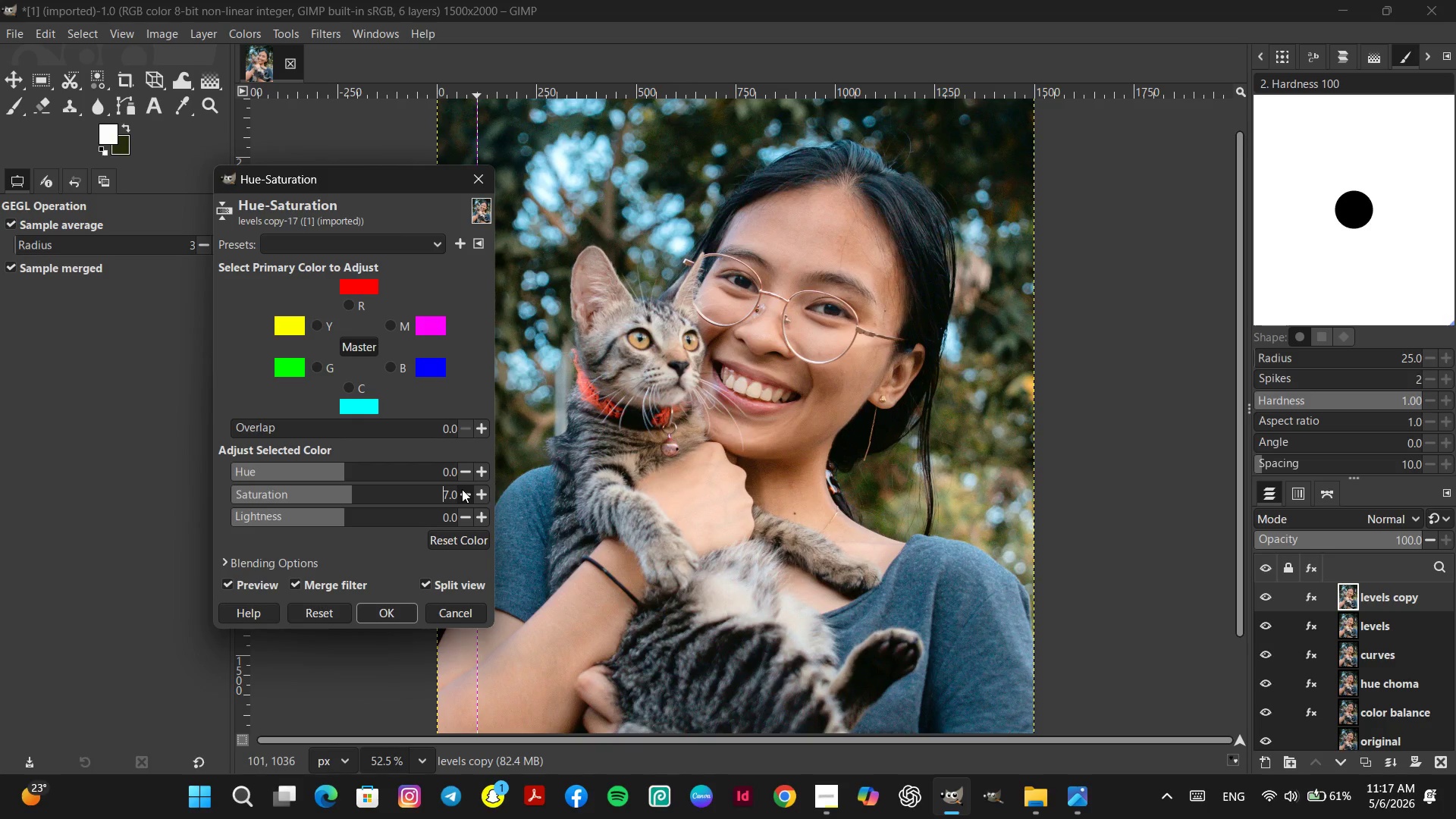 
triple_click([462, 489])
 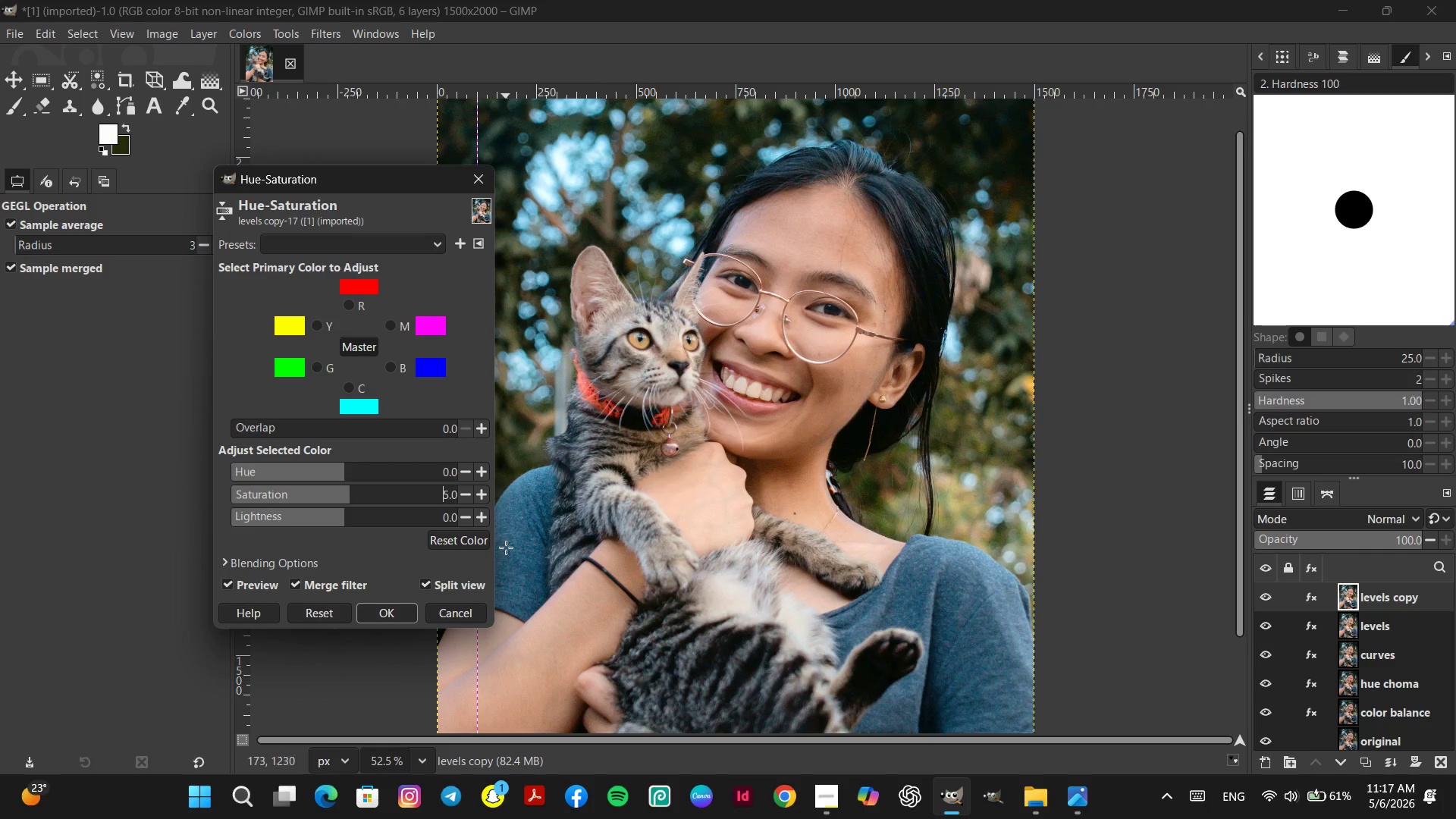 
left_click_drag(start_coordinate=[755, 413], to_coordinate=[819, 406])
 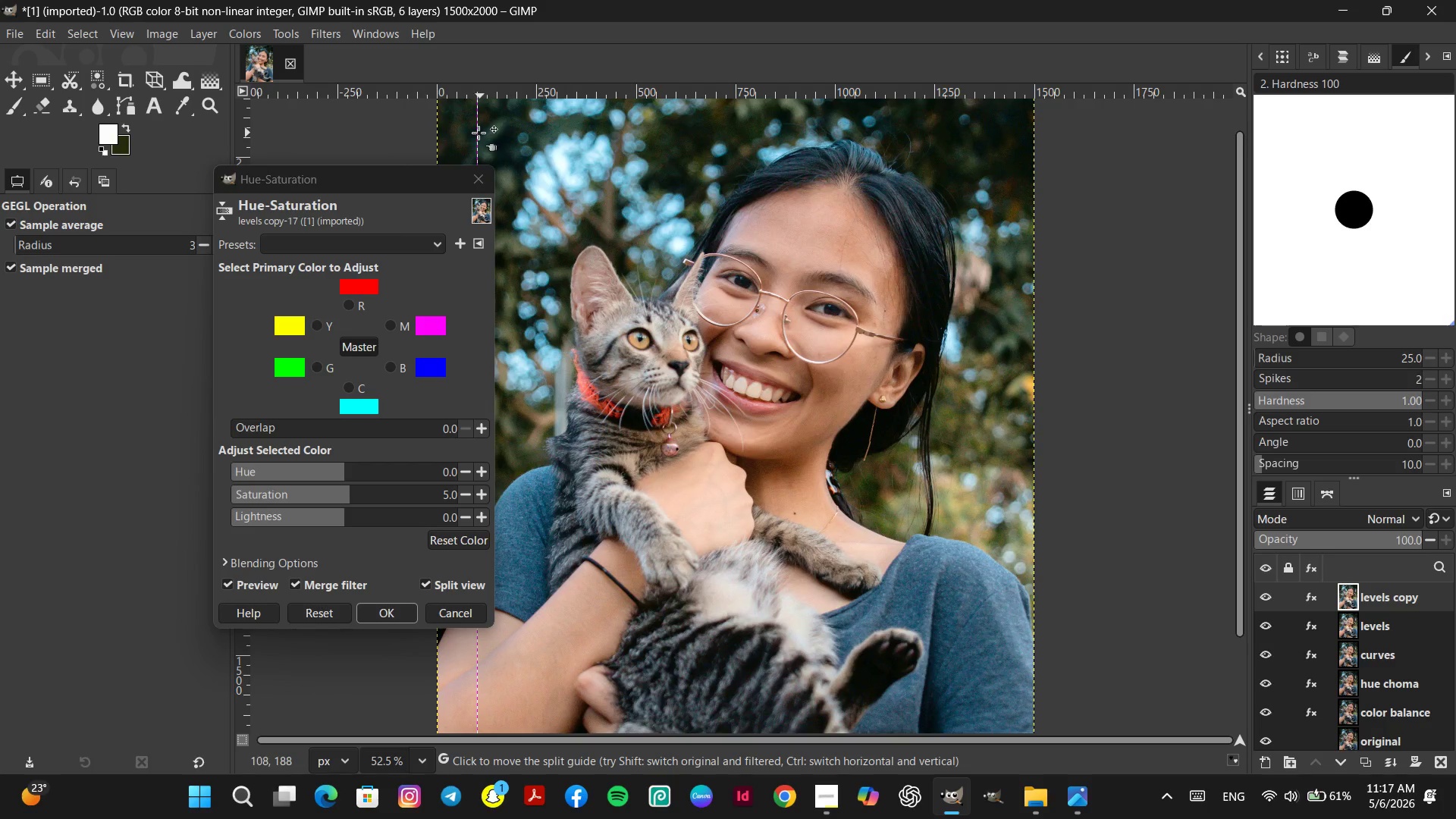 
left_click_drag(start_coordinate=[476, 132], to_coordinate=[767, 328])
 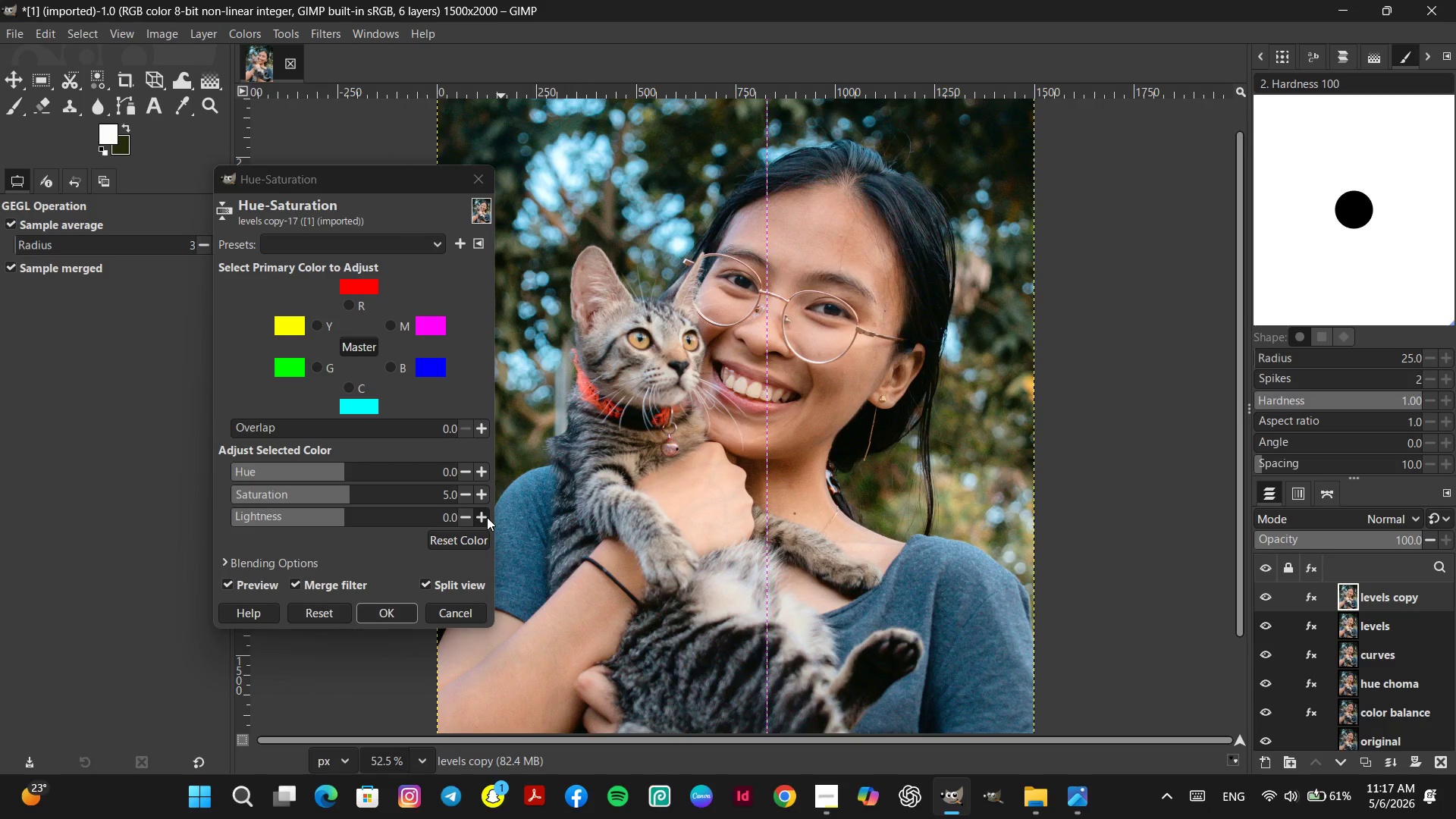 
double_click([487, 517])
 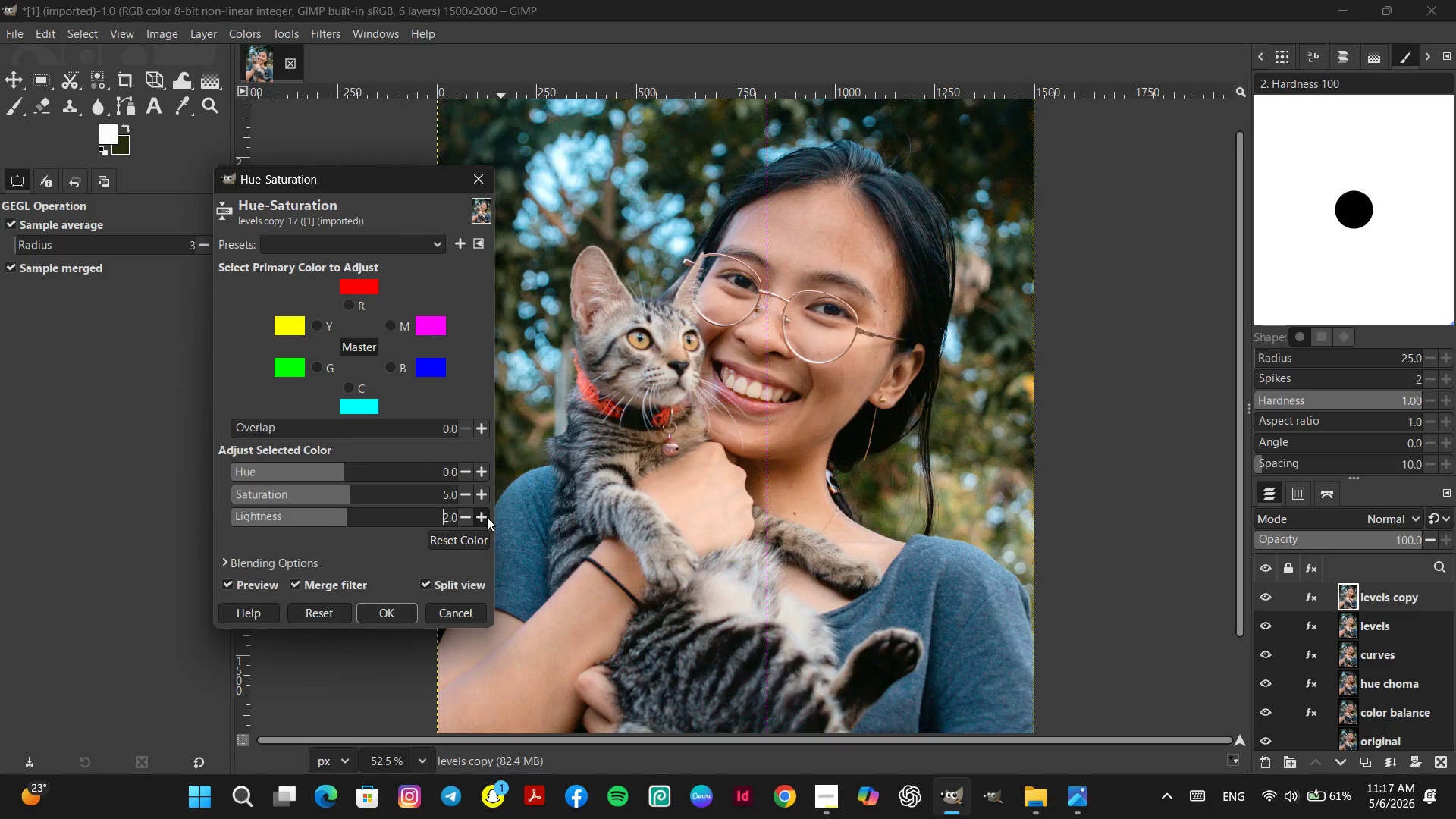 
triple_click([487, 517])
 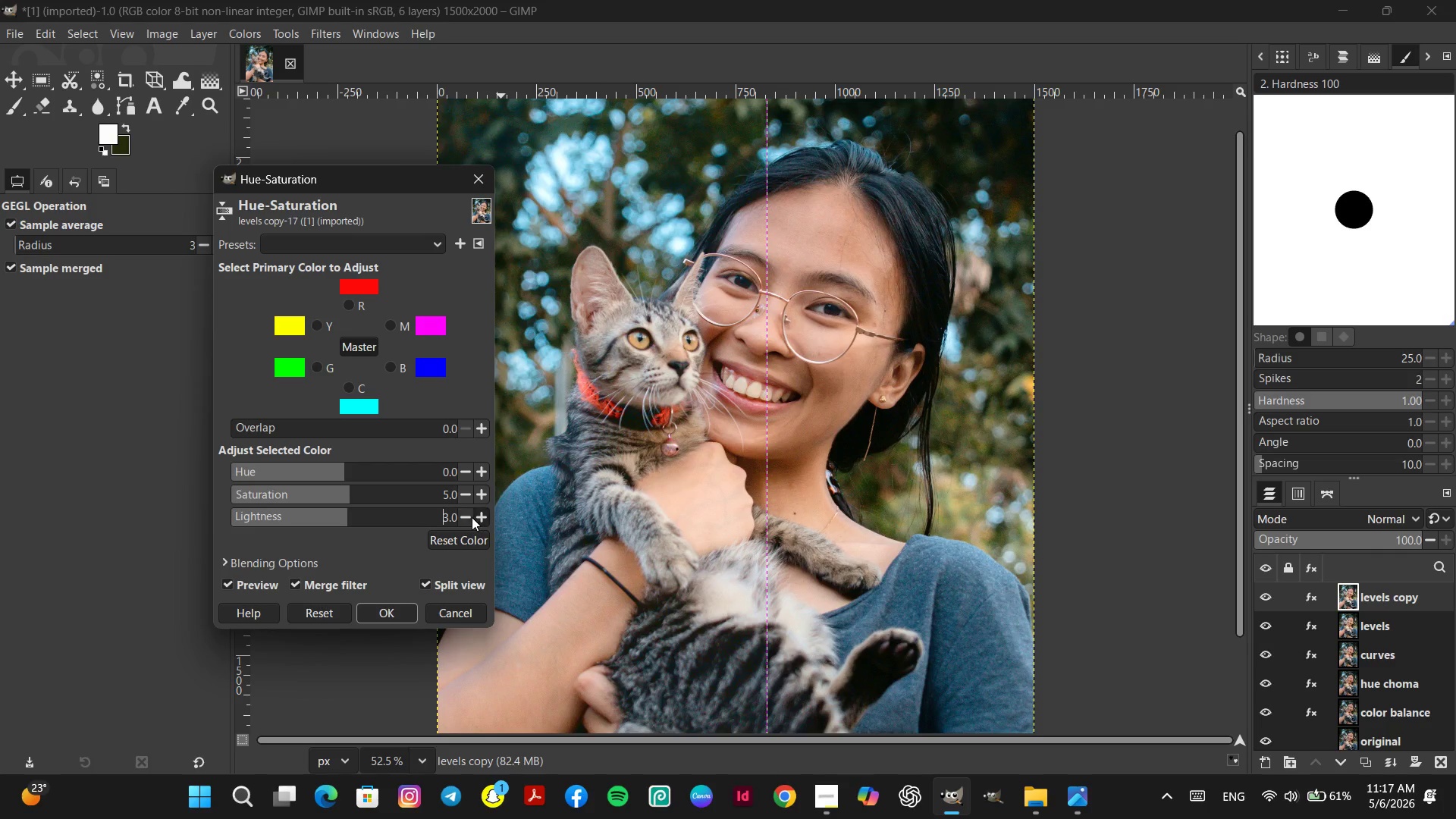 
left_click([465, 517])
 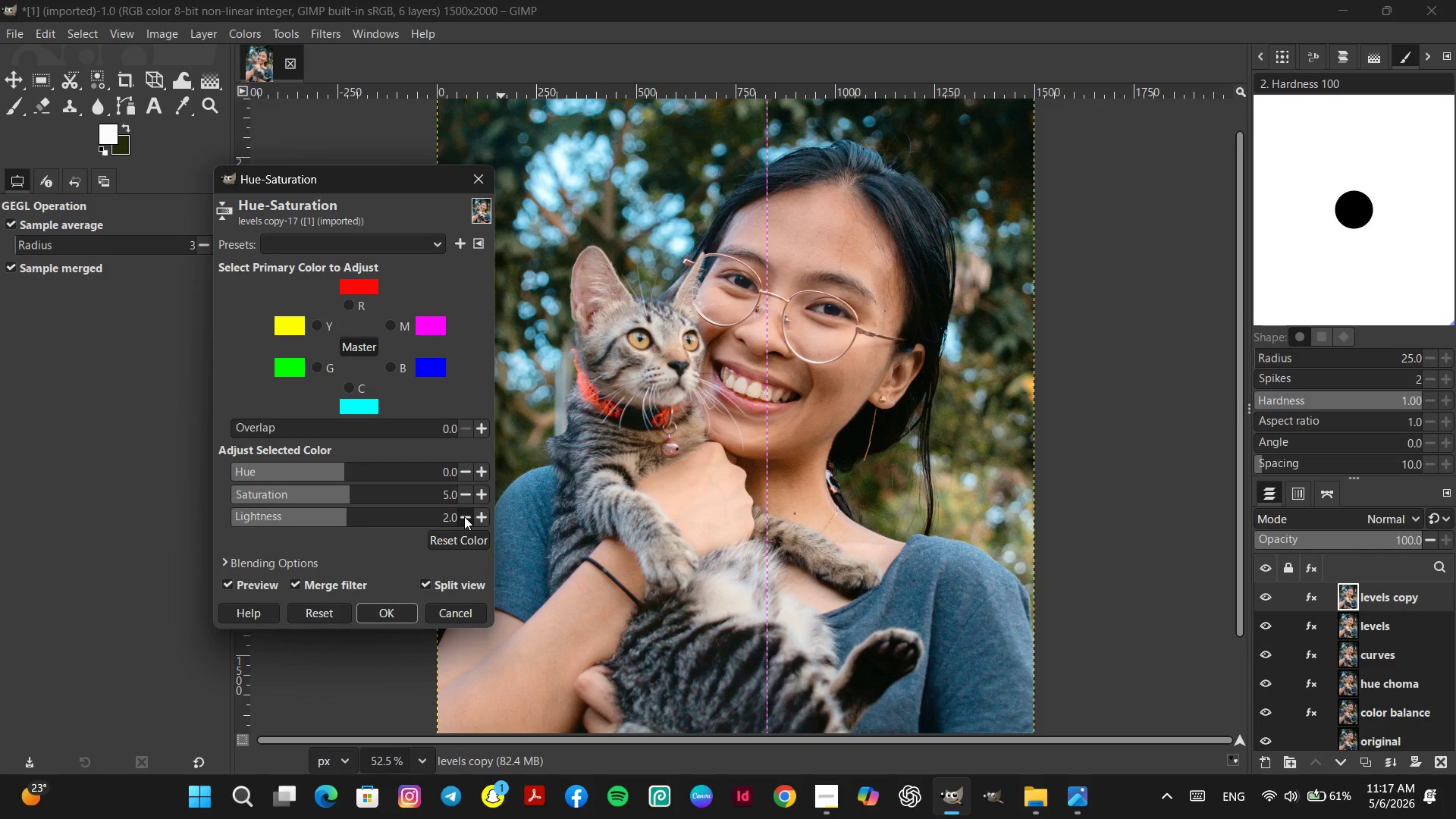 
left_click([464, 516])
 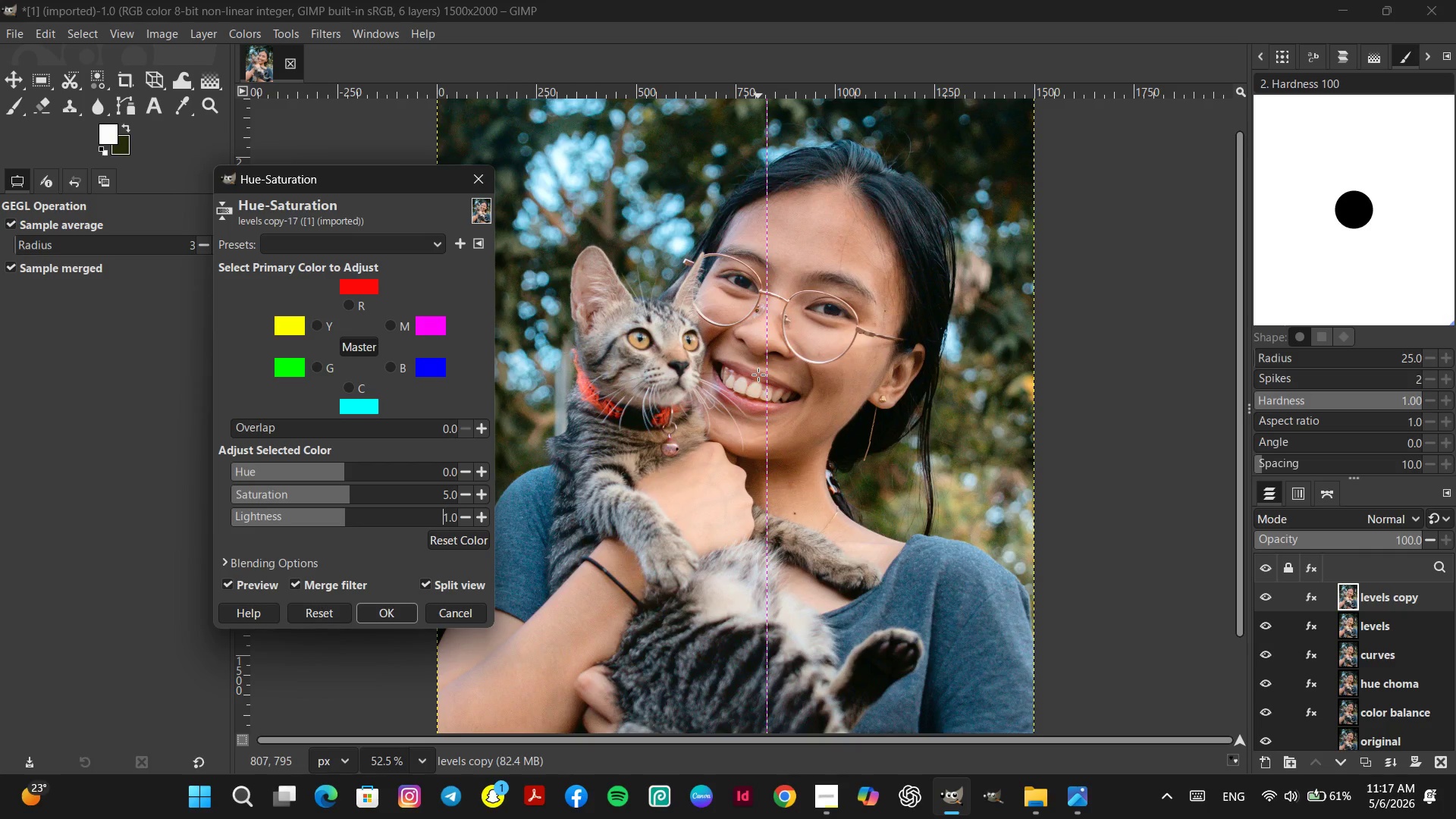 
left_click_drag(start_coordinate=[764, 373], to_coordinate=[1117, 465])
 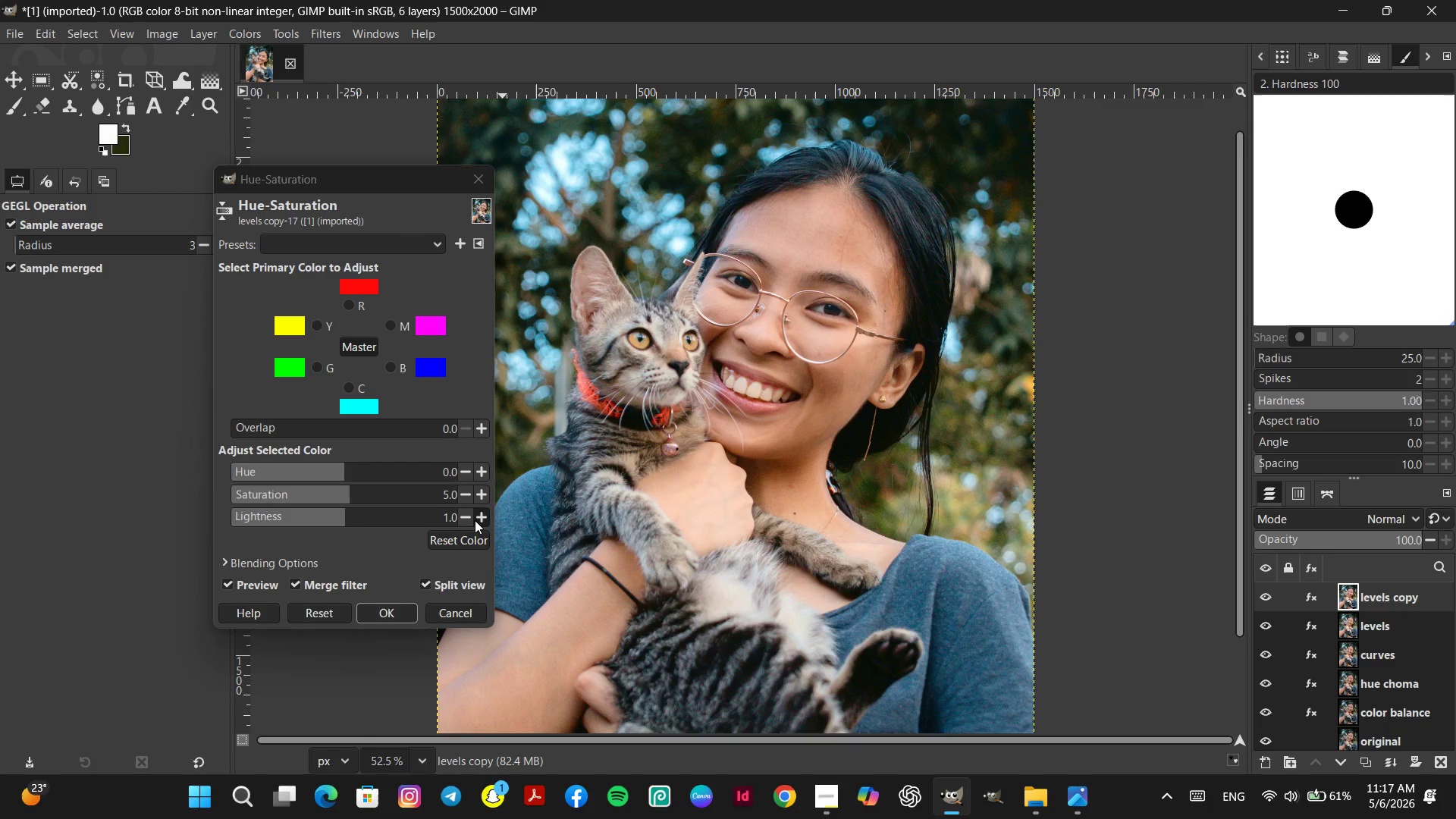 
left_click([470, 519])
 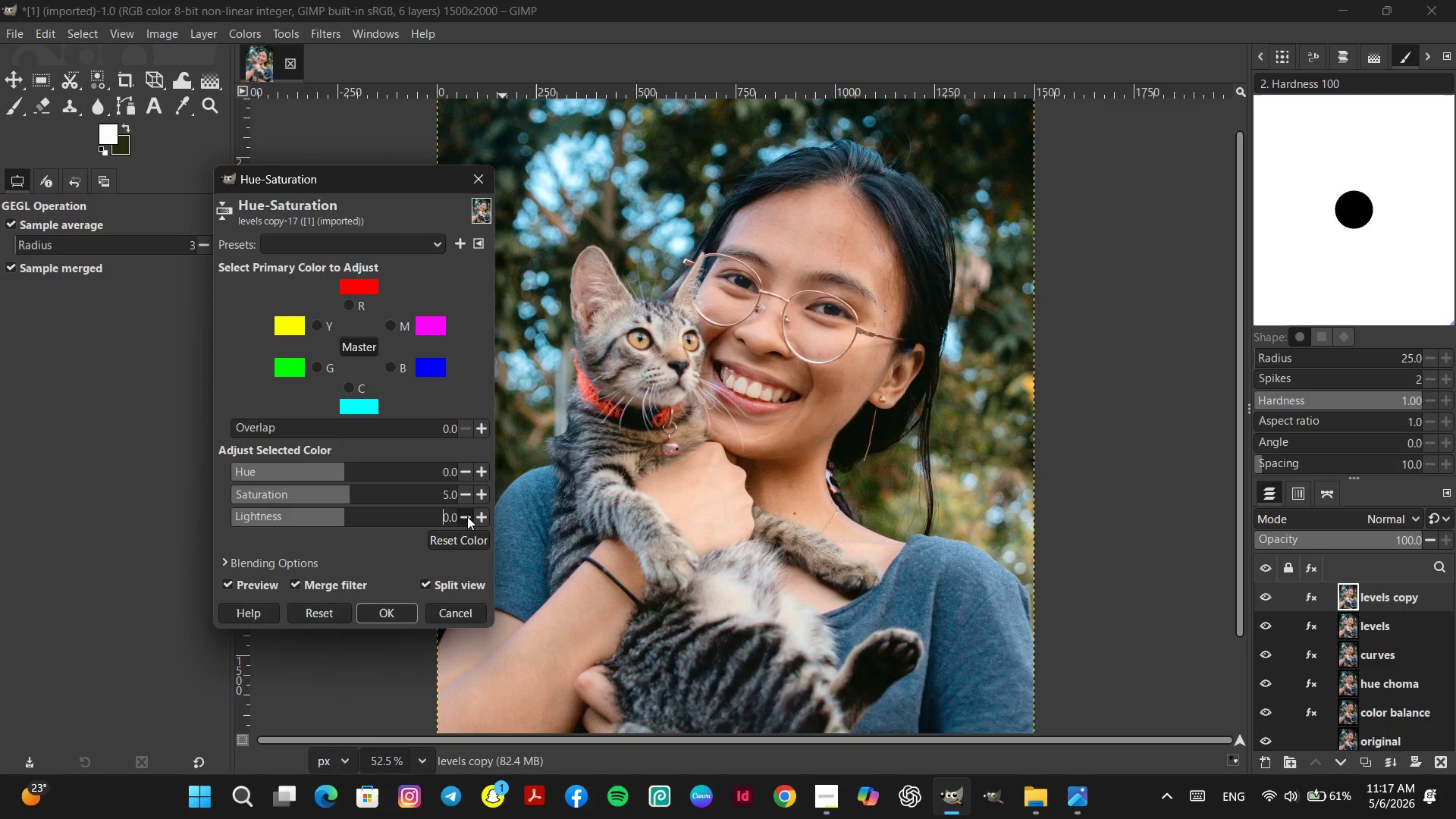 
left_click([466, 516])
 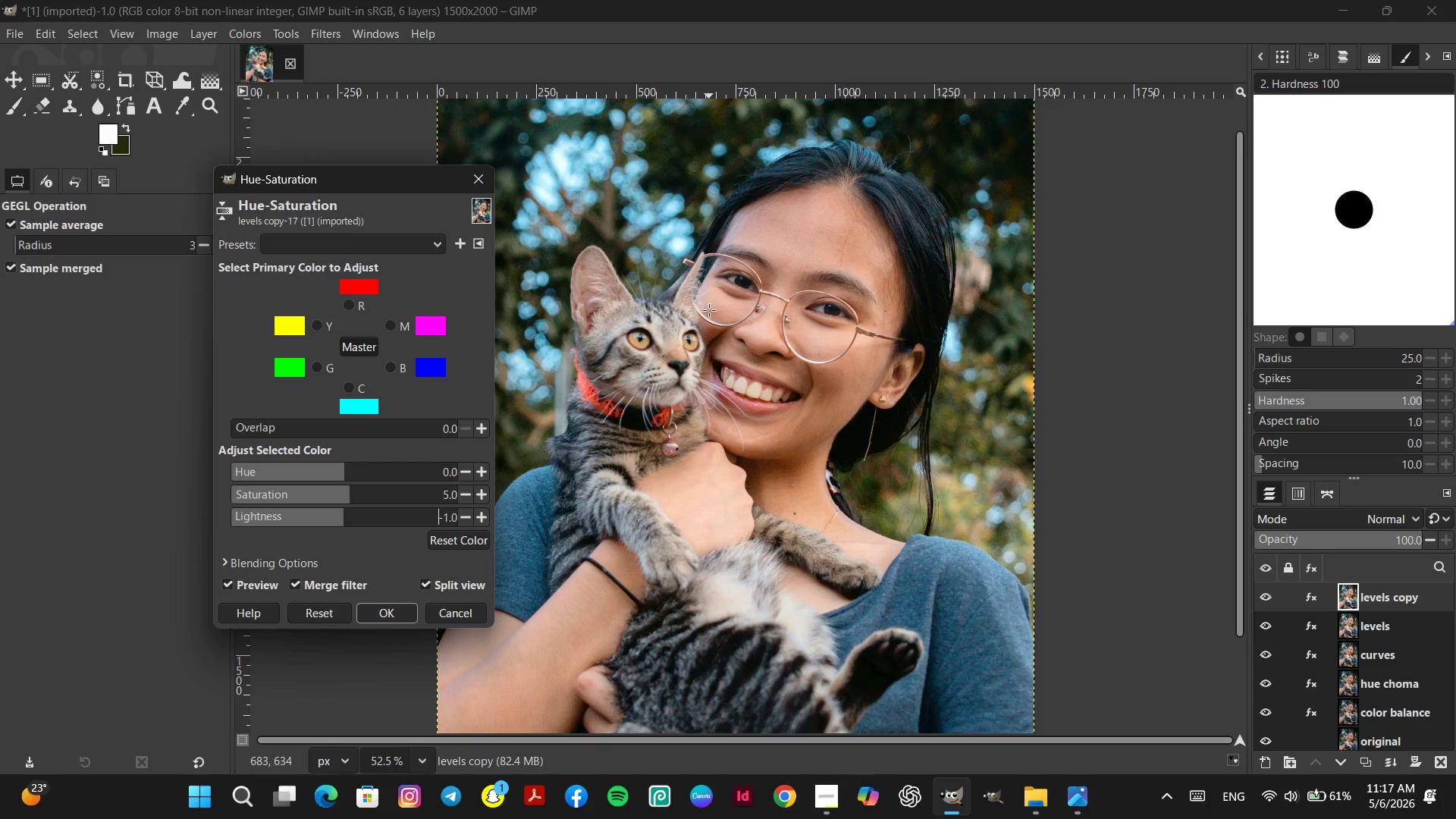 
left_click_drag(start_coordinate=[764, 309], to_coordinate=[847, 309])
 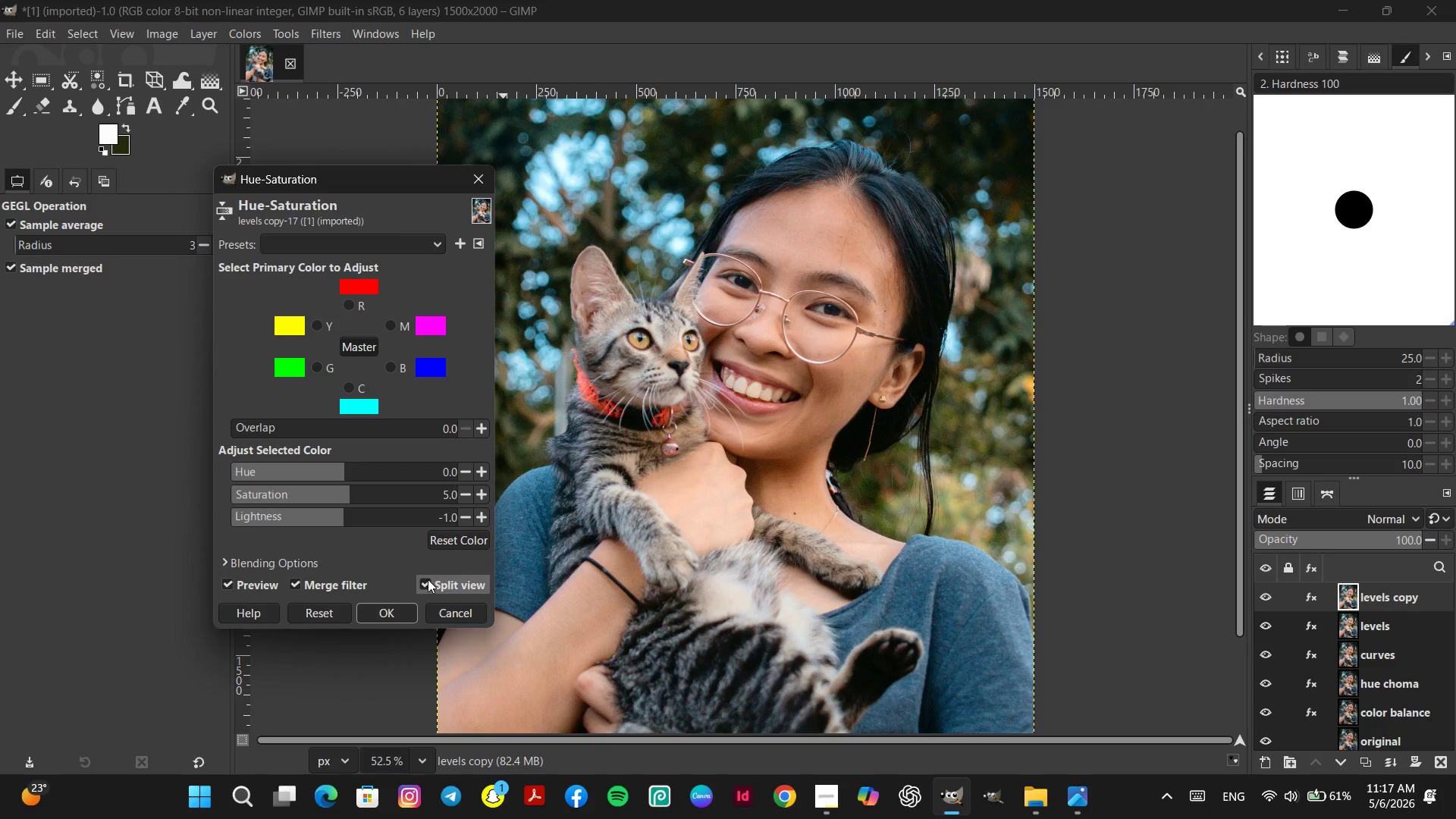 
double_click([428, 579])
 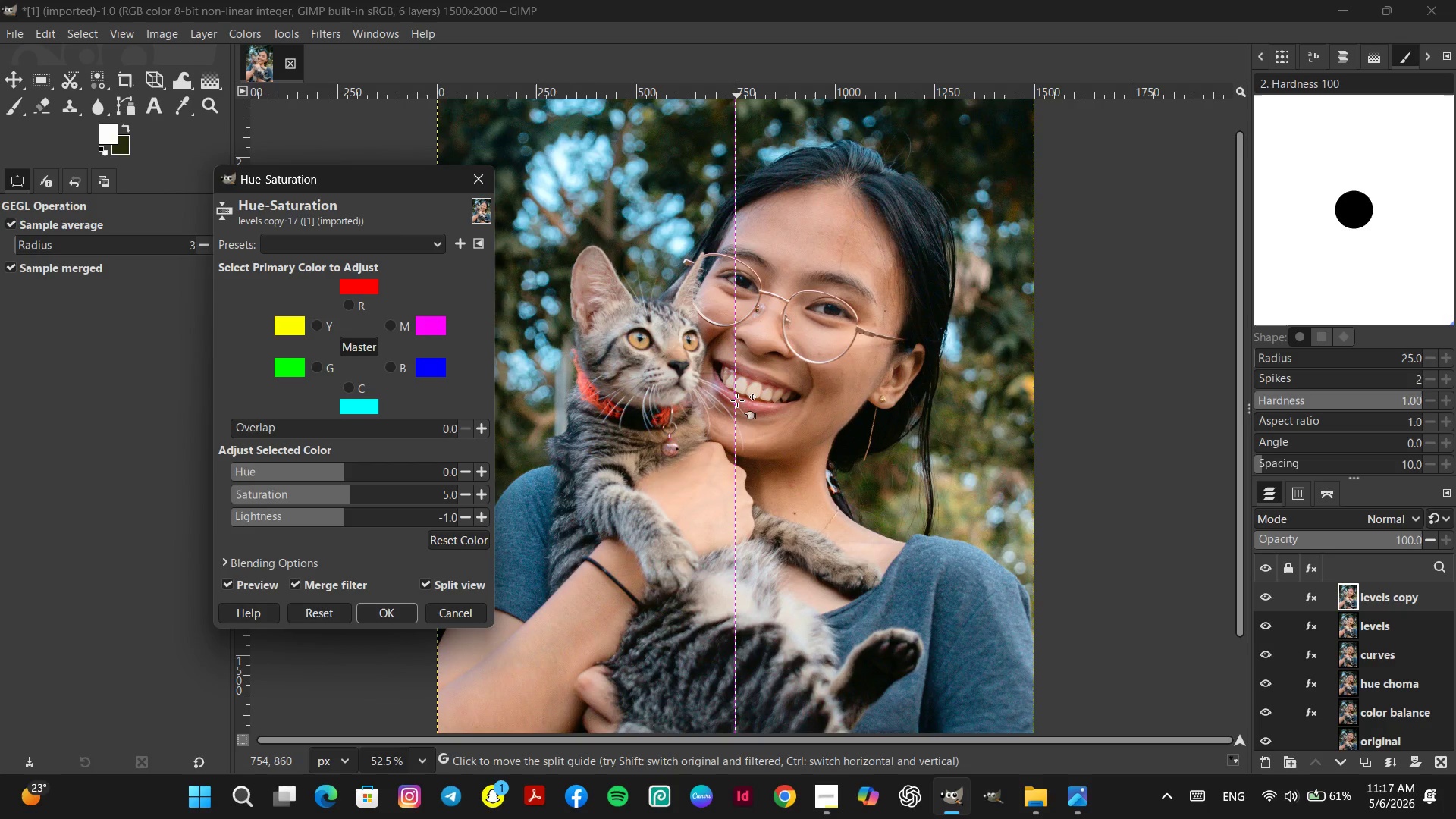 
left_click_drag(start_coordinate=[737, 400], to_coordinate=[671, 245])
 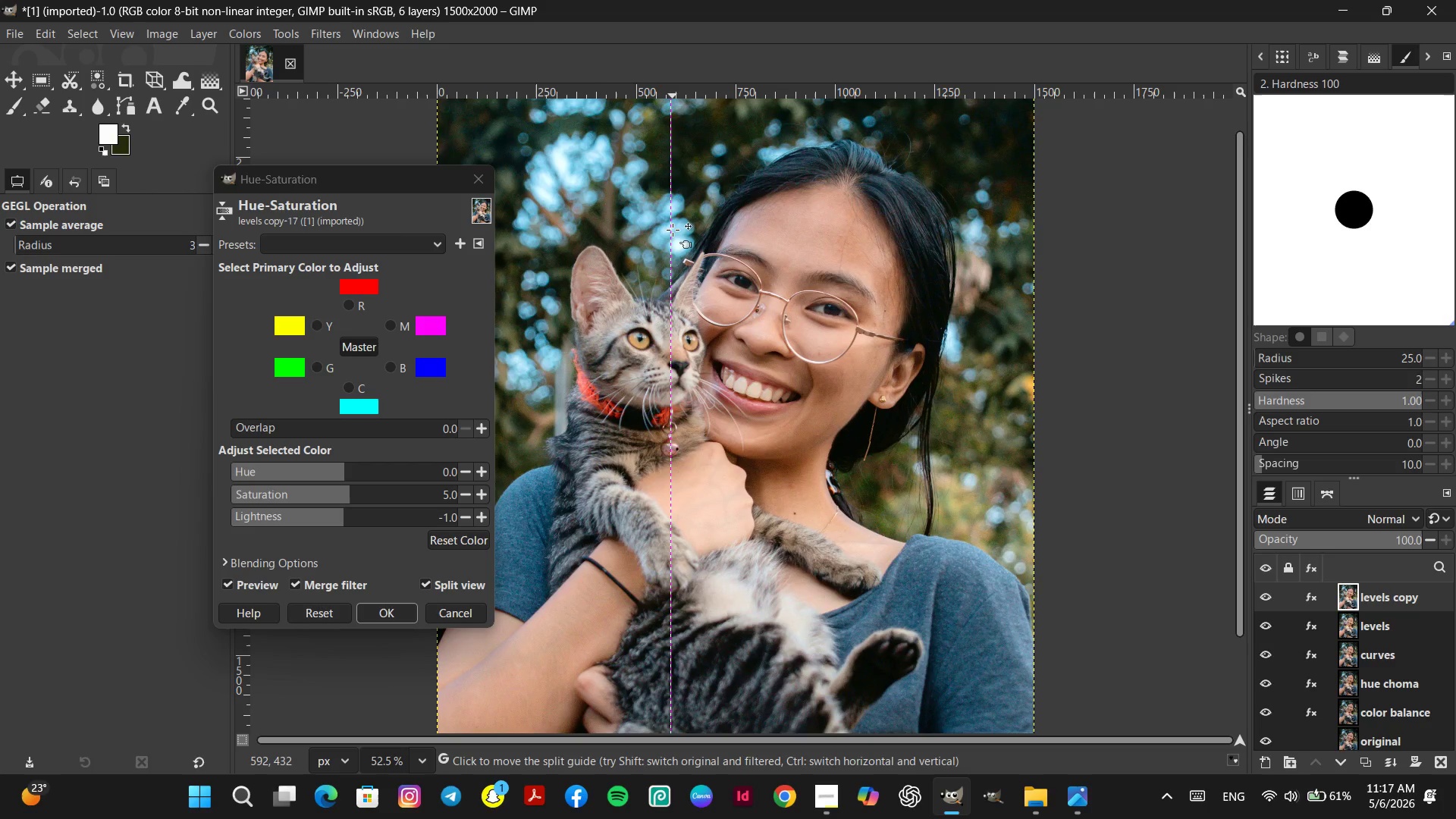 
left_click_drag(start_coordinate=[669, 230], to_coordinate=[1047, 365])
 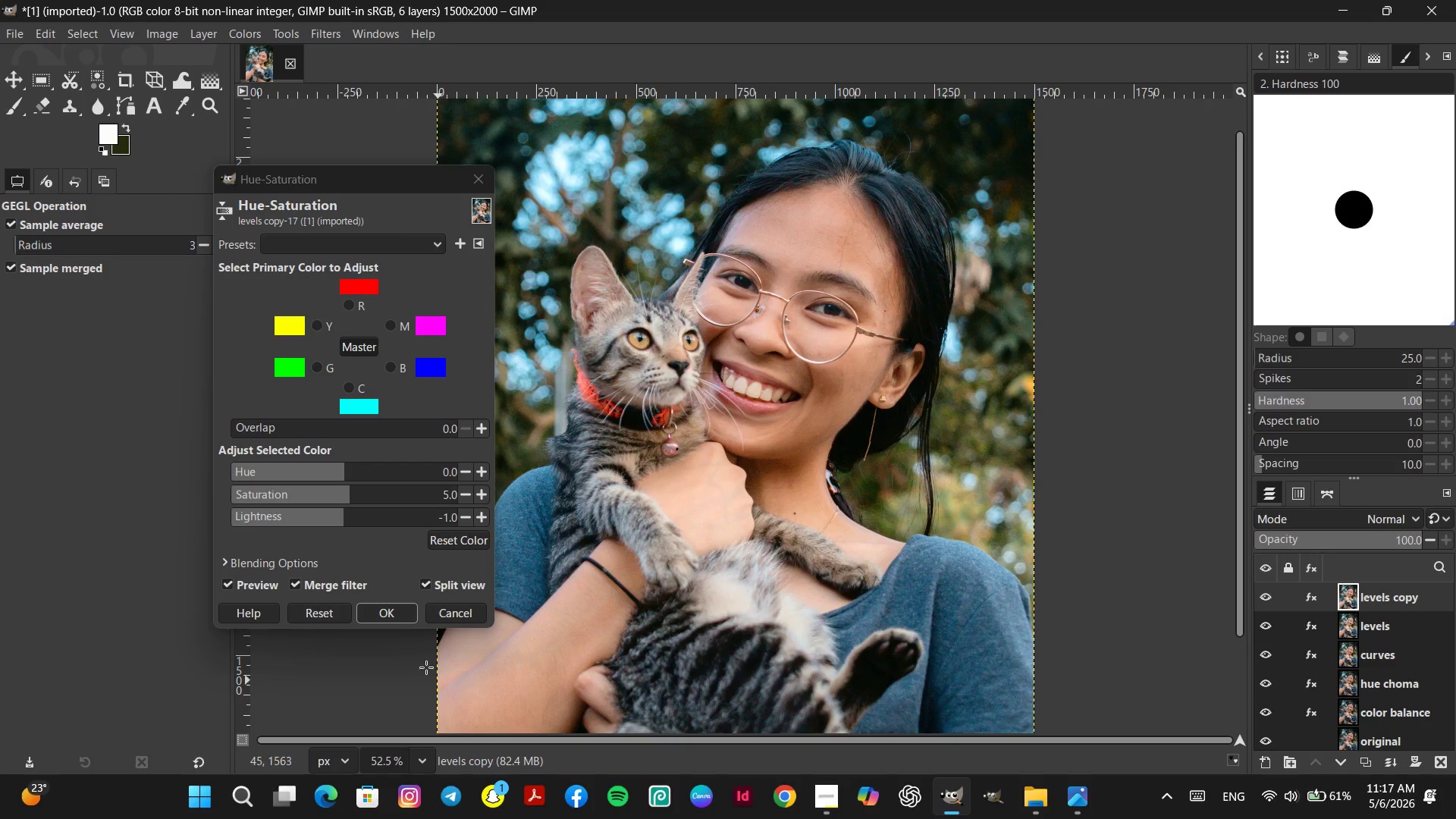 
left_click([397, 613])
 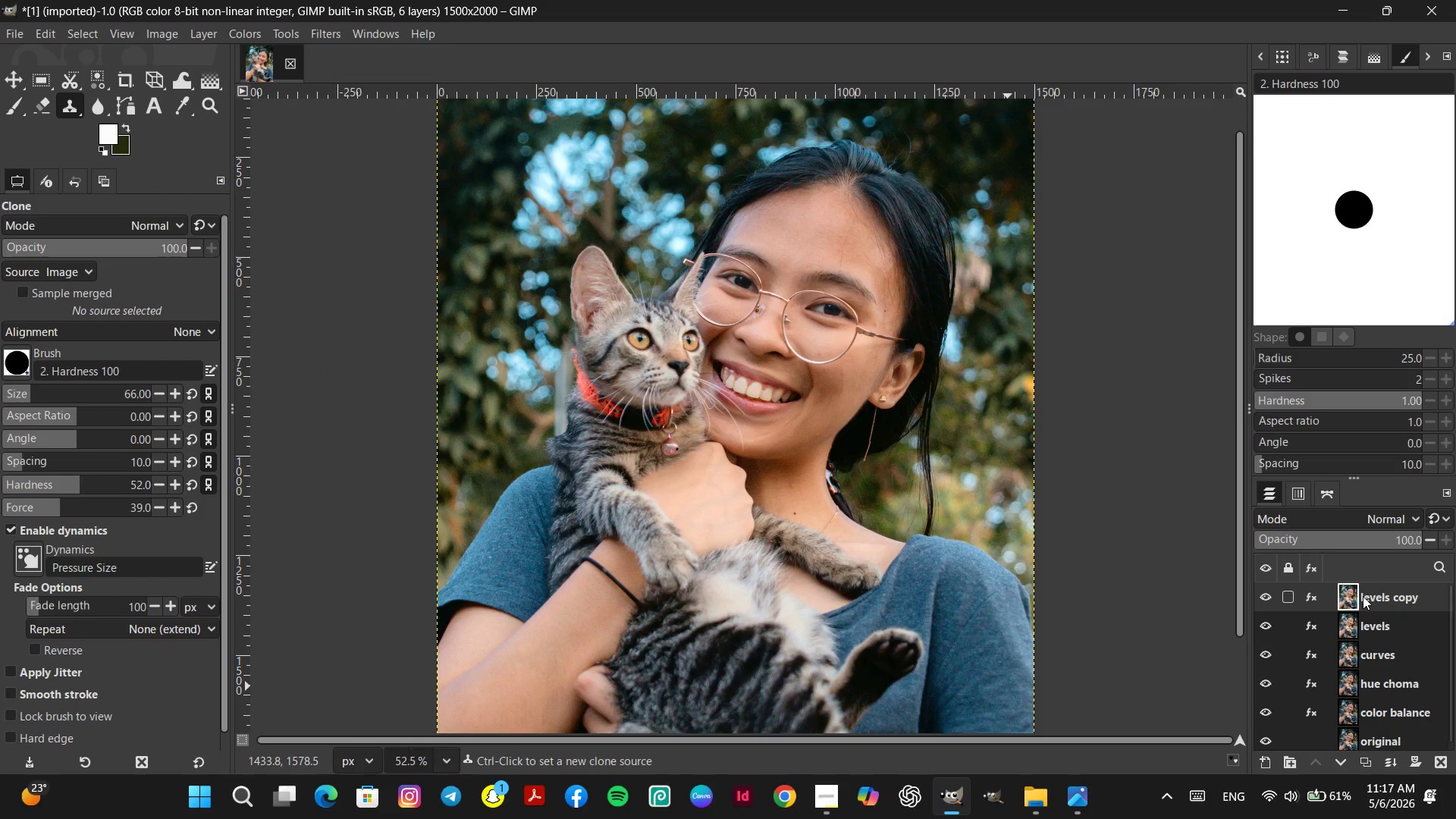 
double_click([1366, 594])
 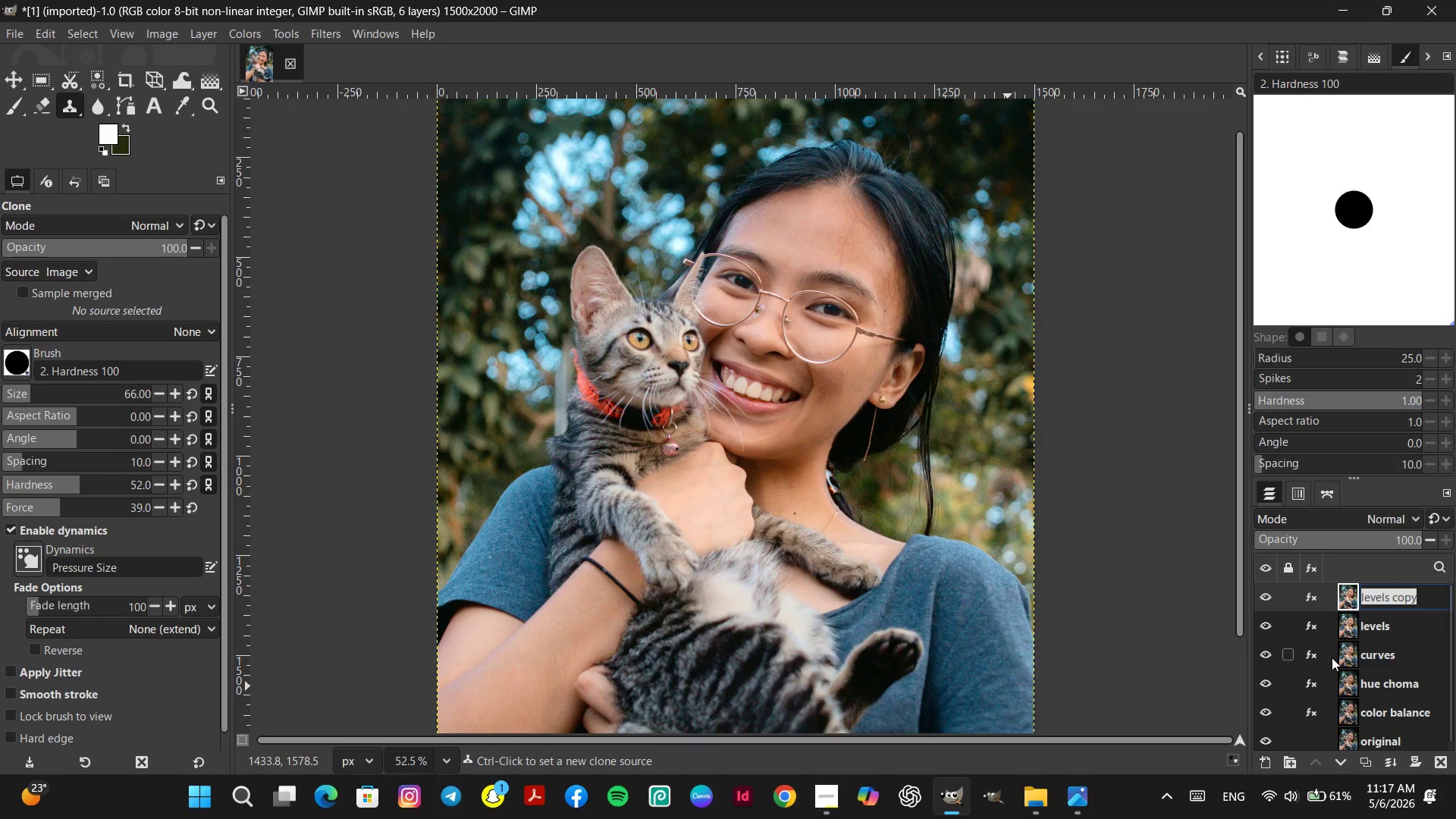 
type(hue saturation)
 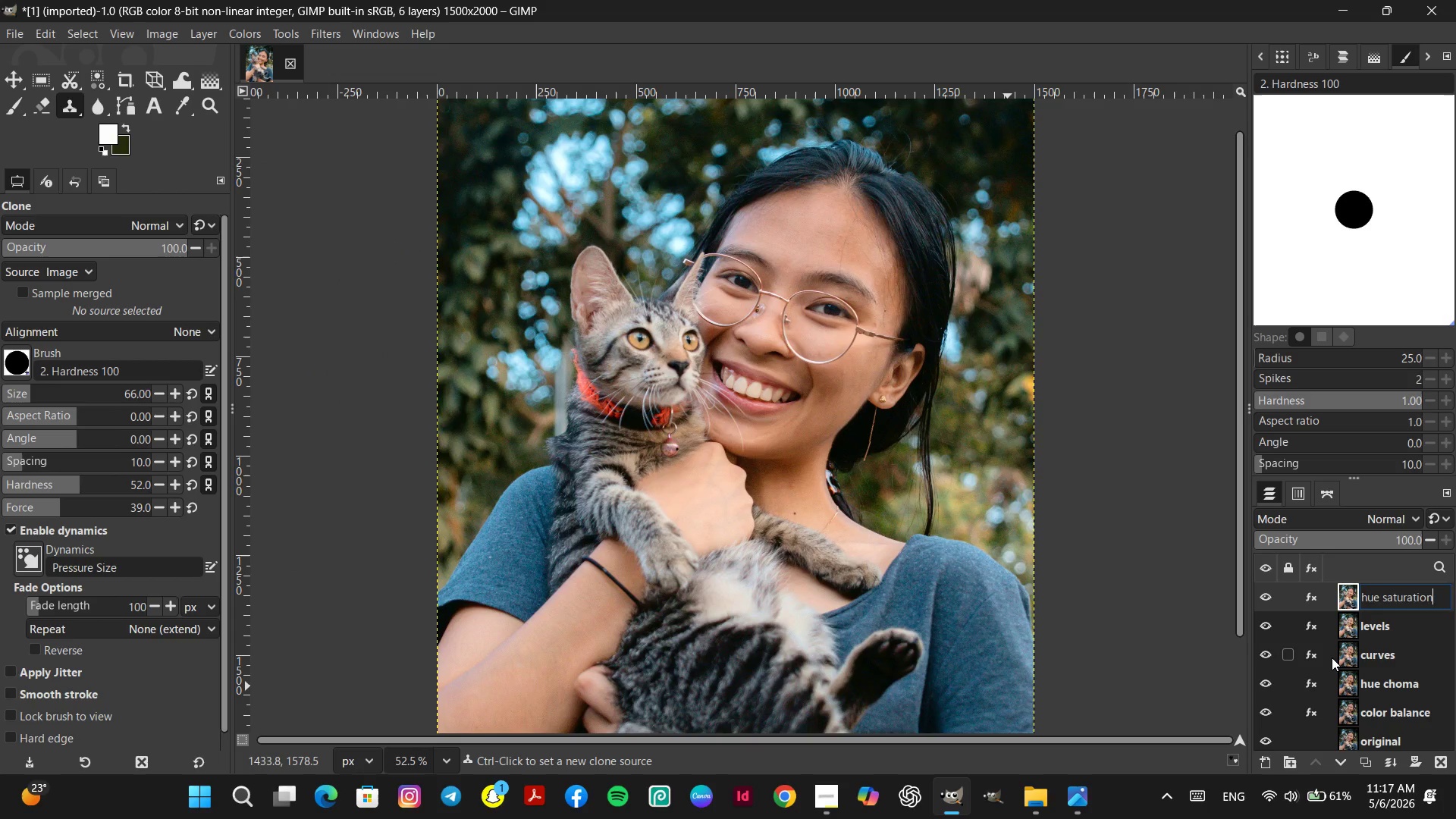 
key(Enter)
 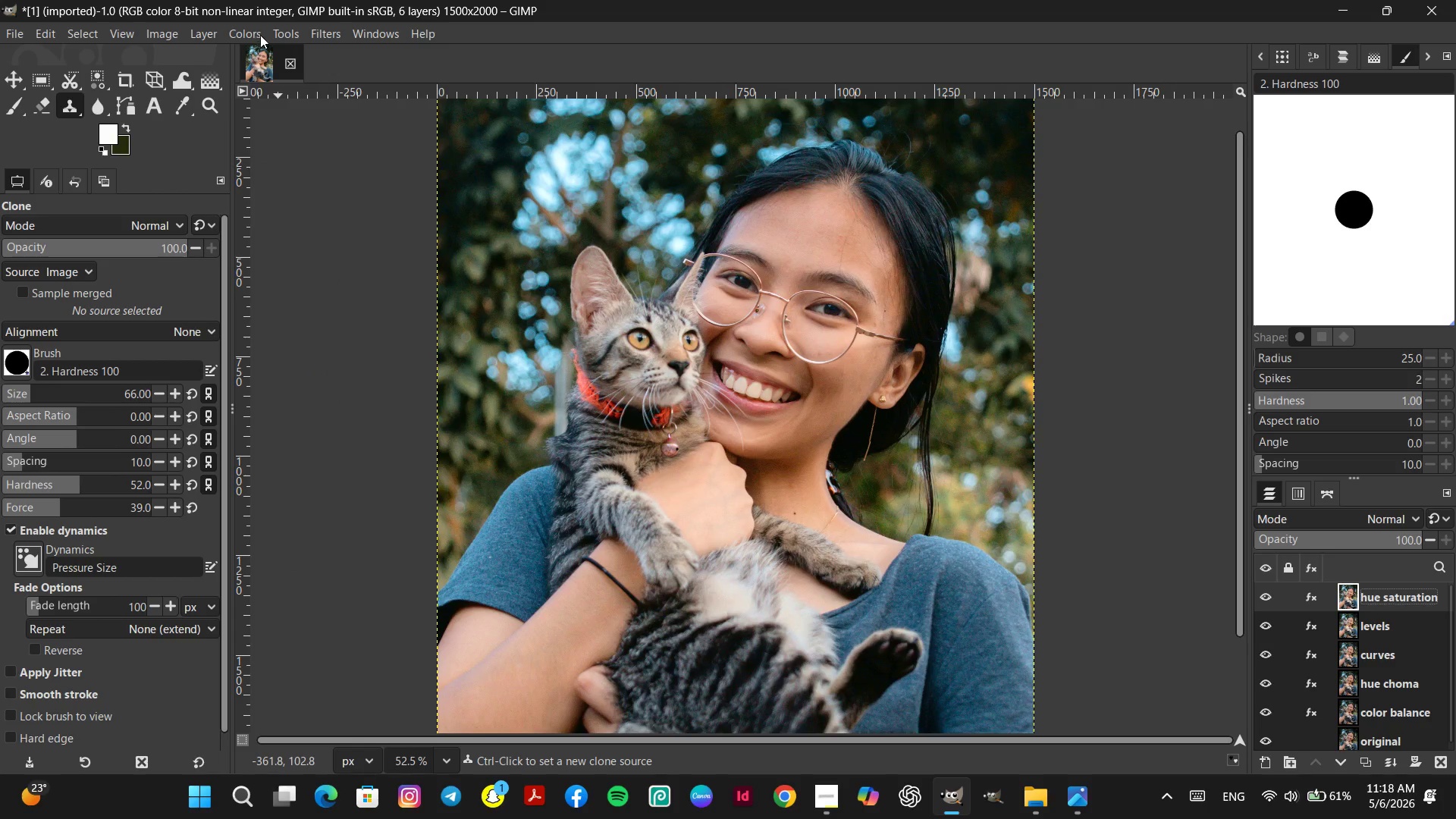 
right_click([1372, 595])
 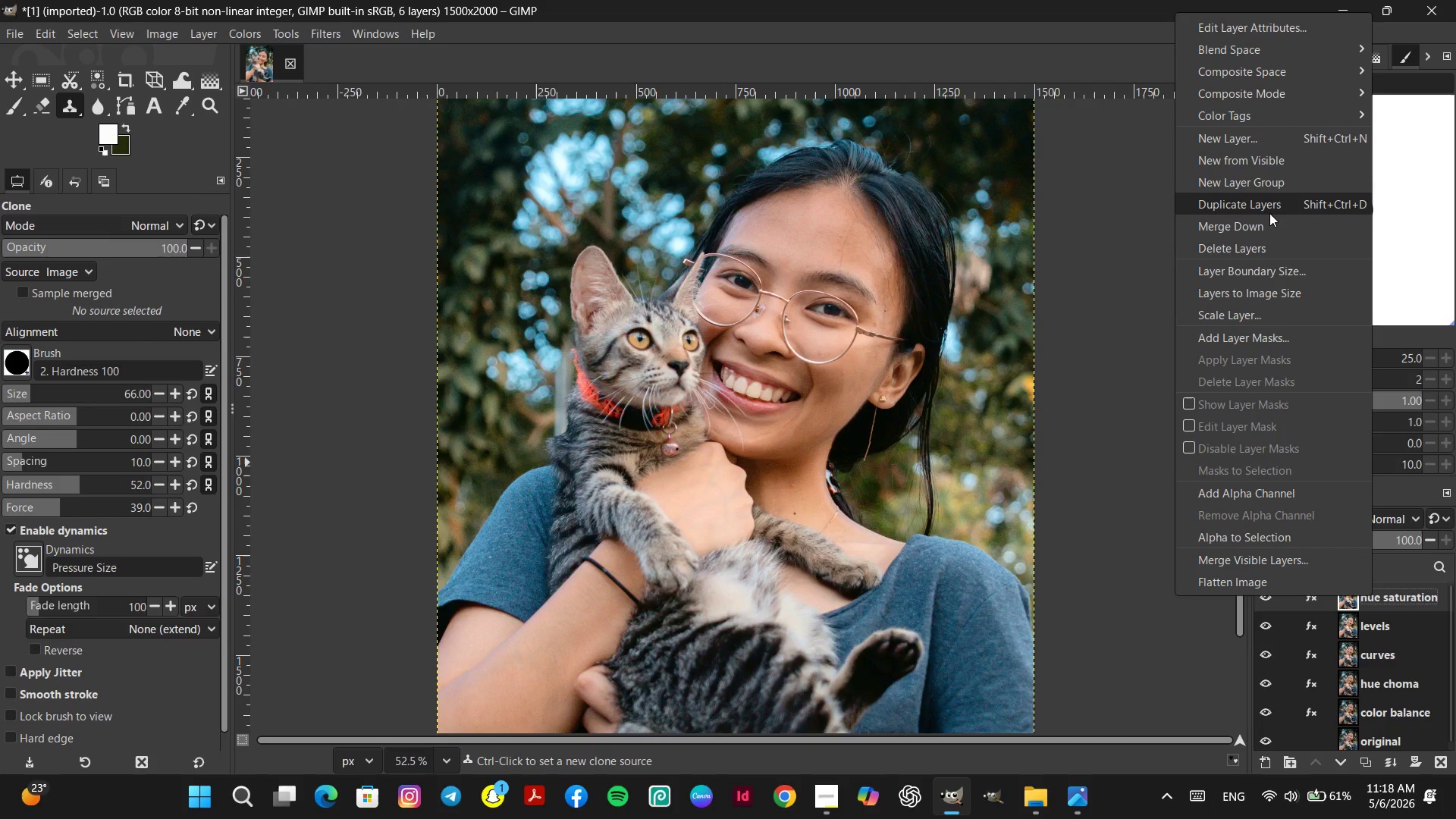 
left_click([1269, 210])
 